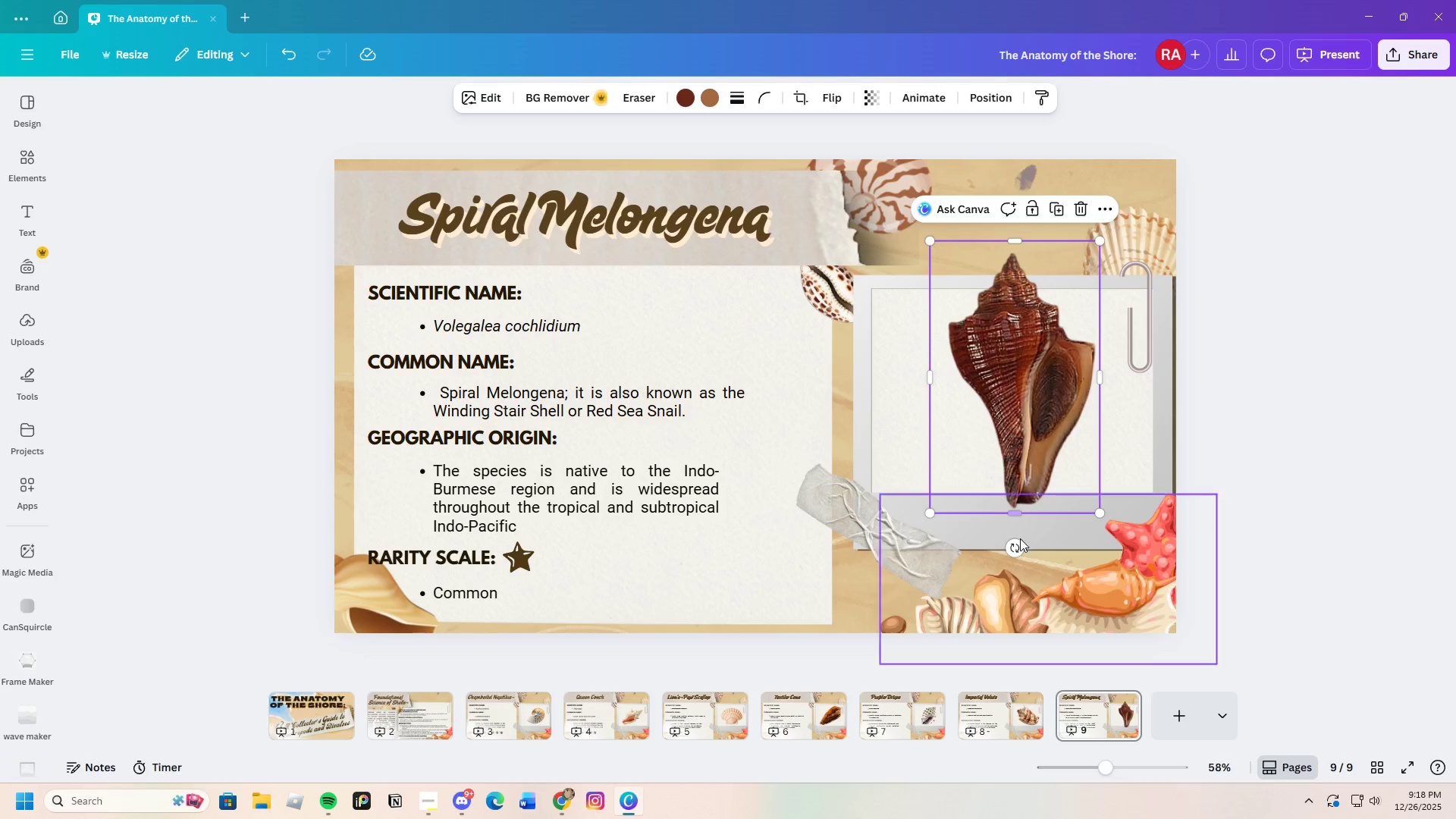 
left_click_drag(start_coordinate=[1011, 544], to_coordinate=[877, 494])
 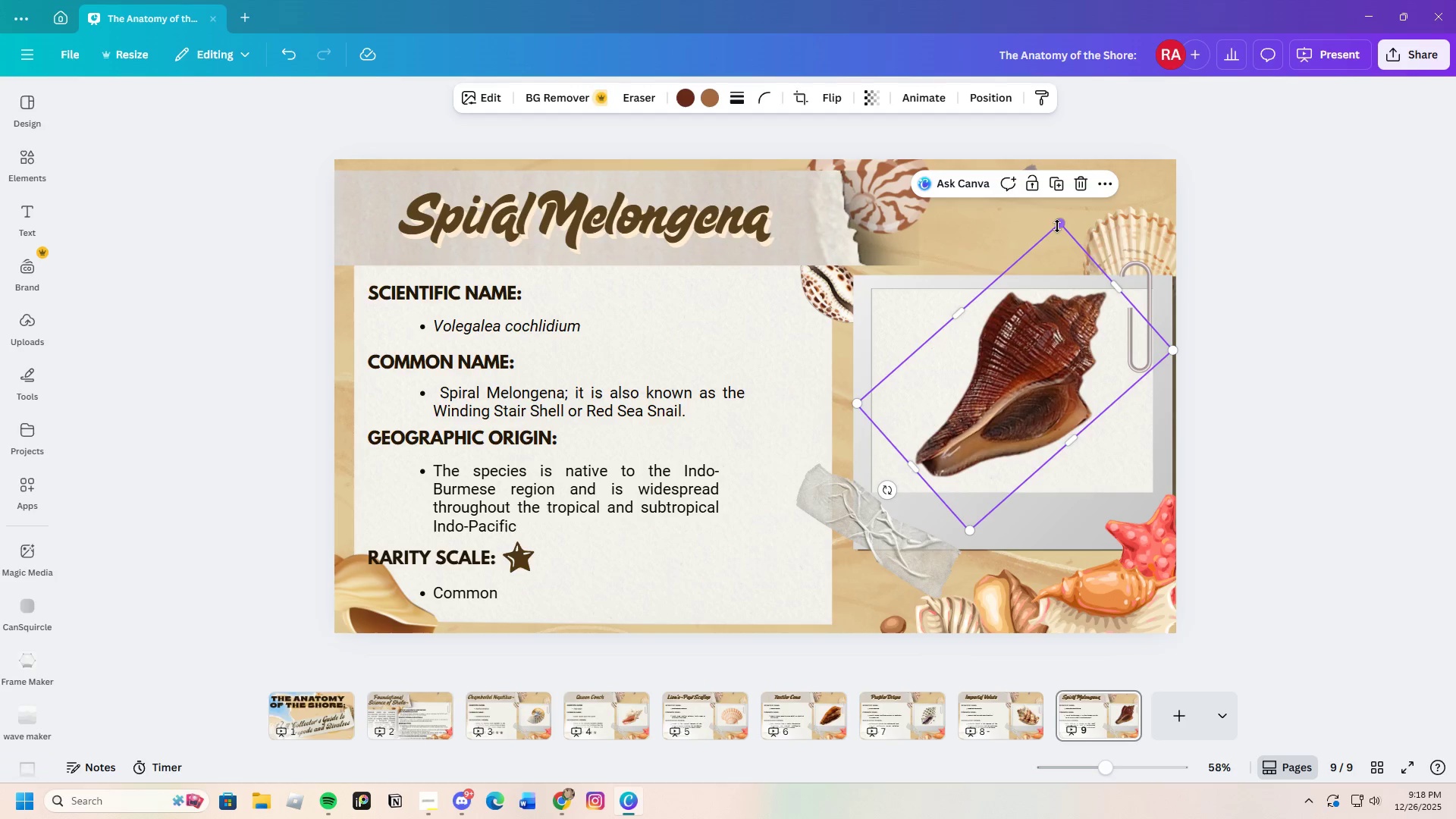 
left_click_drag(start_coordinate=[1059, 223], to_coordinate=[1075, 264])
 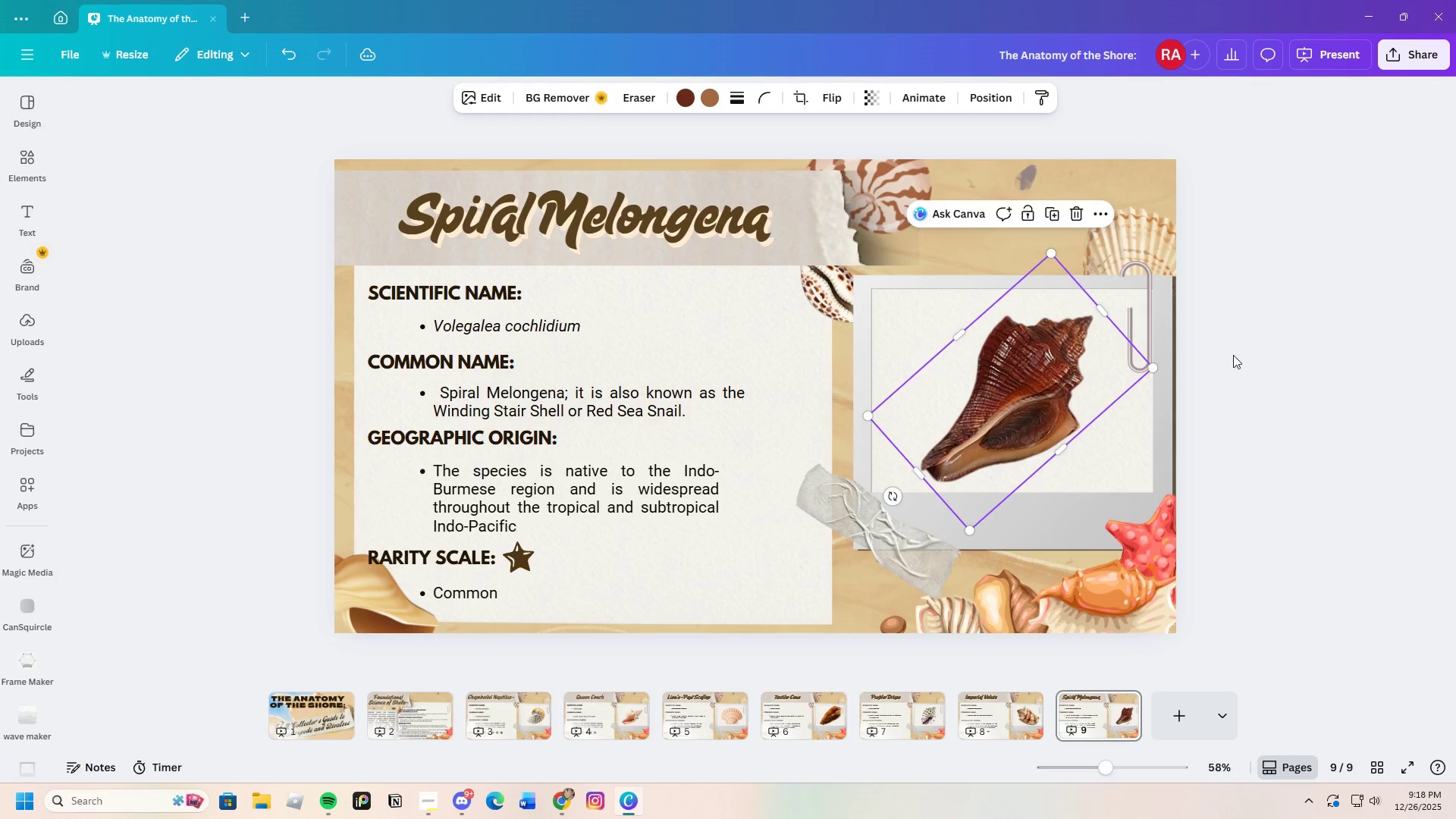 
left_click([1250, 359])
 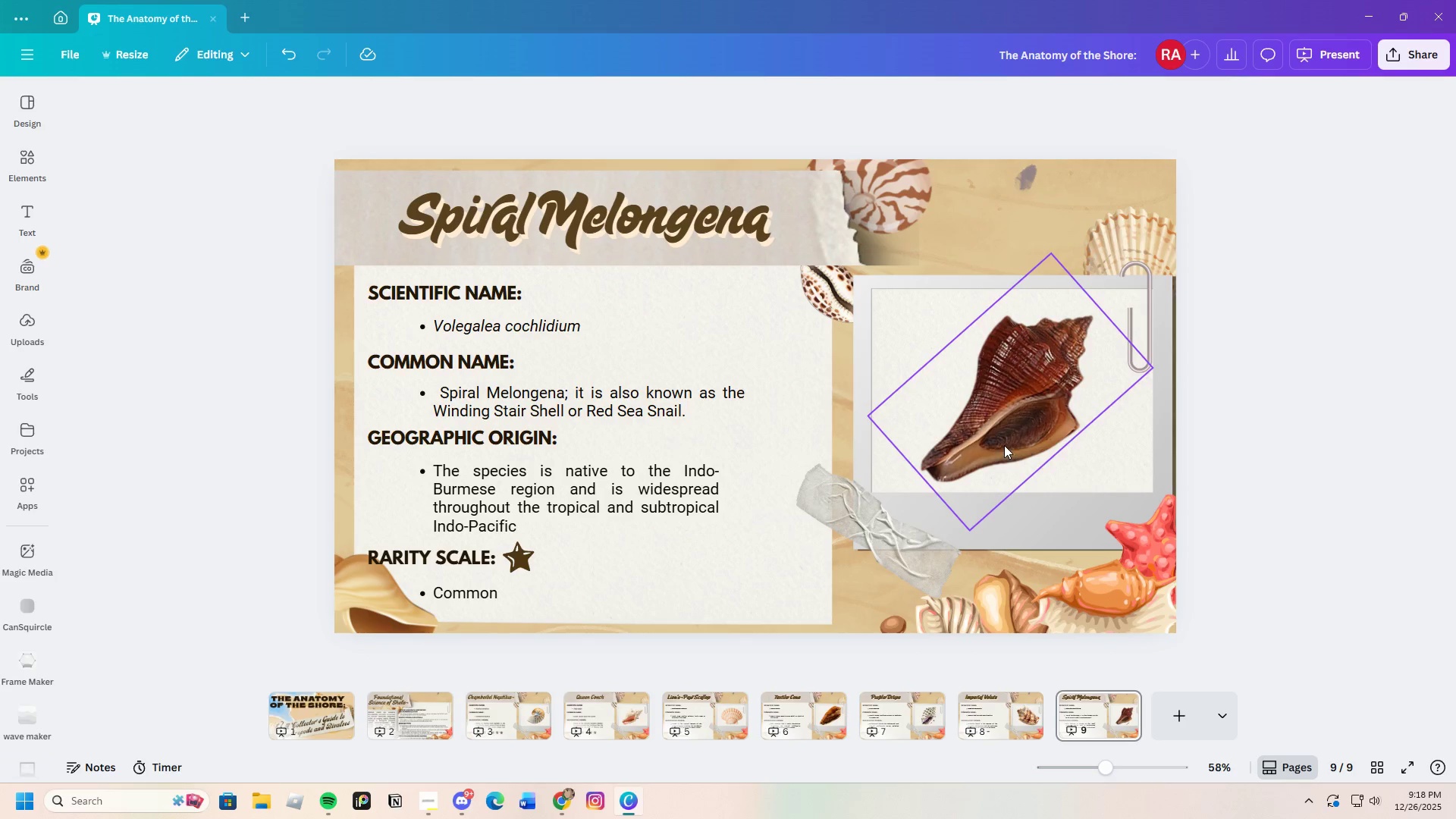 
left_click_drag(start_coordinate=[1007, 406], to_coordinate=[999, 405])
 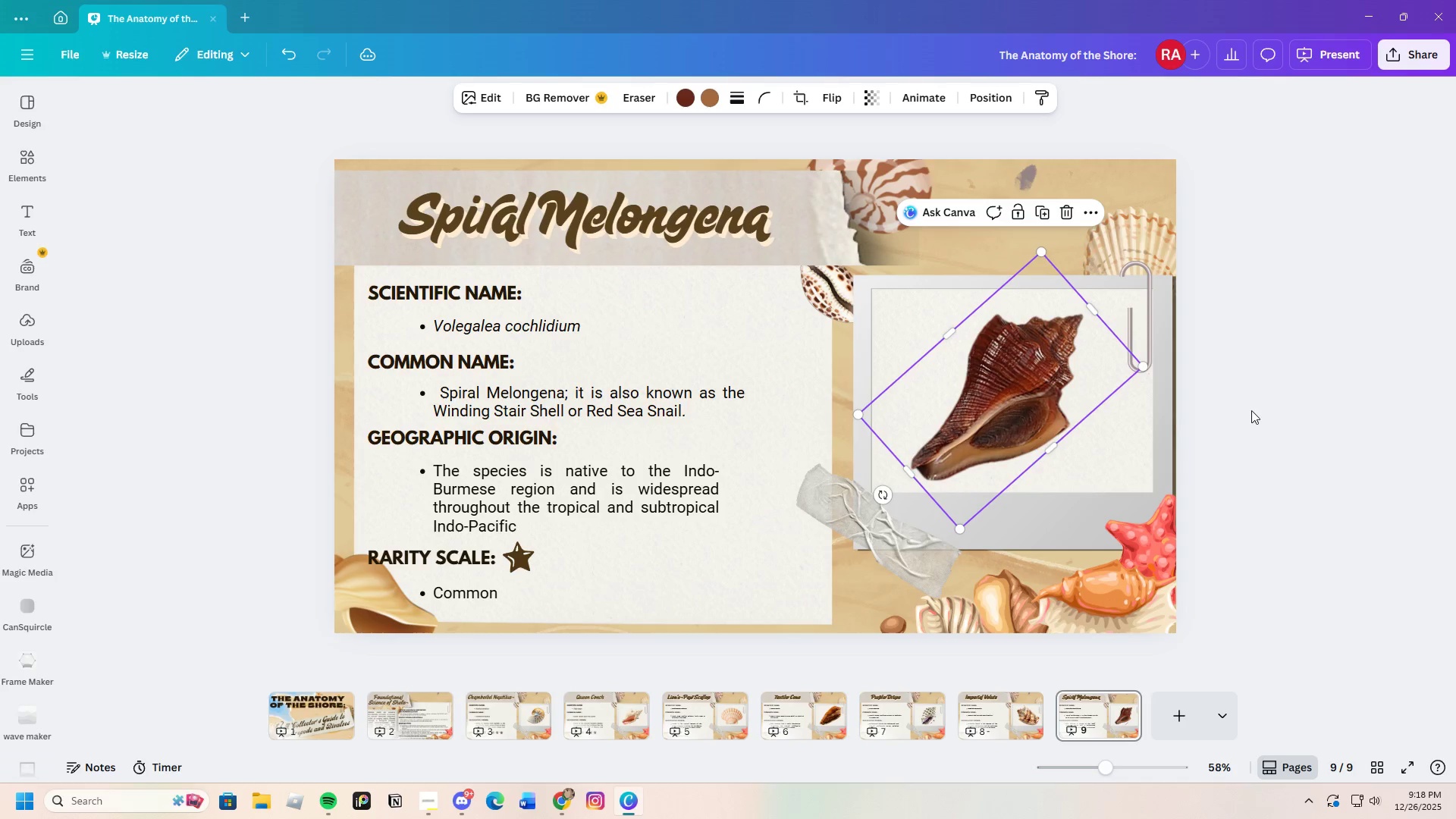 
left_click([1257, 410])
 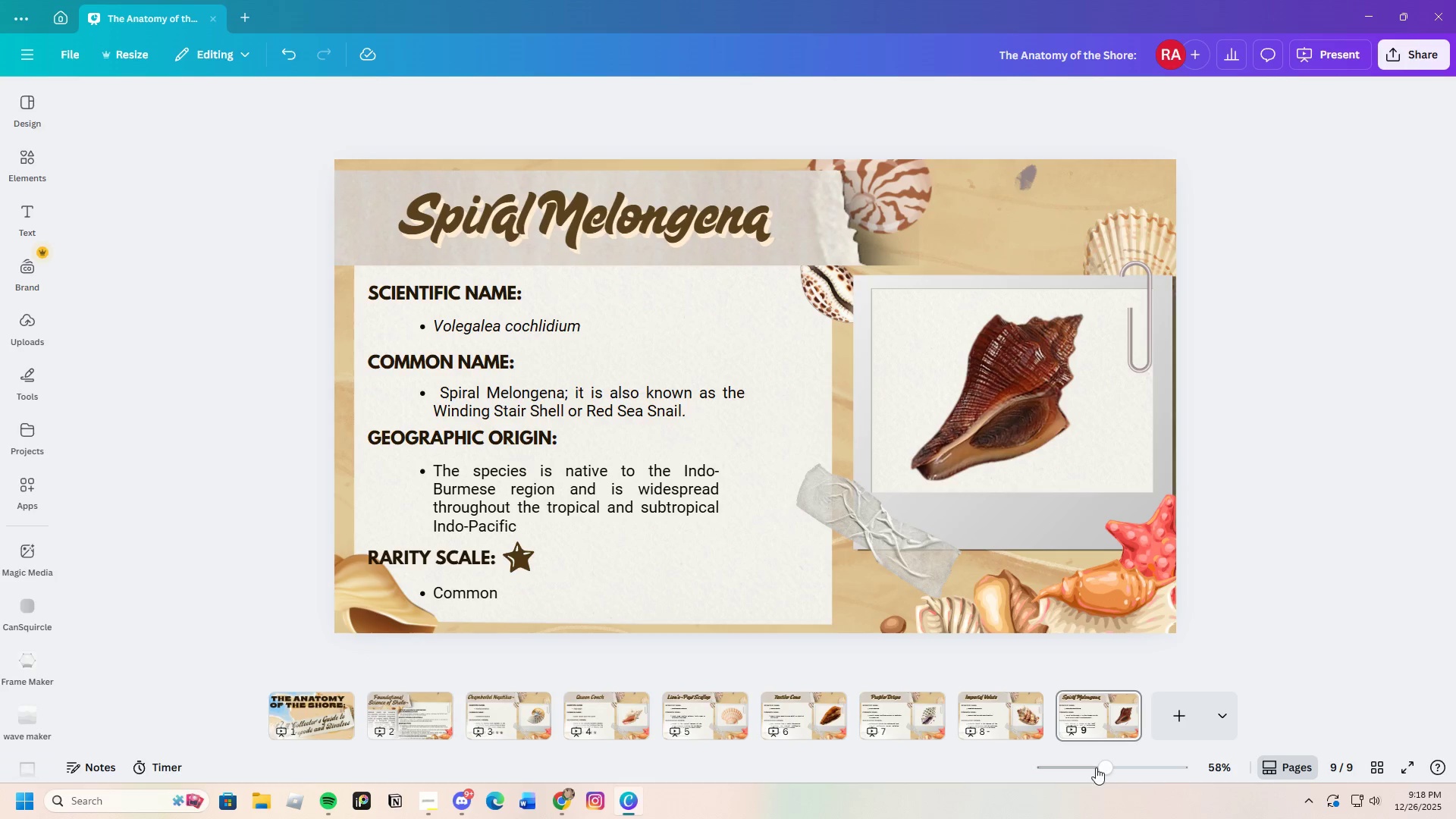 
left_click_drag(start_coordinate=[1099, 767], to_coordinate=[1103, 777])
 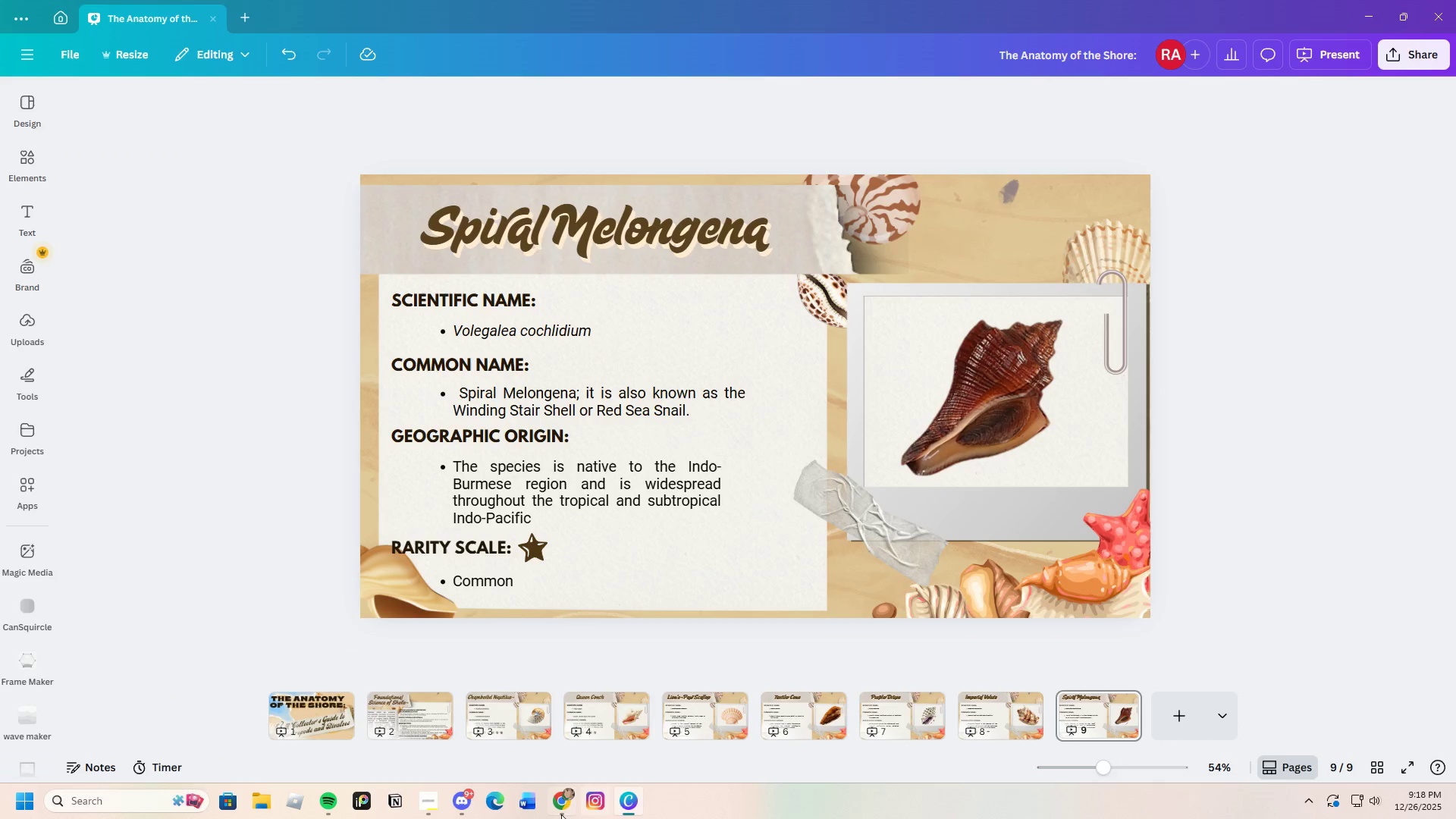 
left_click([561, 813])
 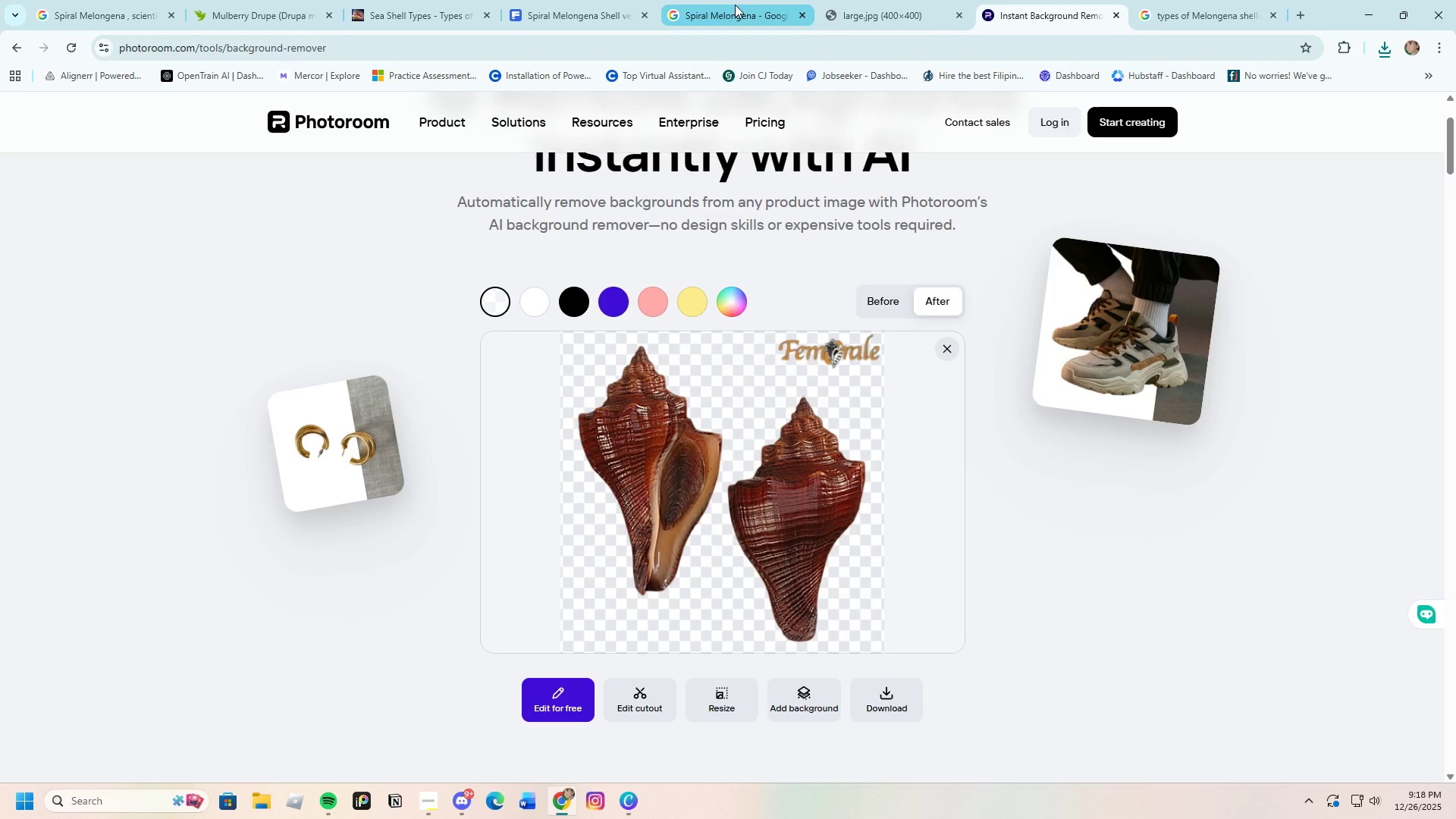 
left_click([605, 5])
 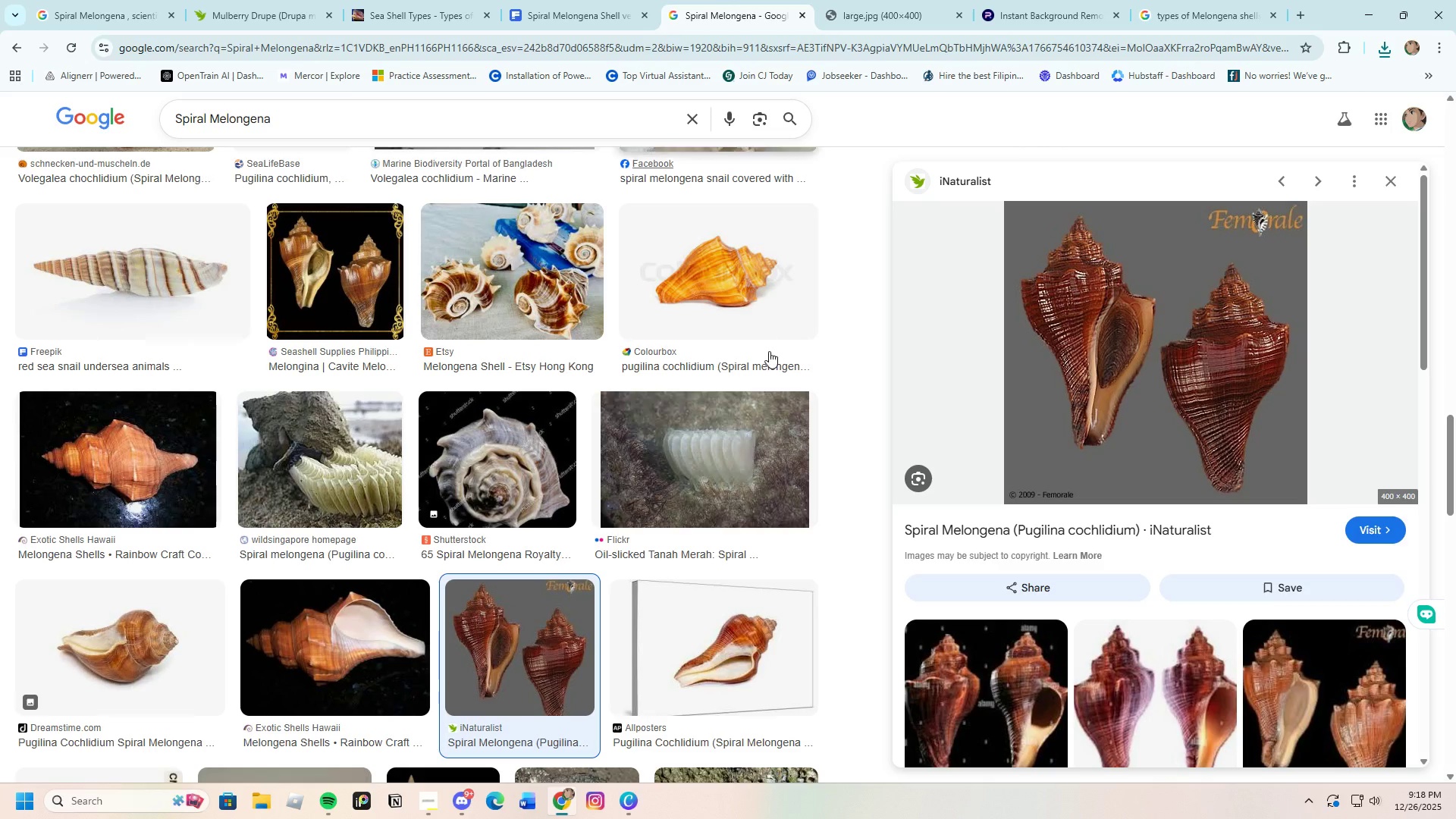 
scroll: coordinate [659, 472], scroll_direction: down, amount: 17.0
 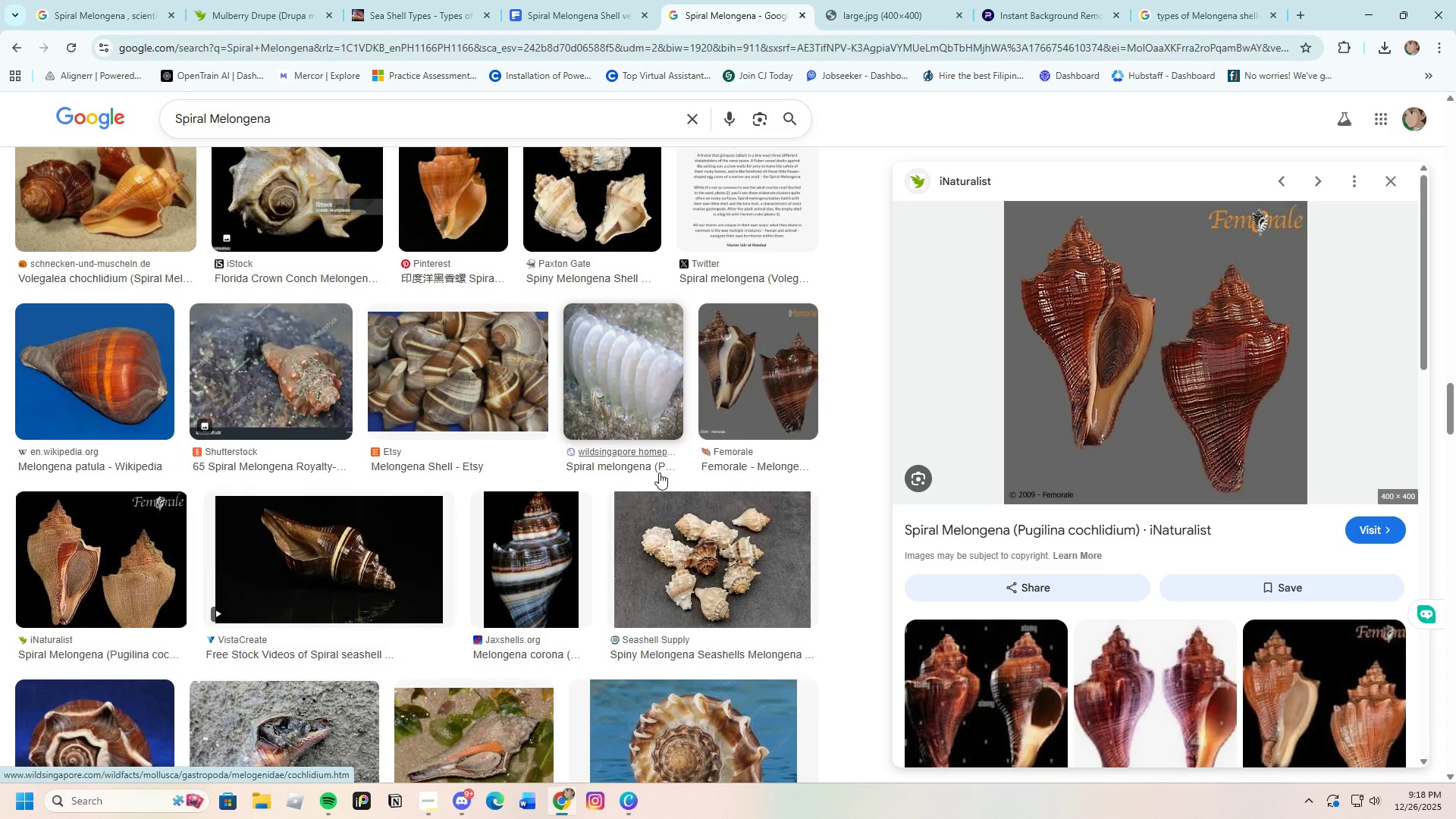 
scroll: coordinate [659, 472], scroll_direction: down, amount: 4.0
 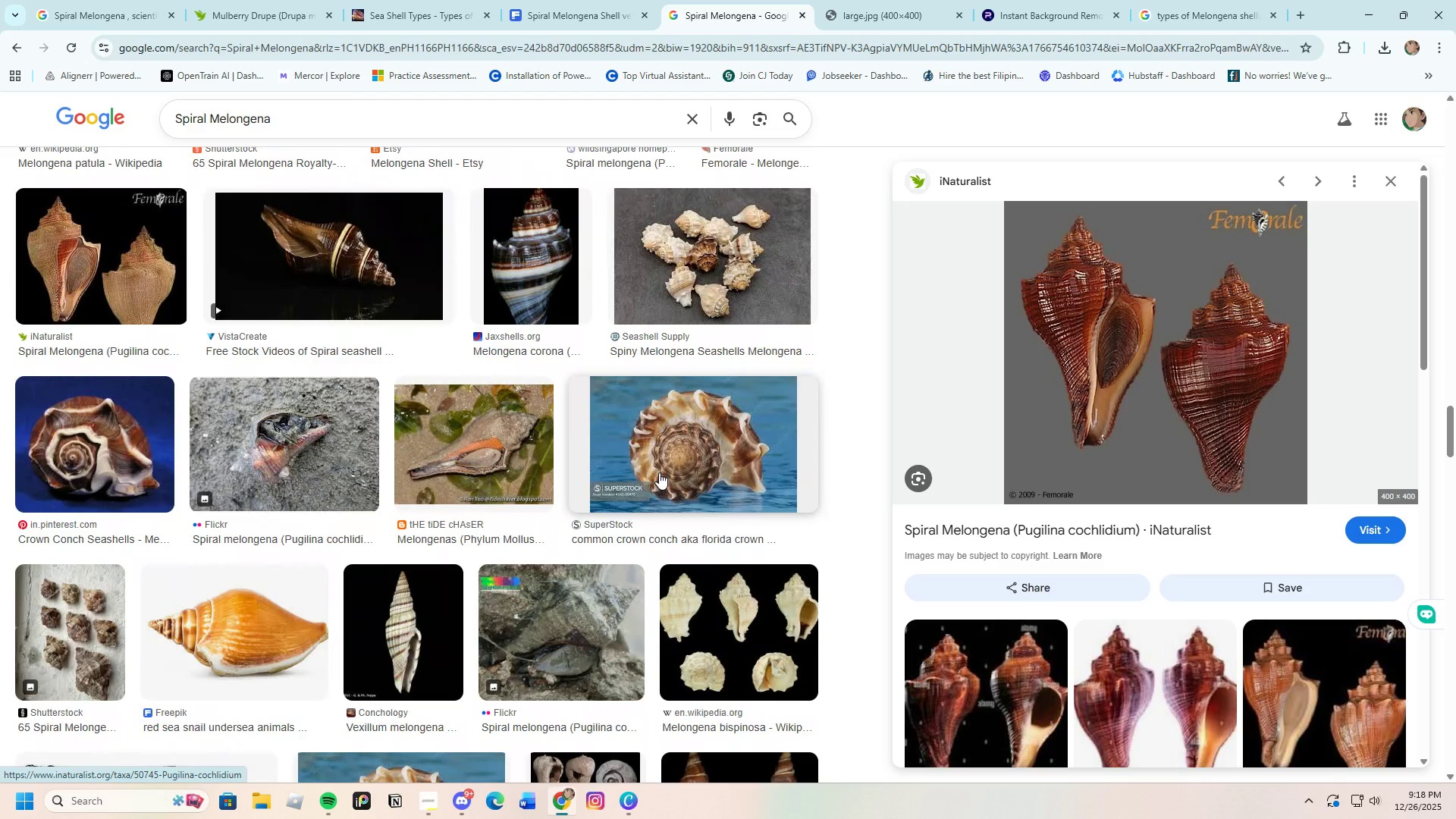 
scroll: coordinate [670, 466], scroll_direction: up, amount: 57.0
 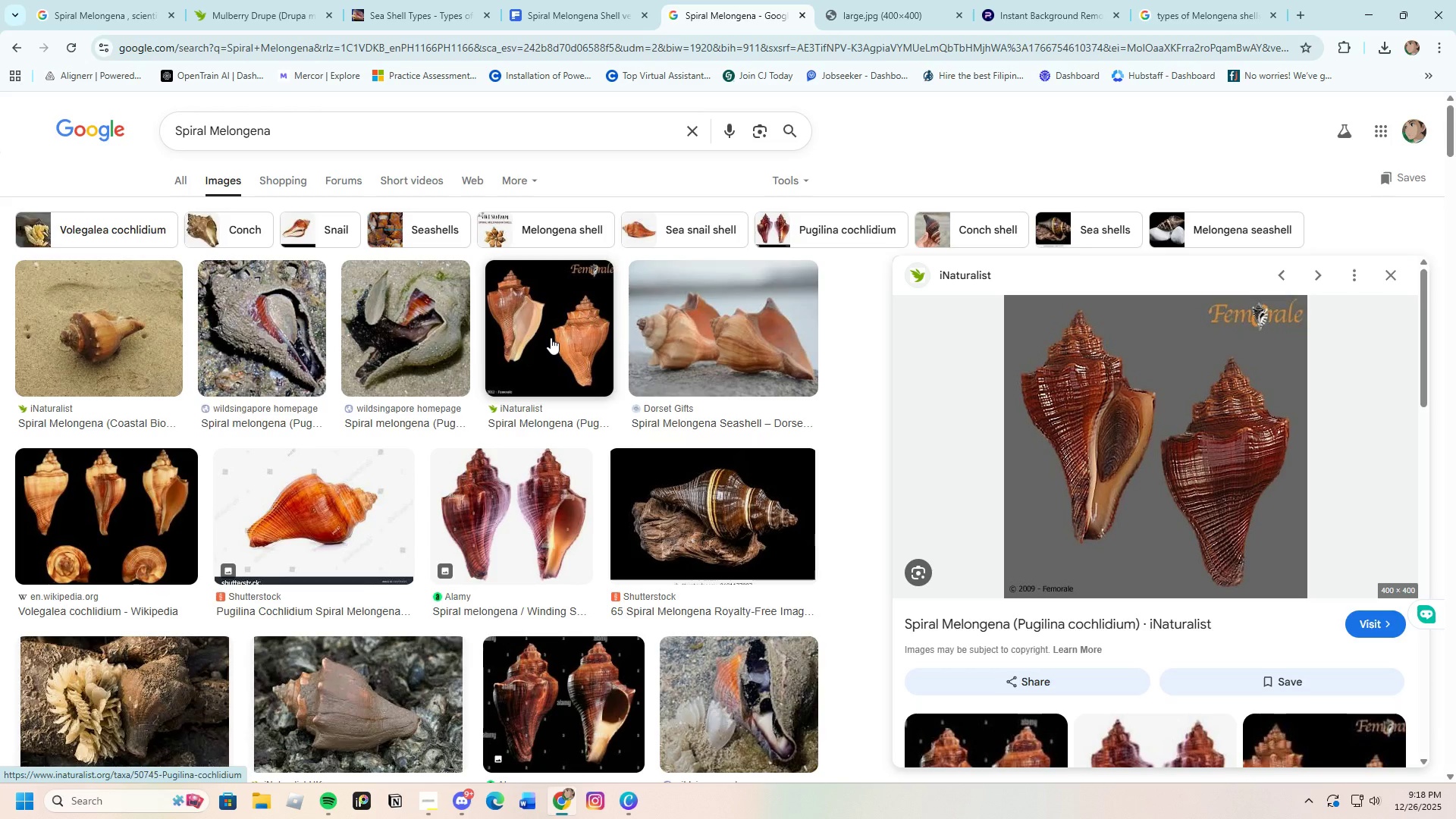 
wait(6.26)
 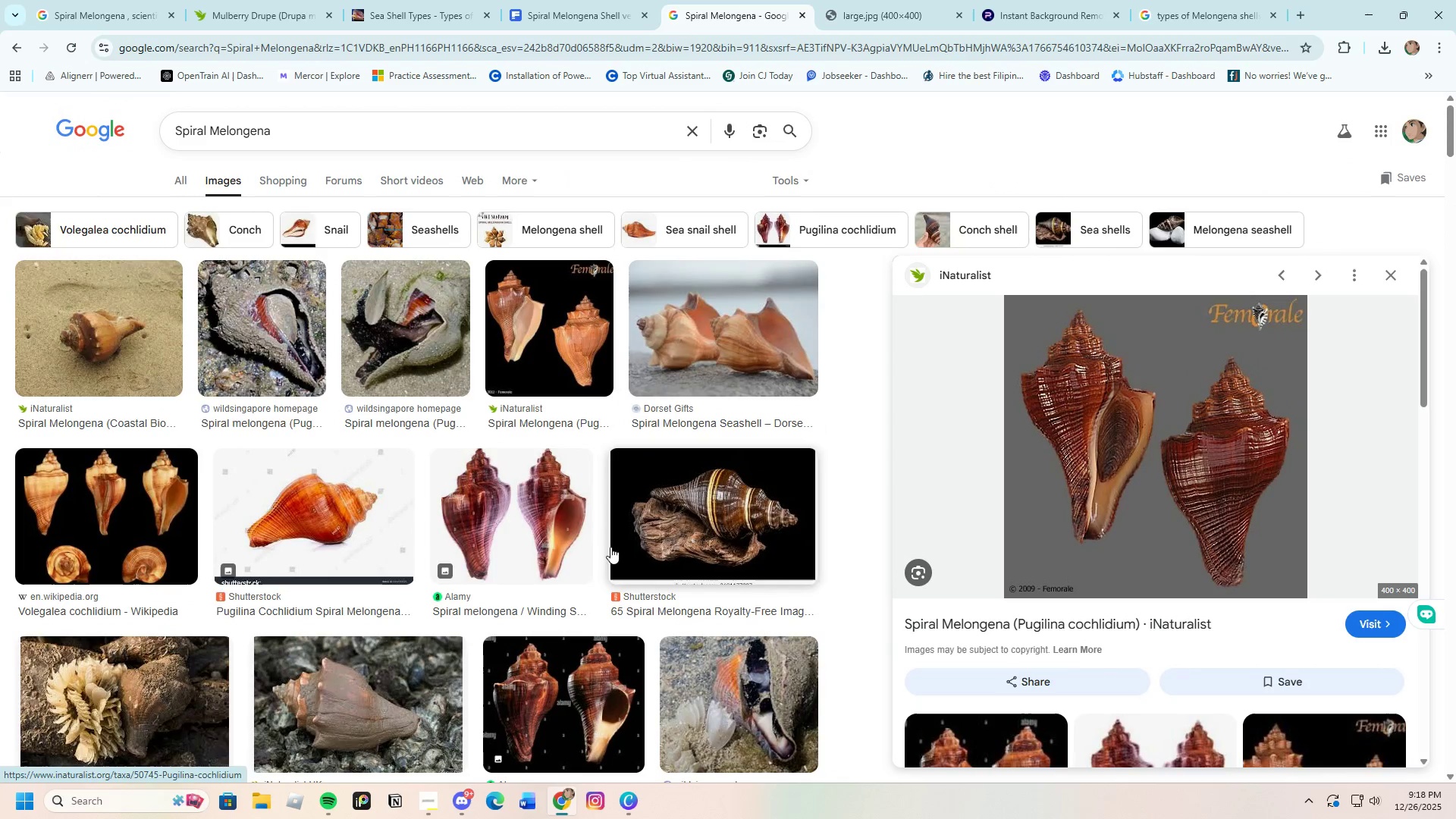 
scroll: coordinate [712, 582], scroll_direction: down, amount: 6.0
 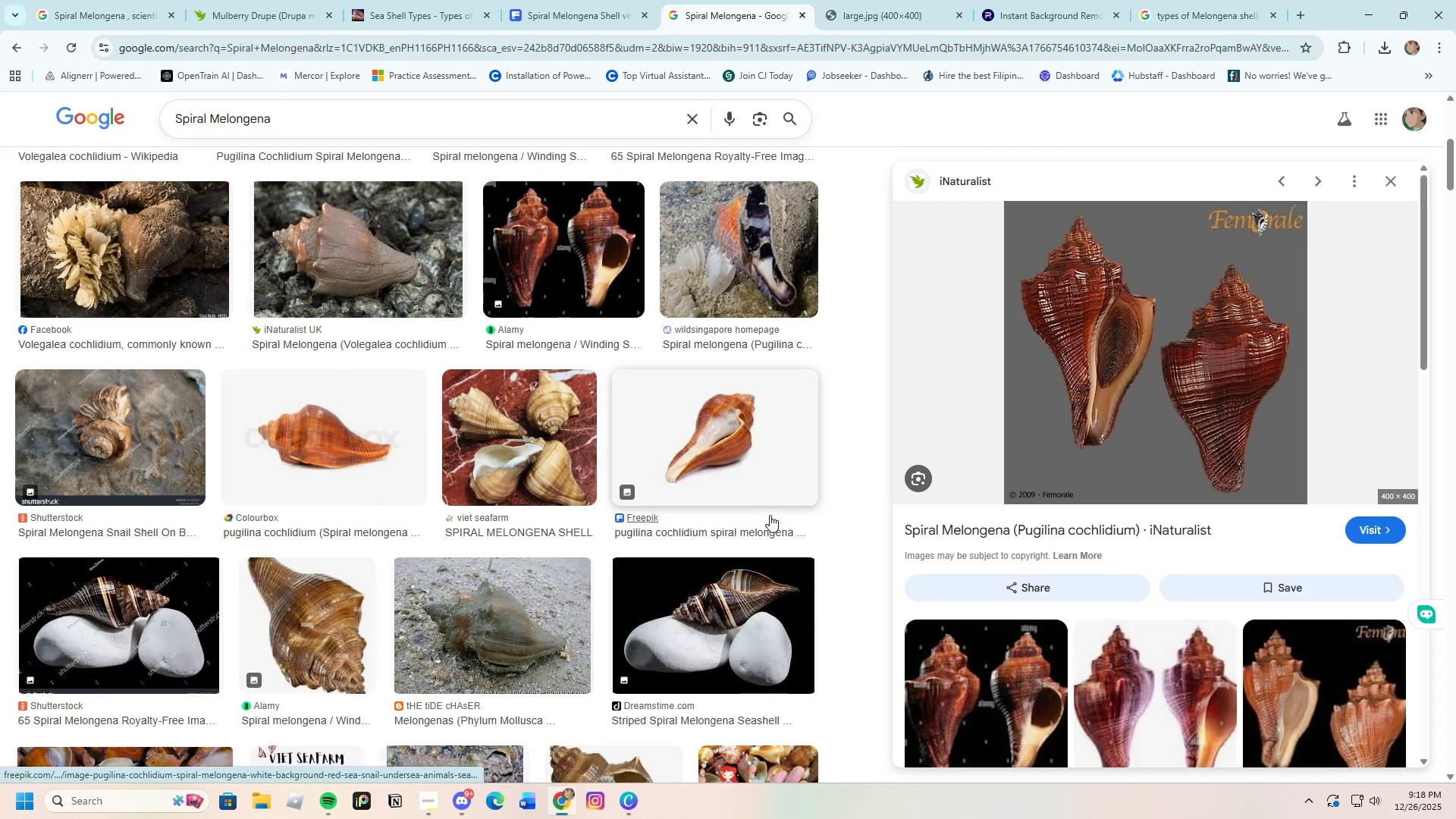 
left_click([734, 444])
 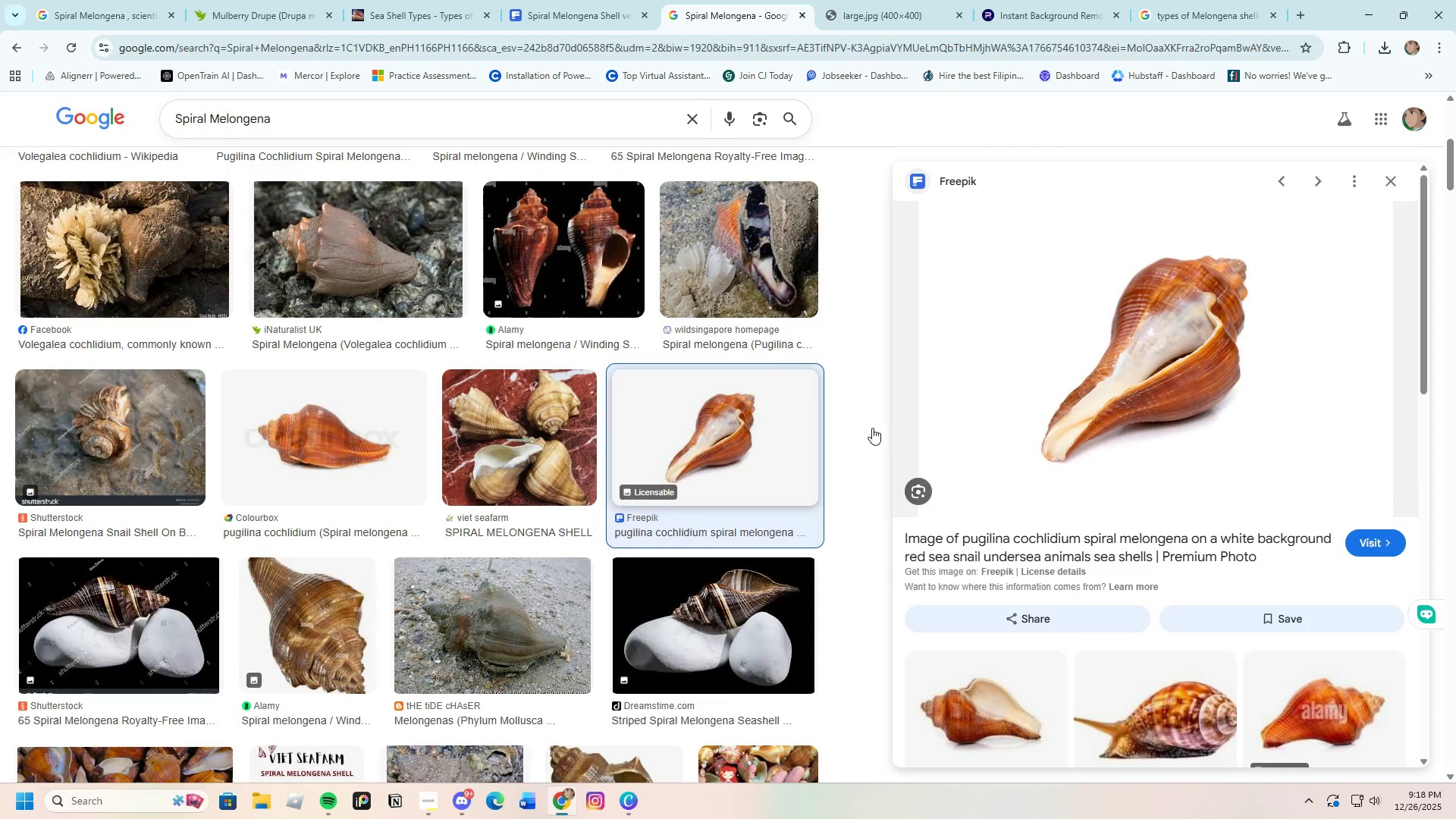 
scroll: coordinate [1167, 510], scroll_direction: down, amount: 3.0
 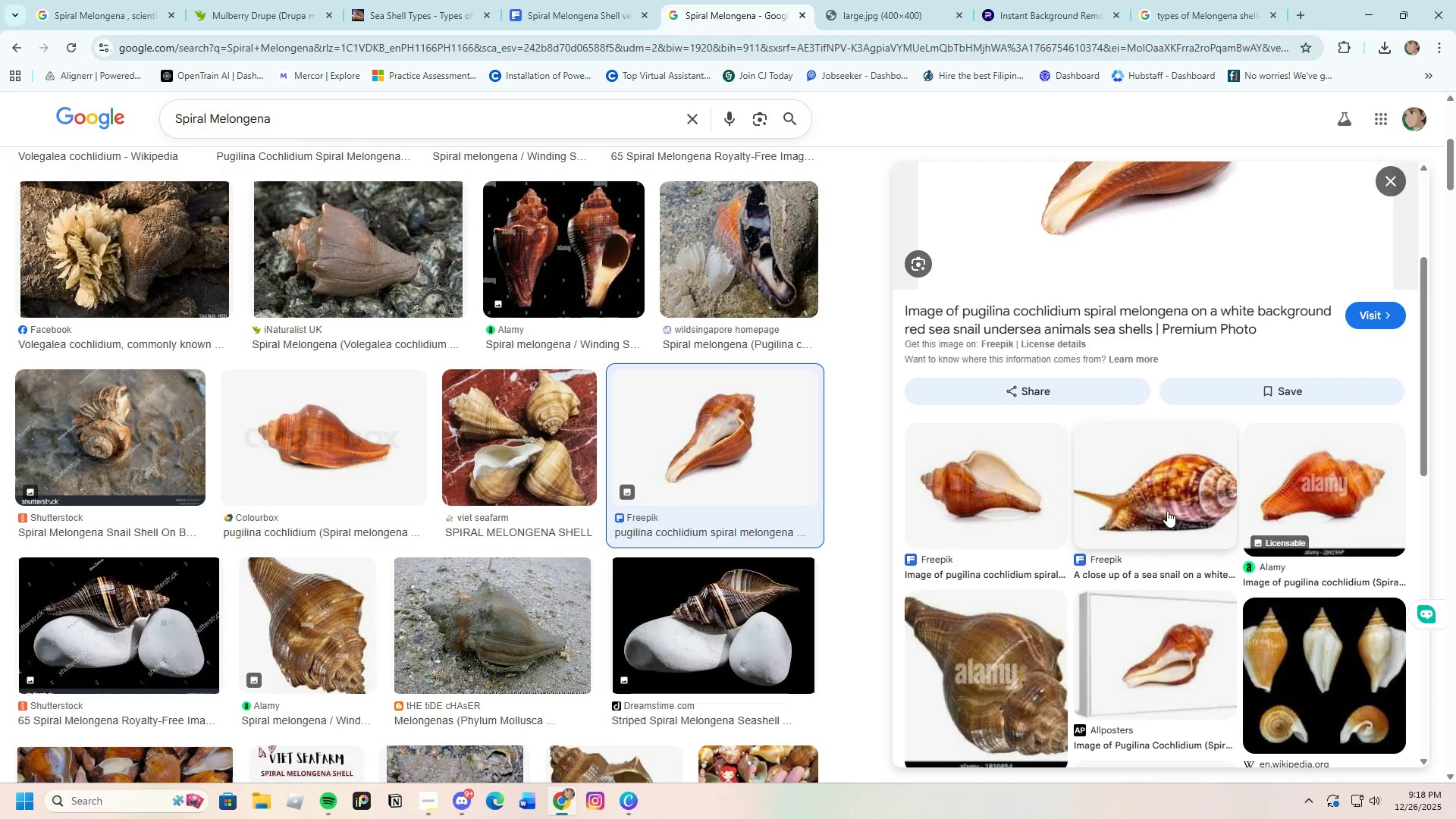 
scroll: coordinate [1167, 511], scroll_direction: up, amount: 3.0
 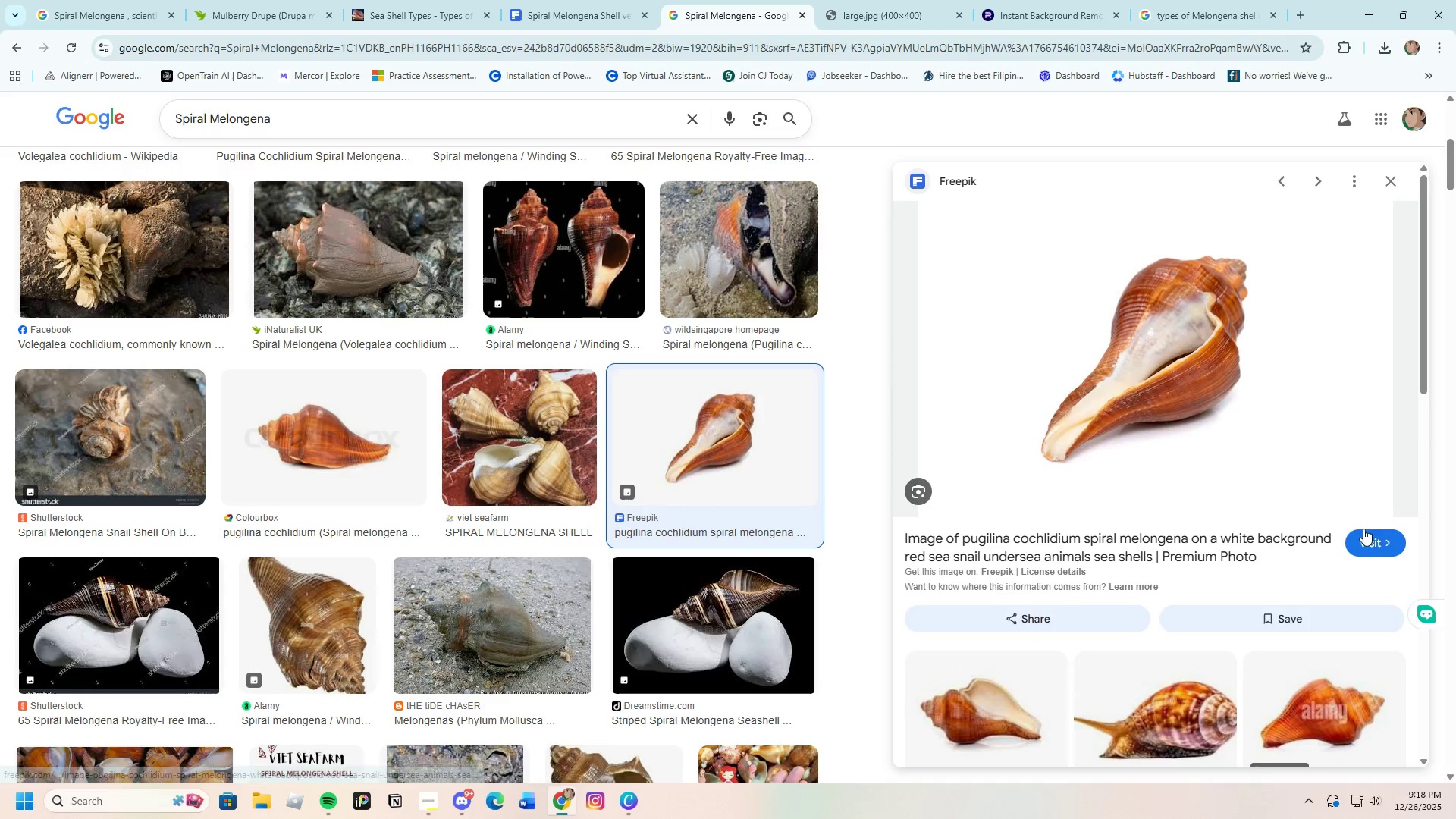 
left_click([1367, 535])
 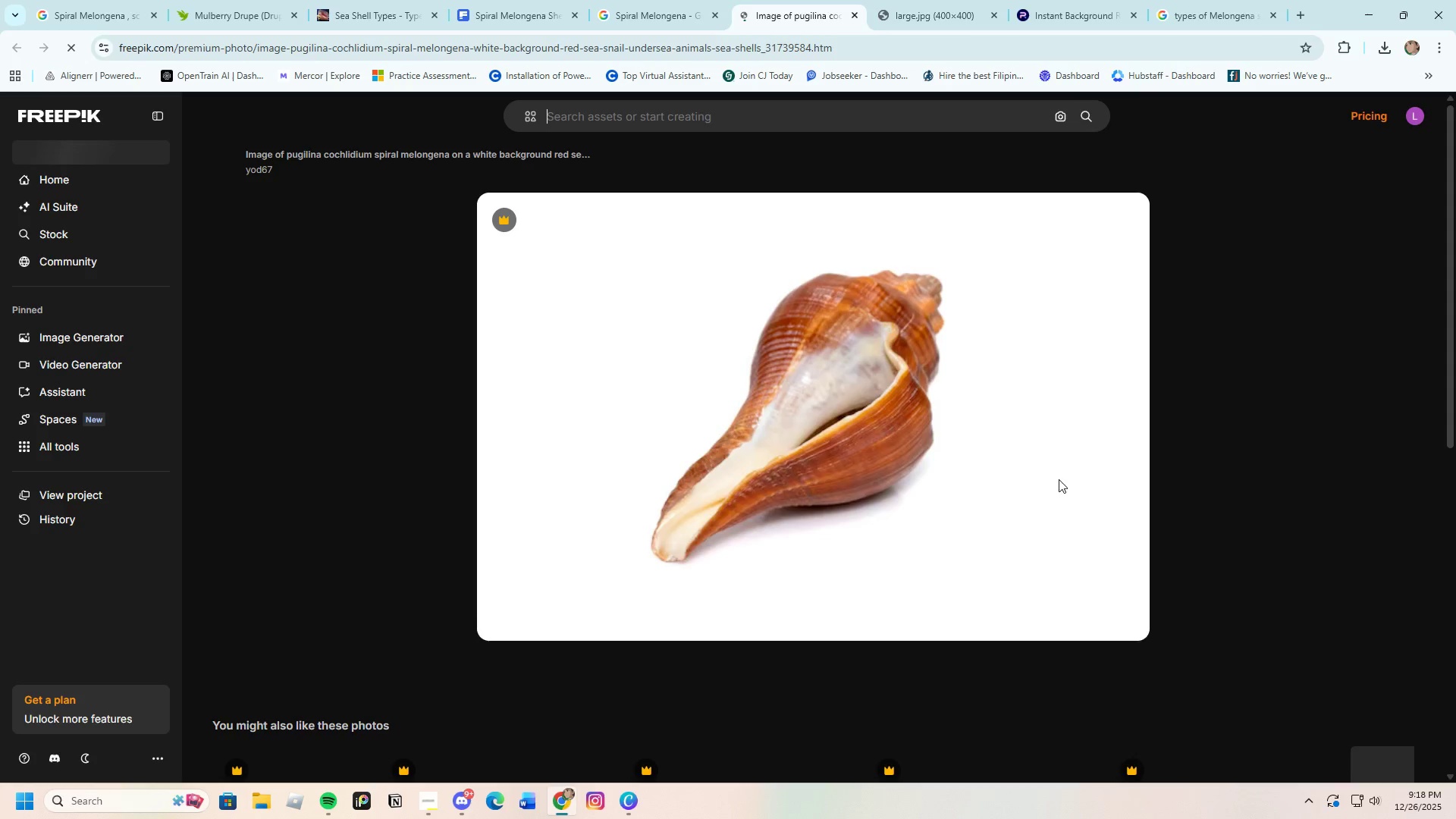 
scroll: coordinate [849, 480], scroll_direction: down, amount: 2.0
 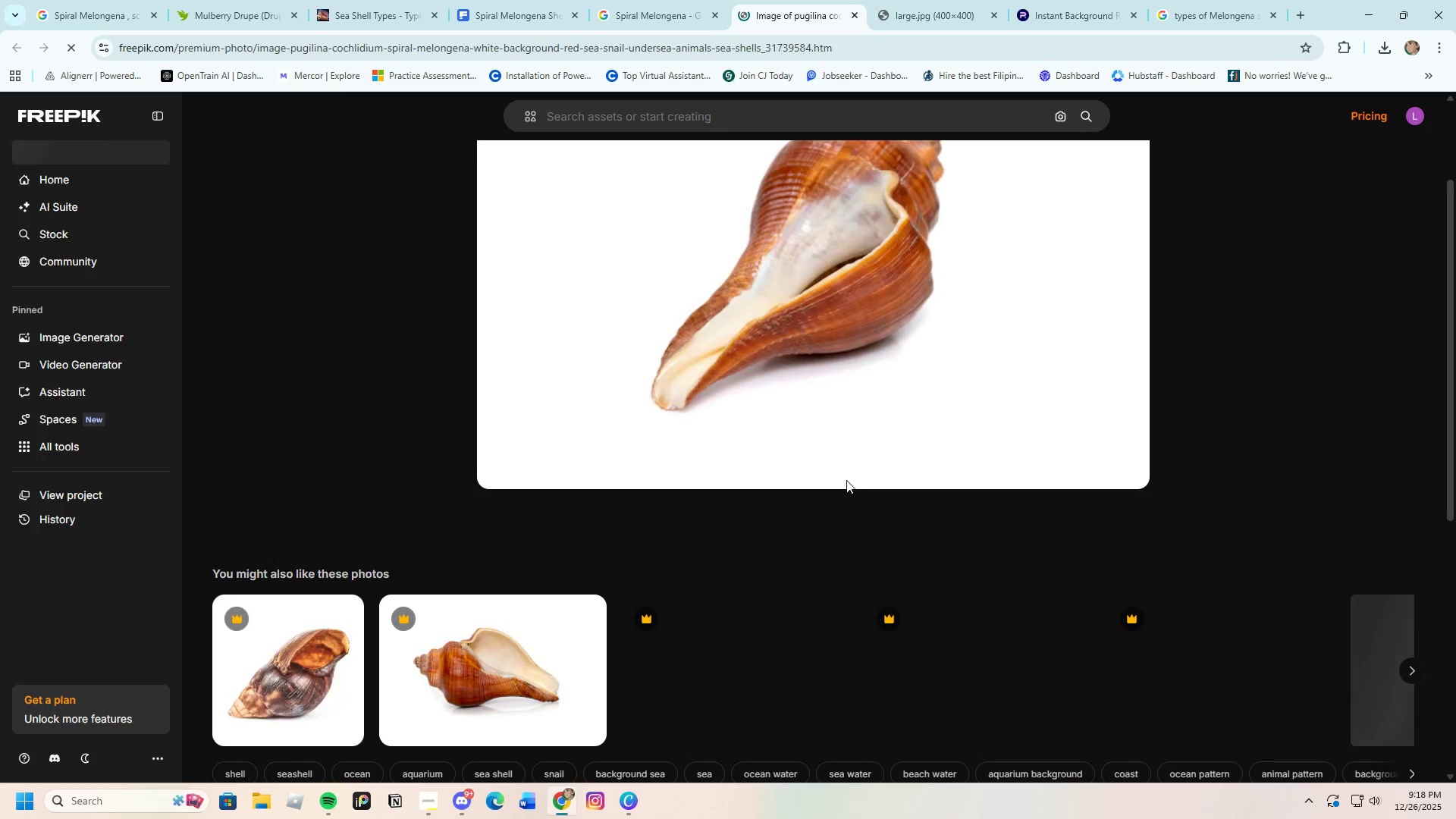 
scroll: coordinate [594, 463], scroll_direction: up, amount: 1.0
 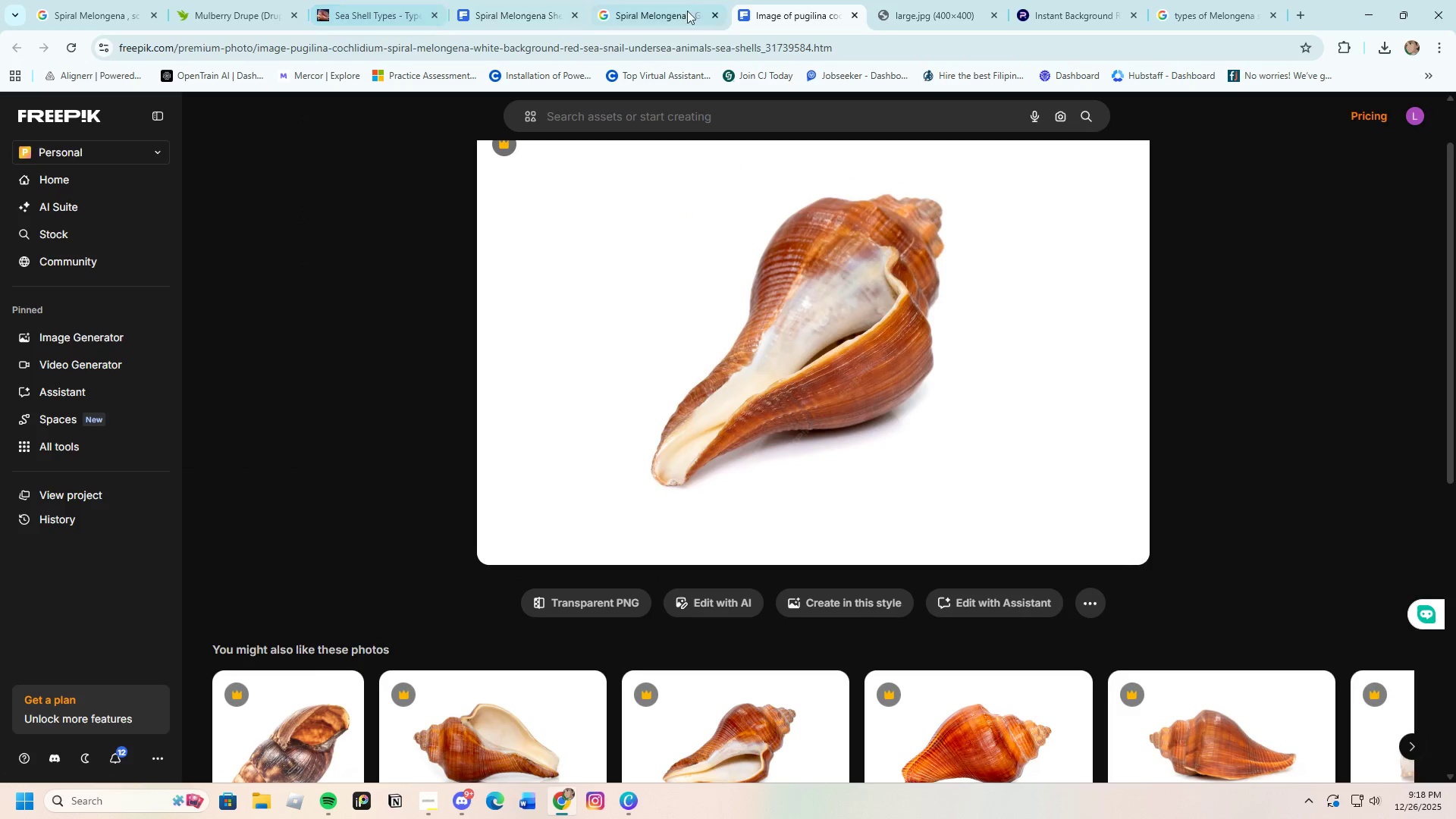 
left_click([508, 0])
 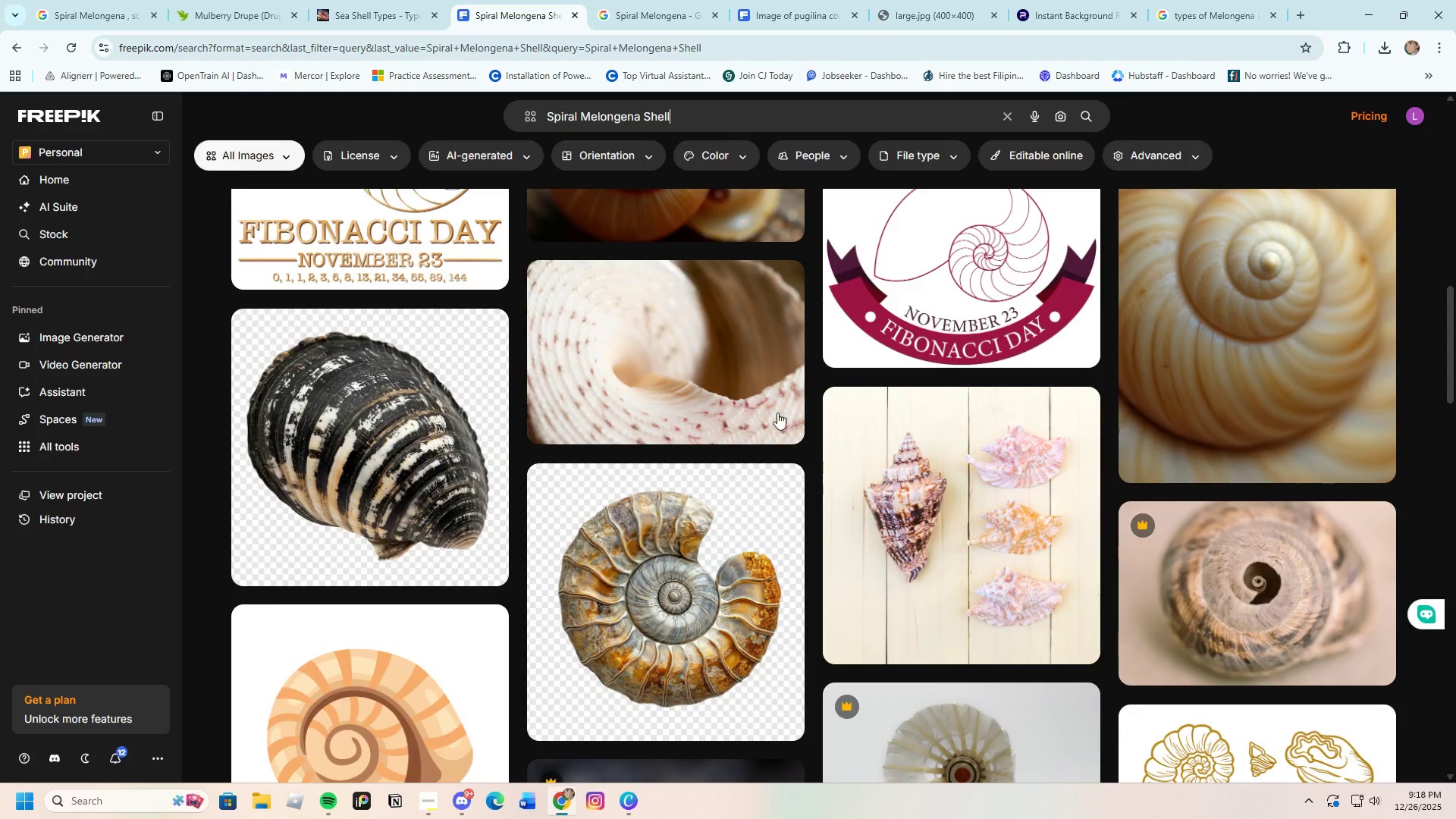 
scroll: coordinate [792, 509], scroll_direction: down, amount: 12.0
 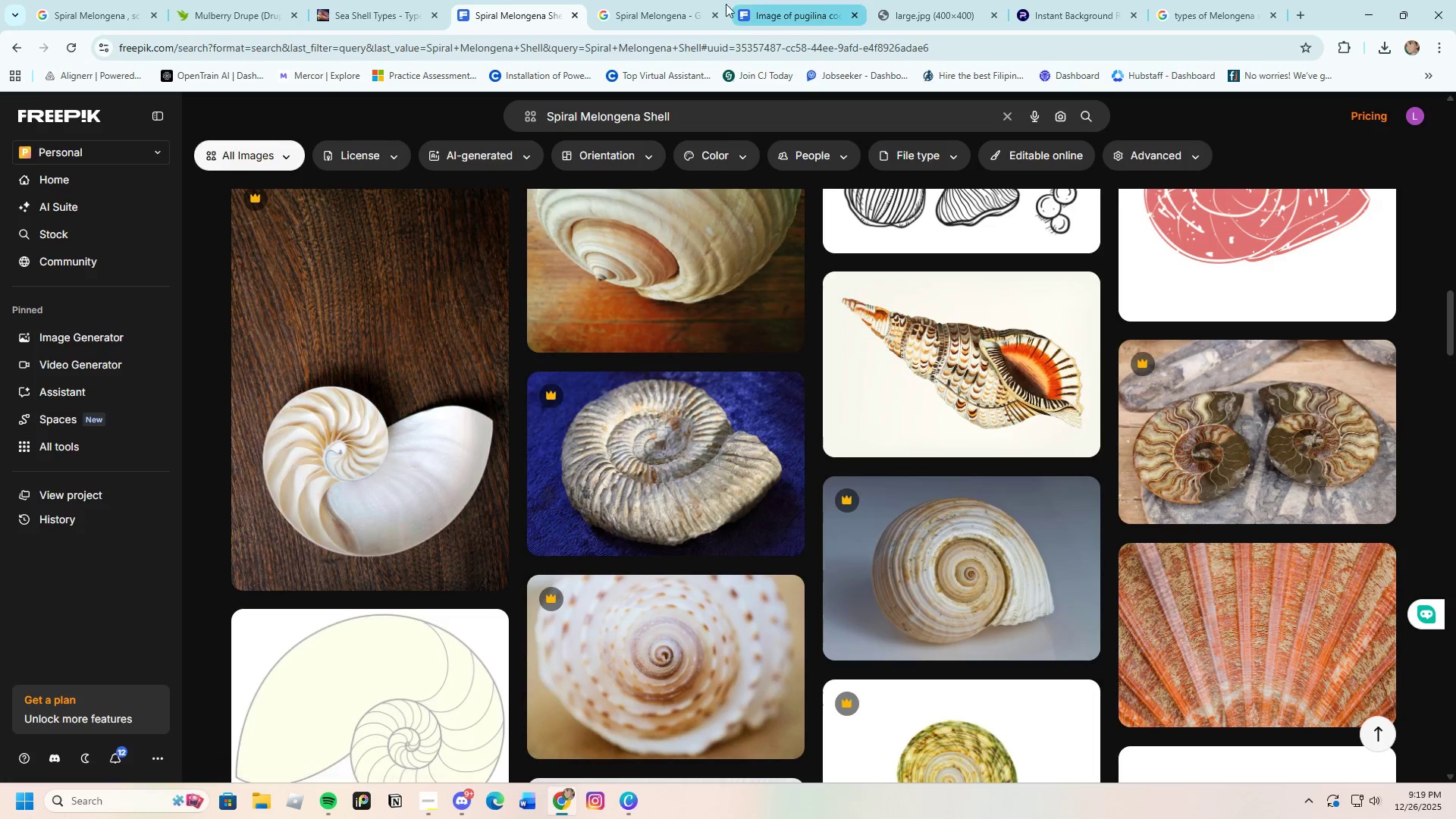 
left_click([629, 0])
 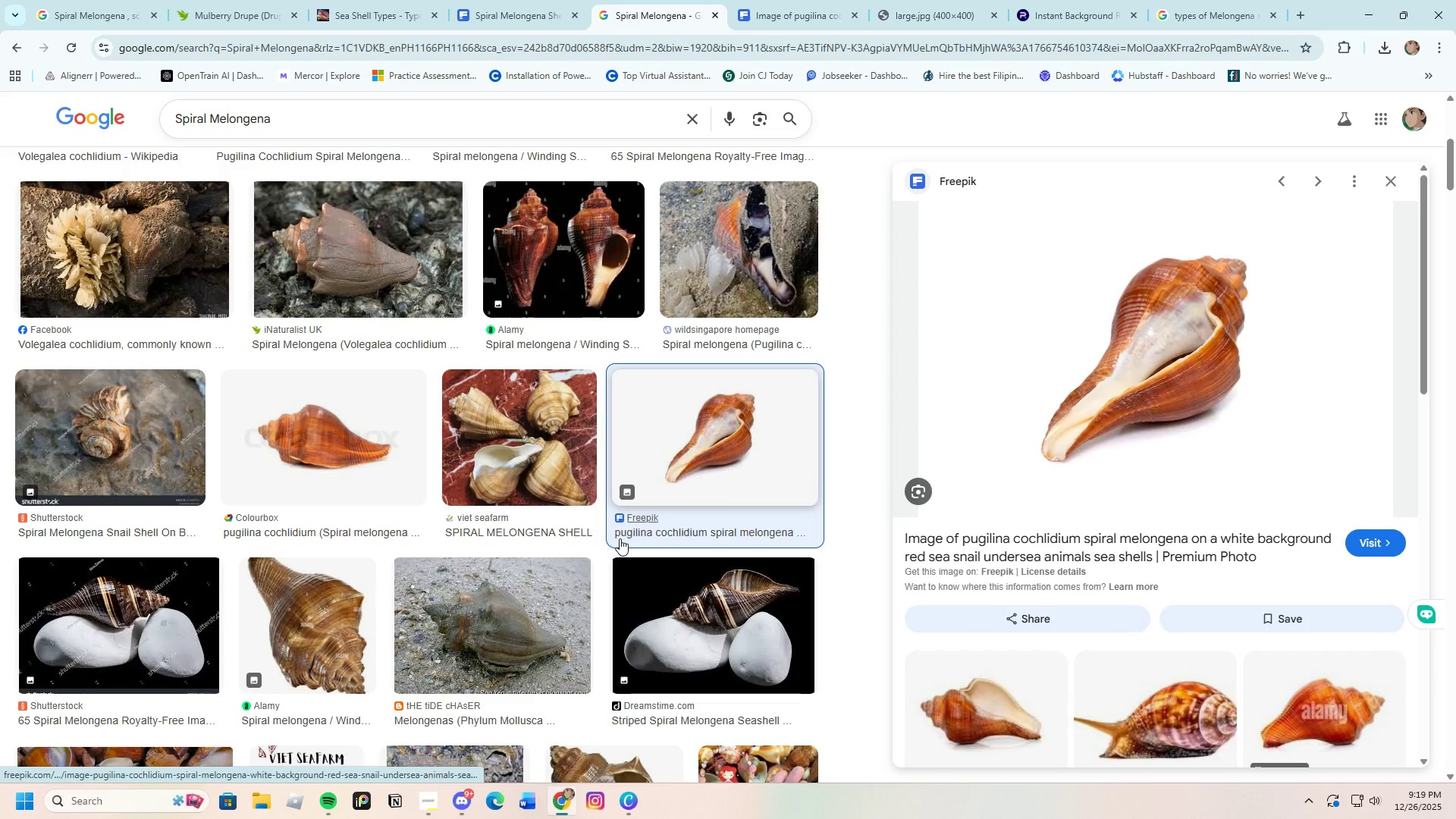 
scroll: coordinate [522, 583], scroll_direction: down, amount: 6.0
 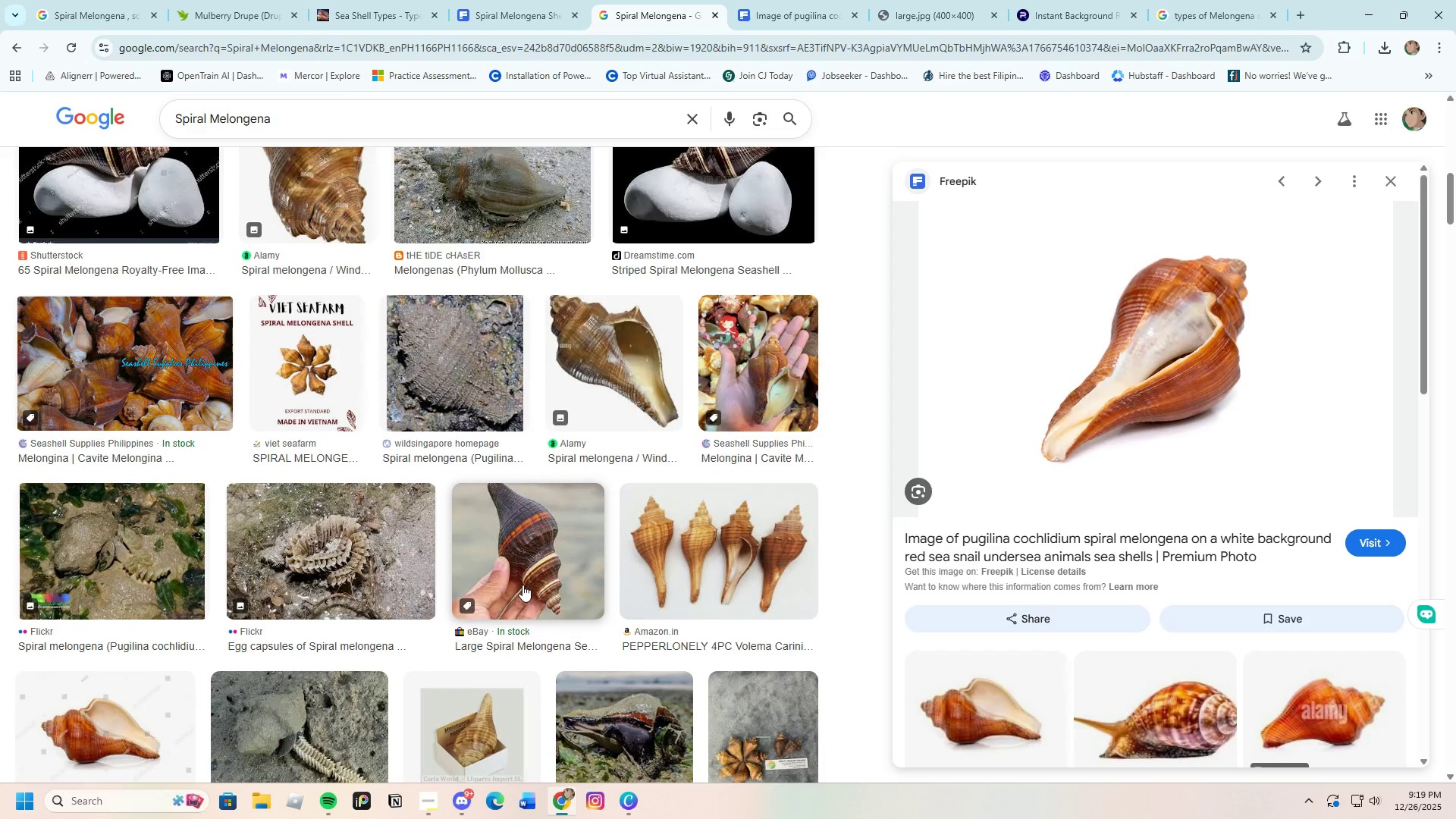 
scroll: coordinate [522, 585], scroll_direction: up, amount: 3.0
 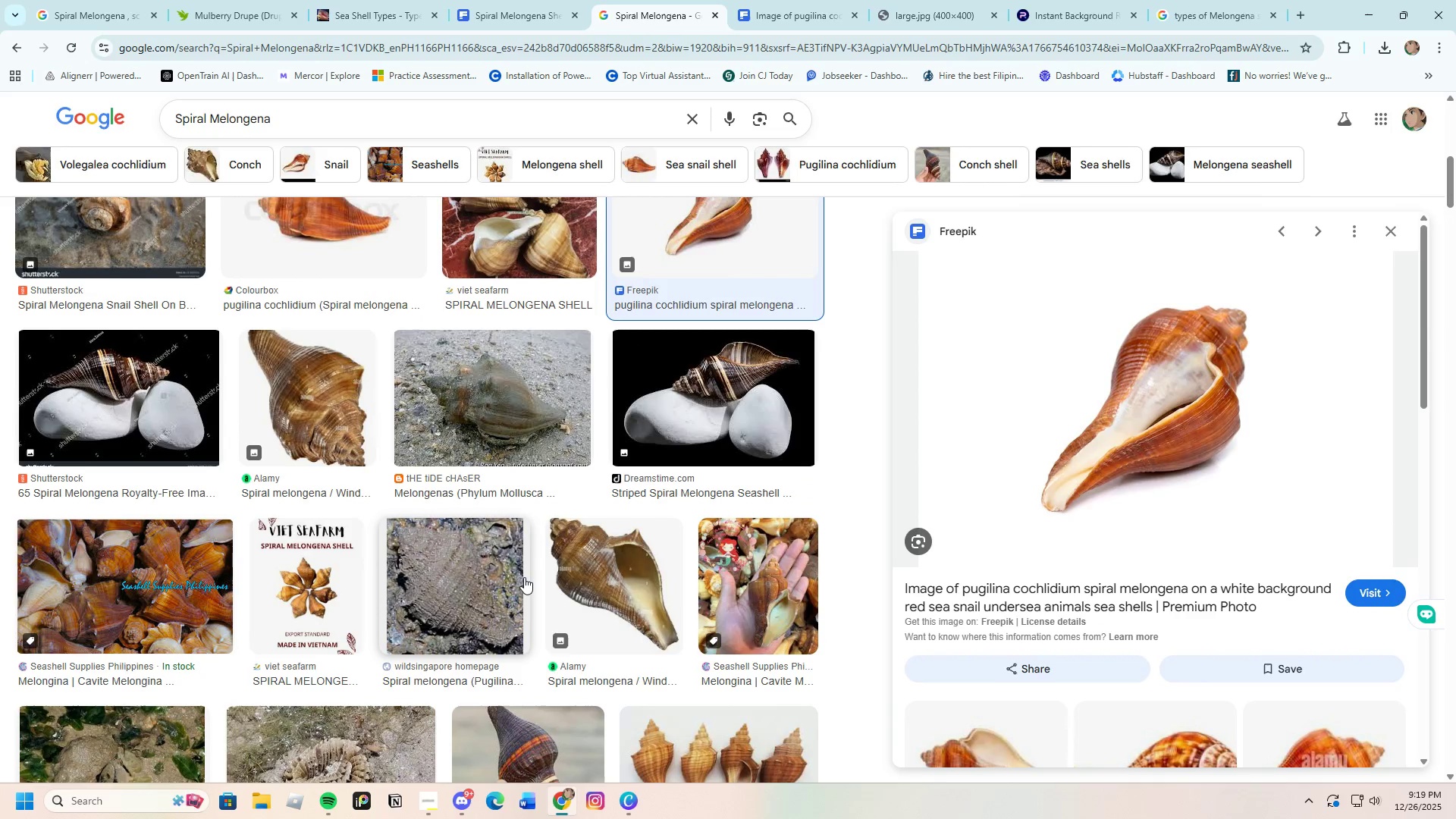 
scroll: coordinate [610, 605], scroll_direction: down, amount: 17.0
 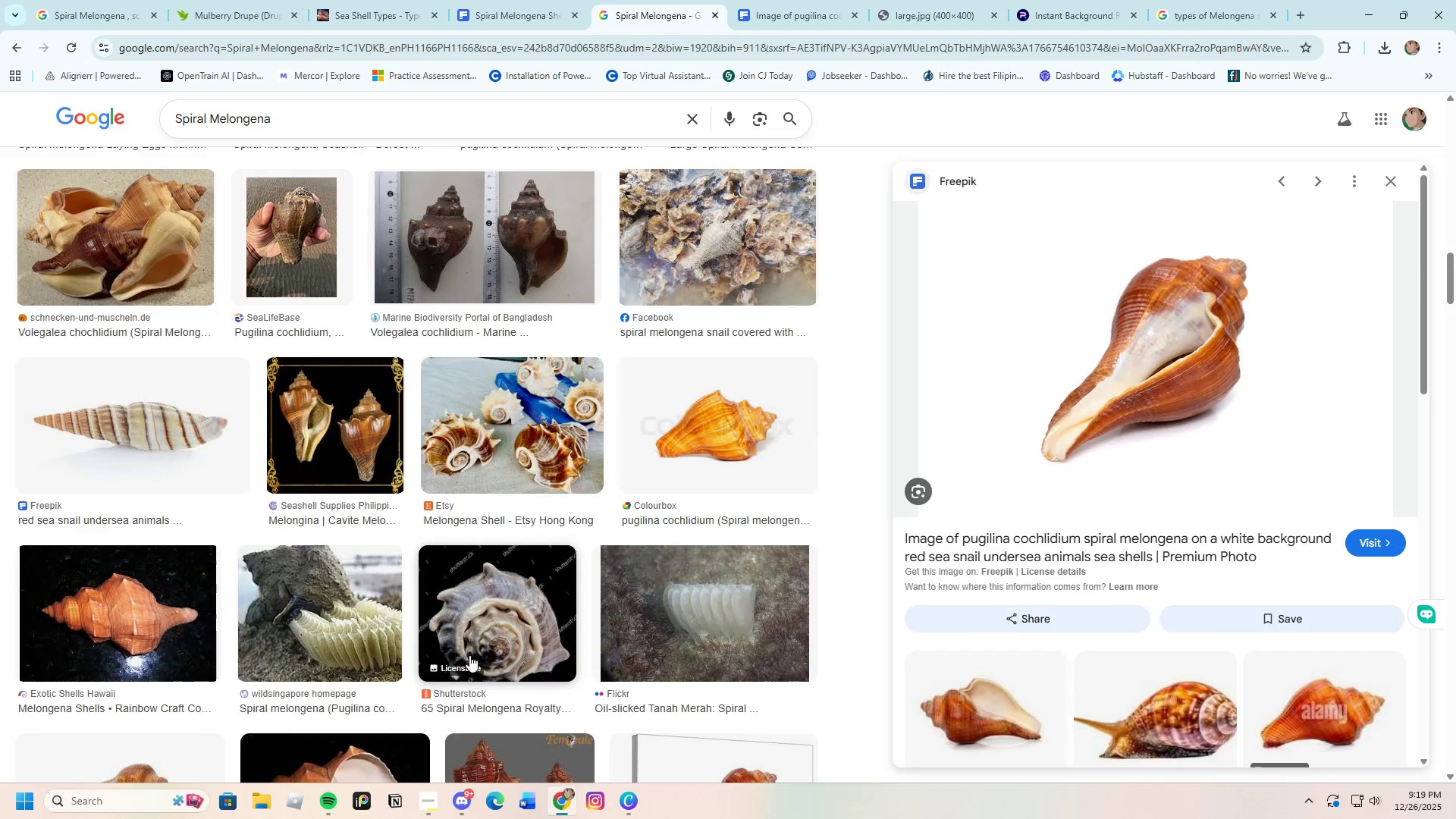 
scroll: coordinate [472, 661], scroll_direction: down, amount: 3.0
 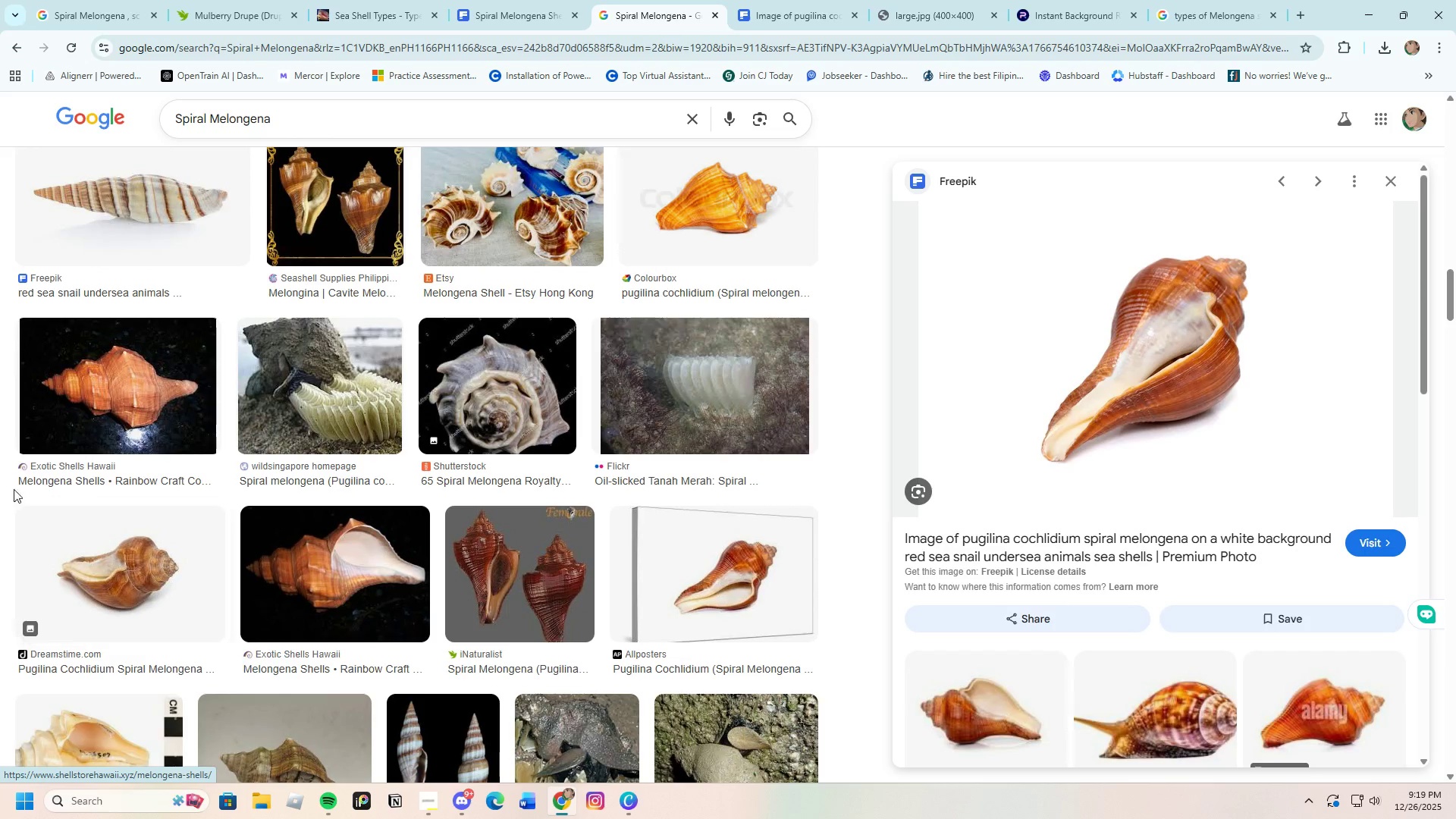 
left_click([140, 393])
 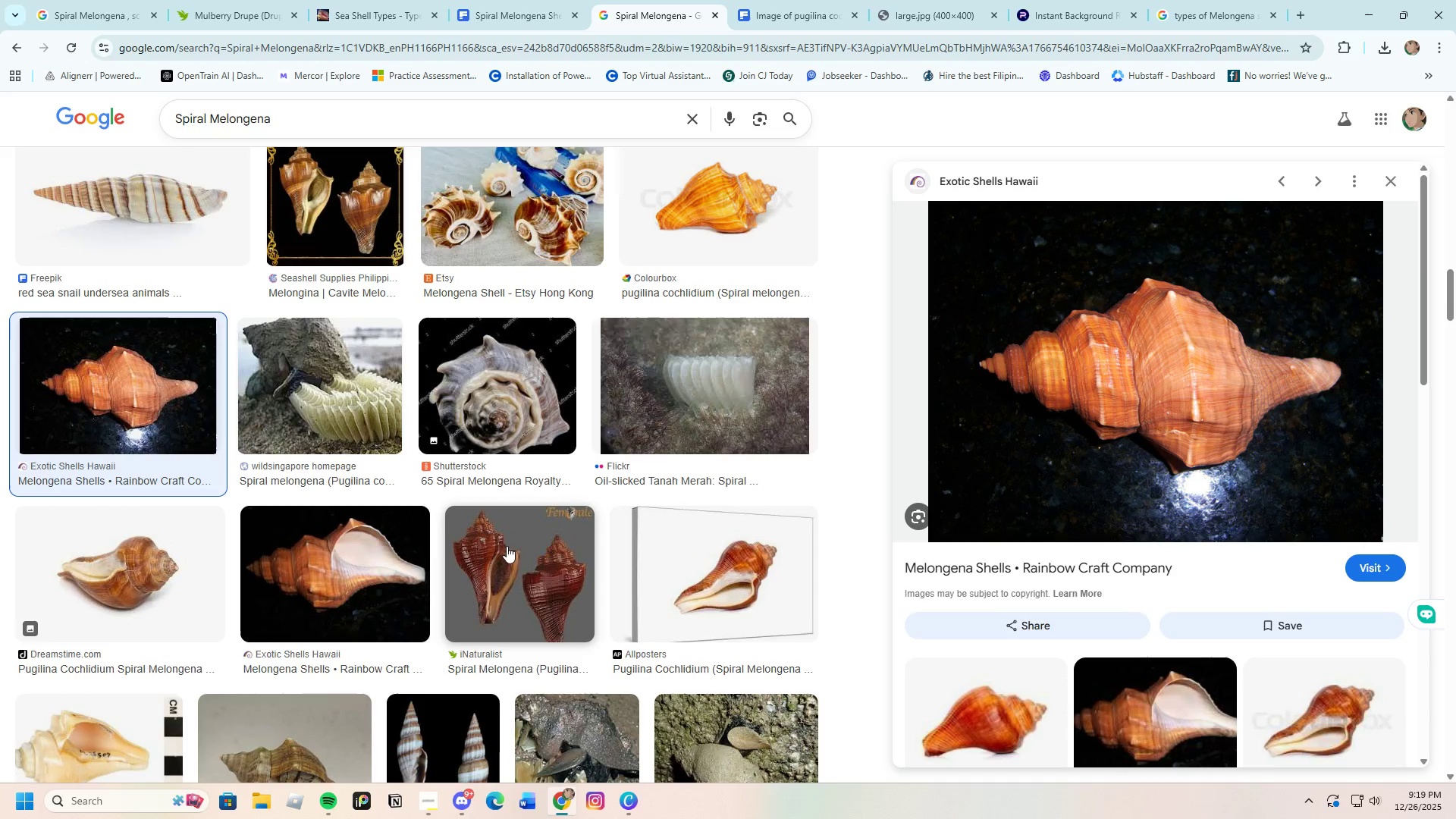 
scroll: coordinate [1036, 501], scroll_direction: down, amount: 4.0
 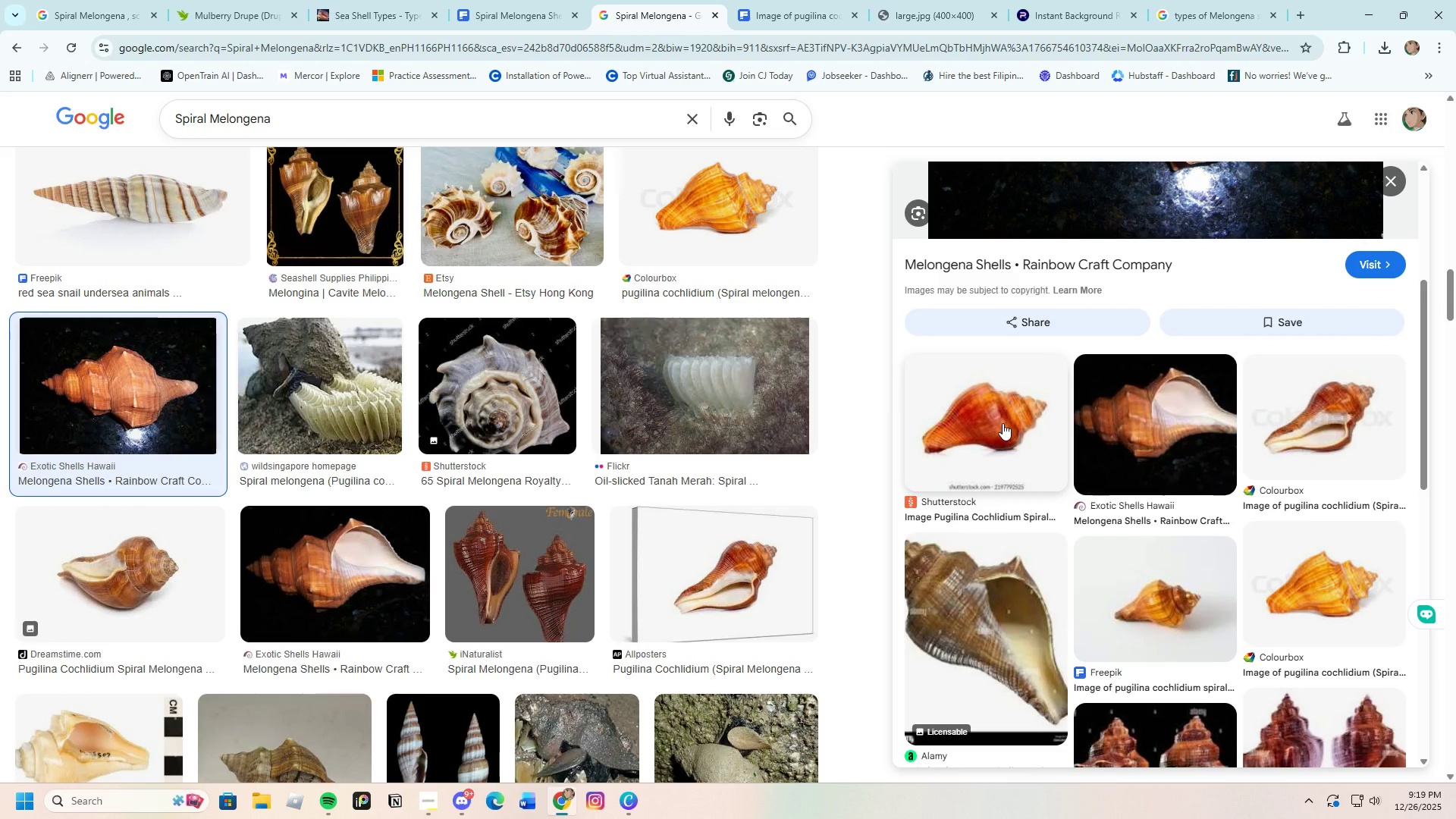 
wait(6.68)
 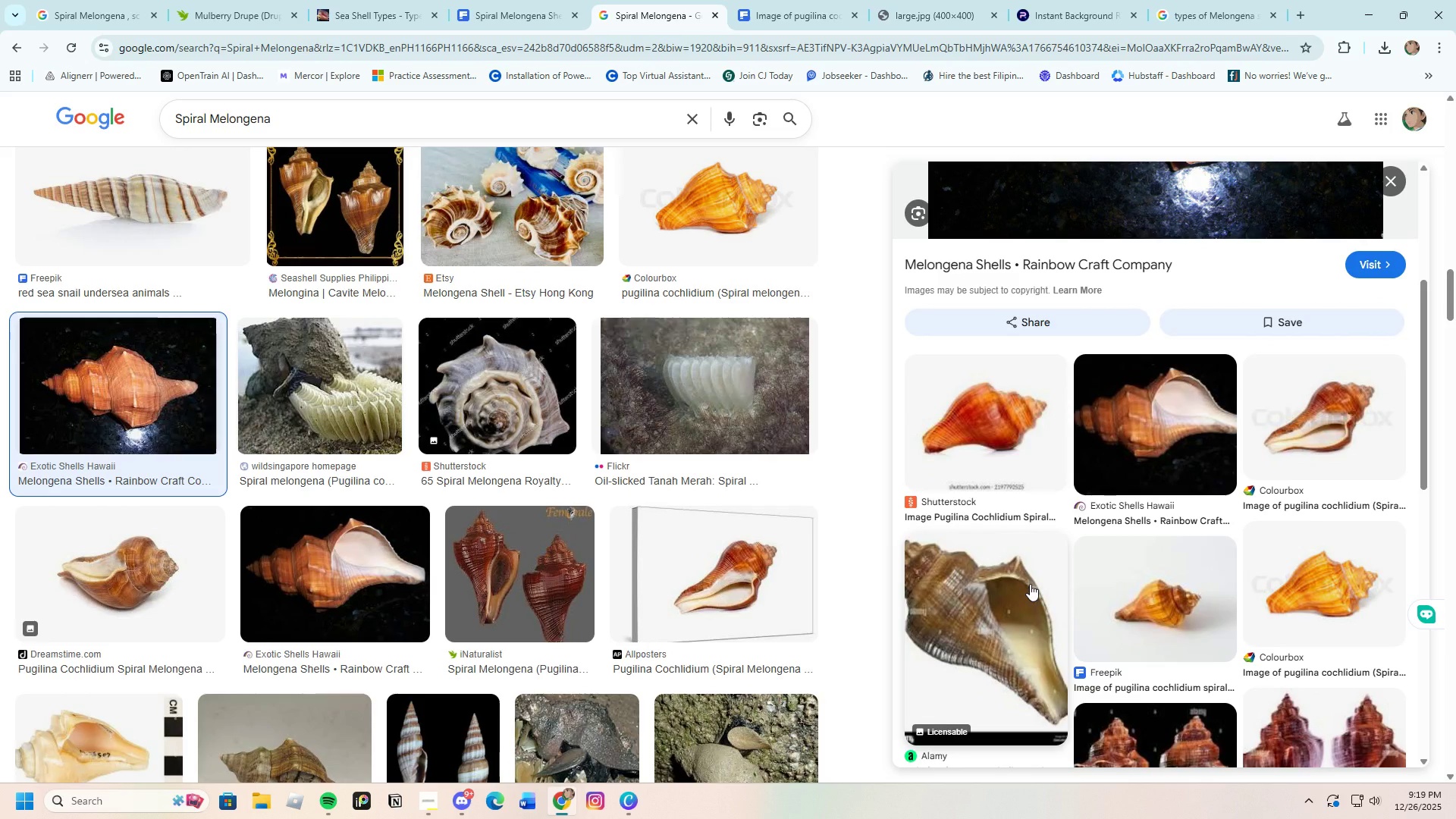 
left_click([998, 425])
 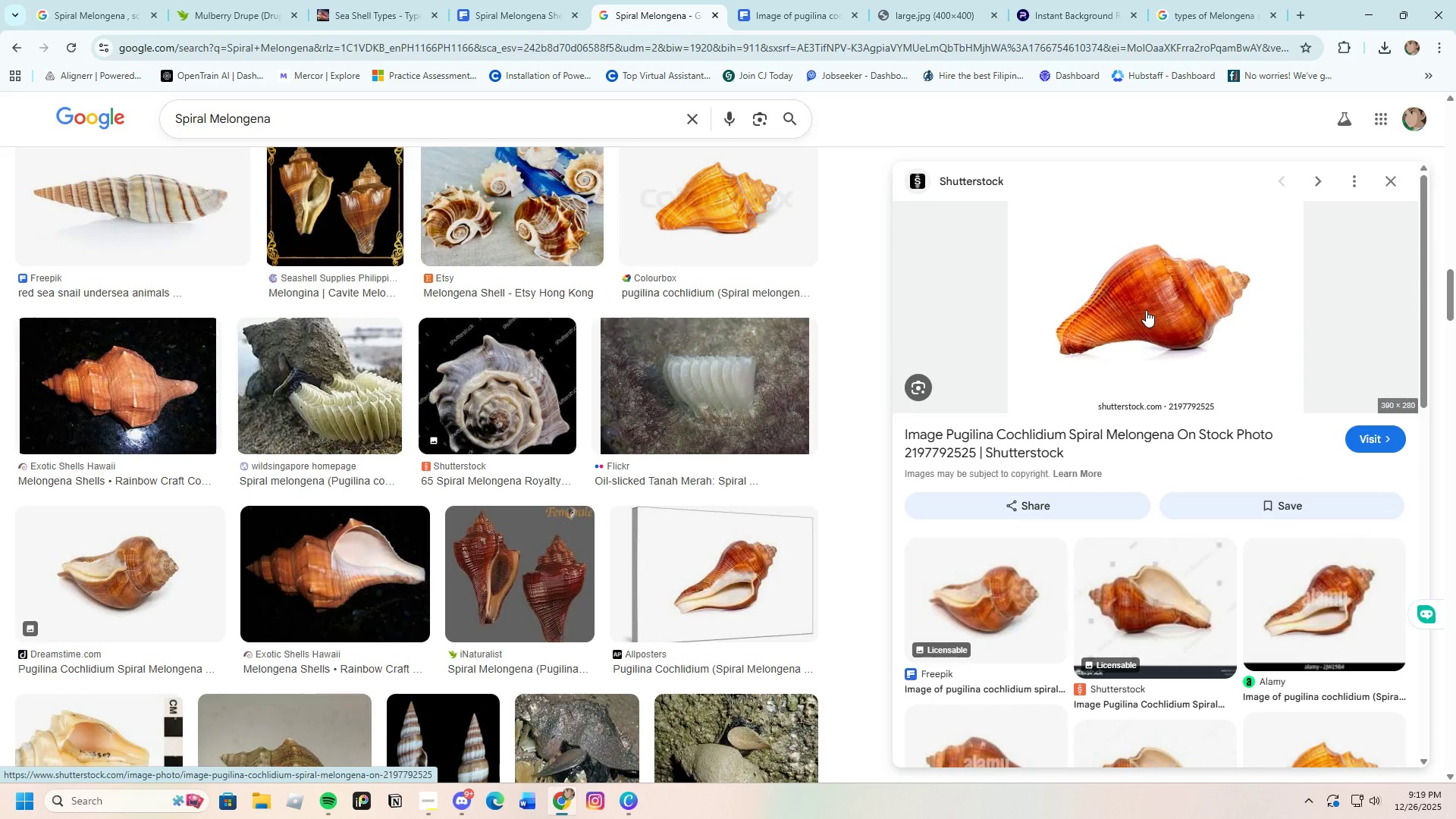 
right_click([1146, 310])
 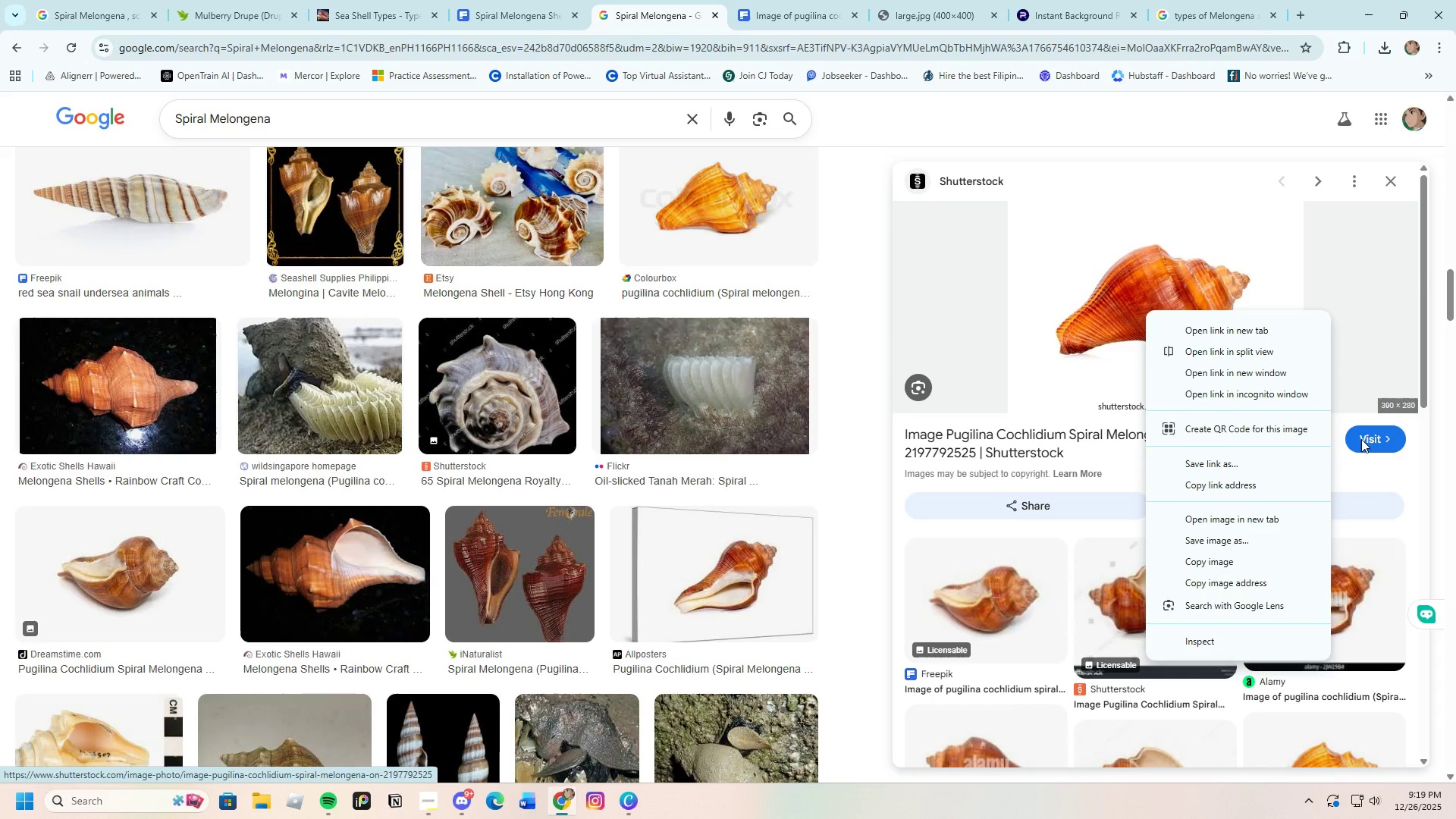 
left_click([1373, 434])
 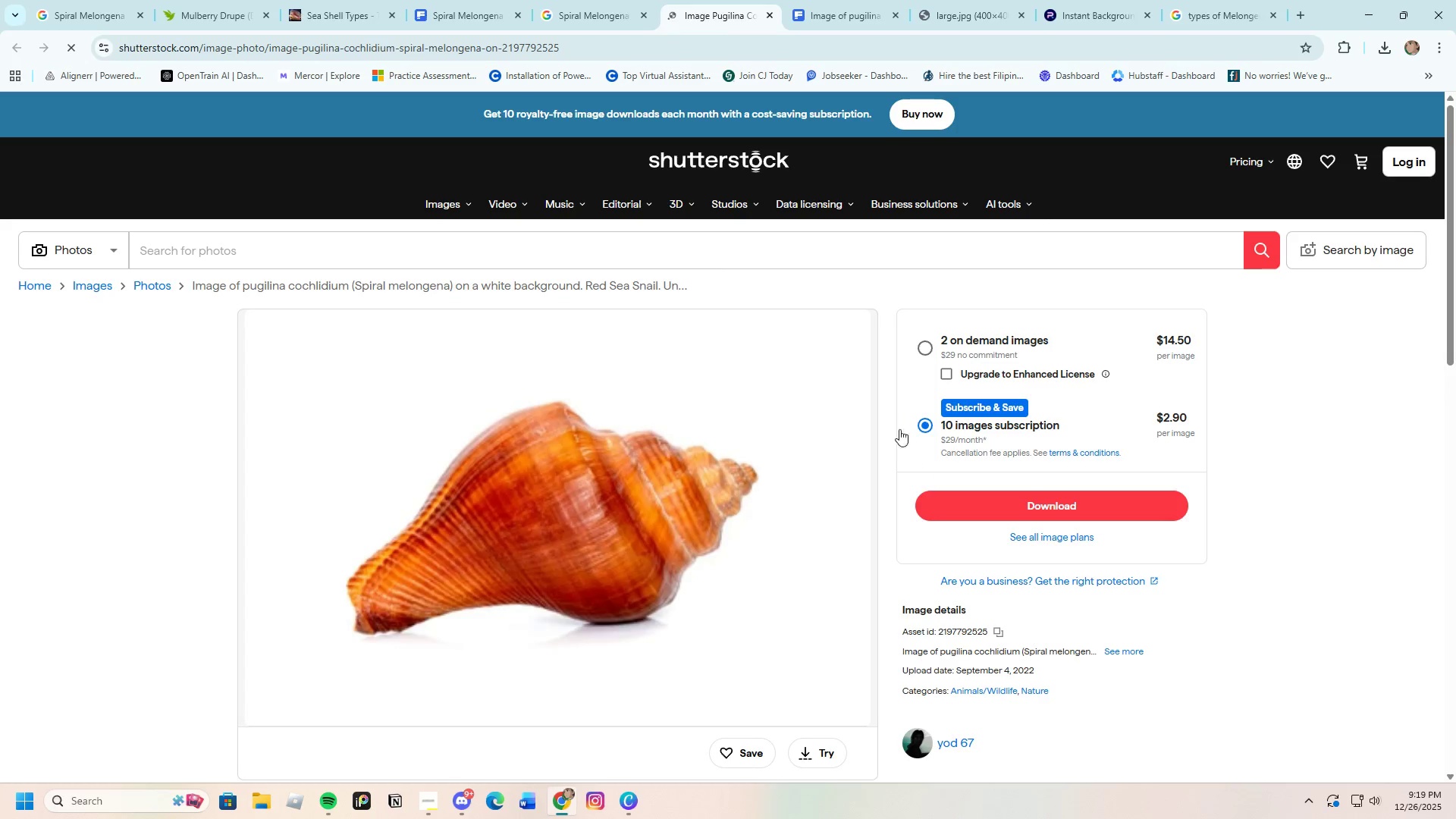 
scroll: coordinate [682, 535], scroll_direction: down, amount: 2.0
 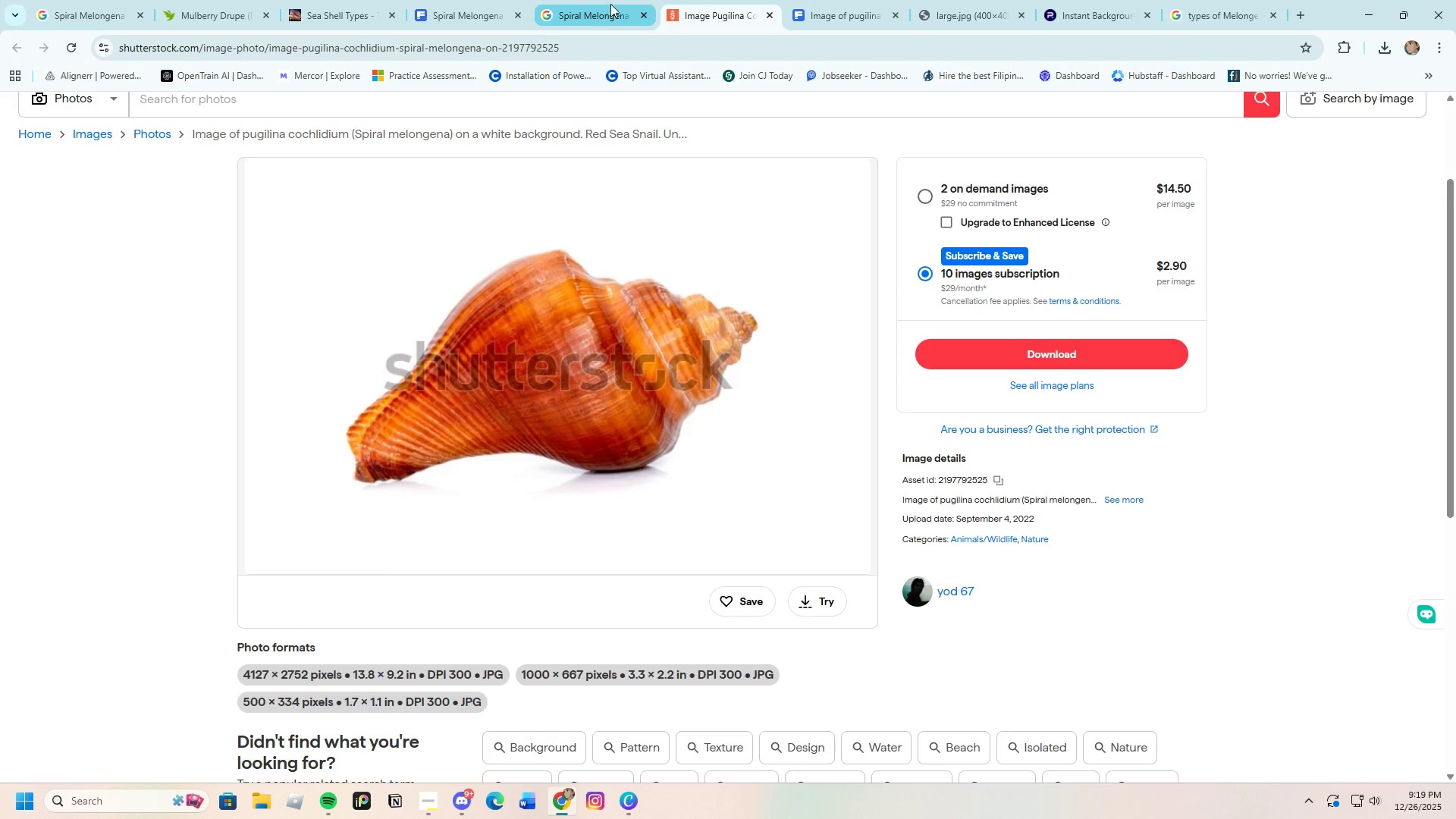 
left_click([769, 8])
 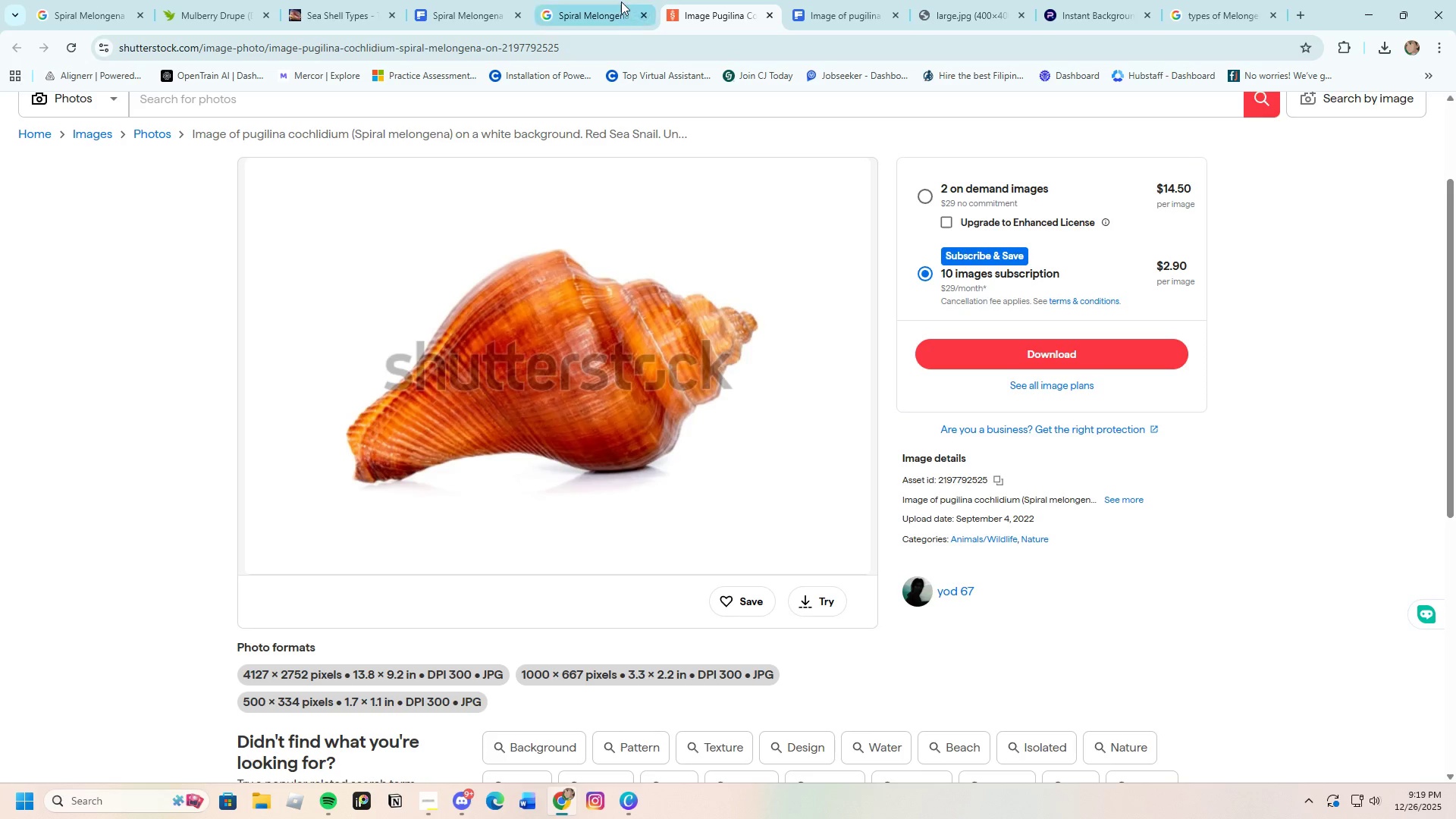 
left_click([616, 0])
 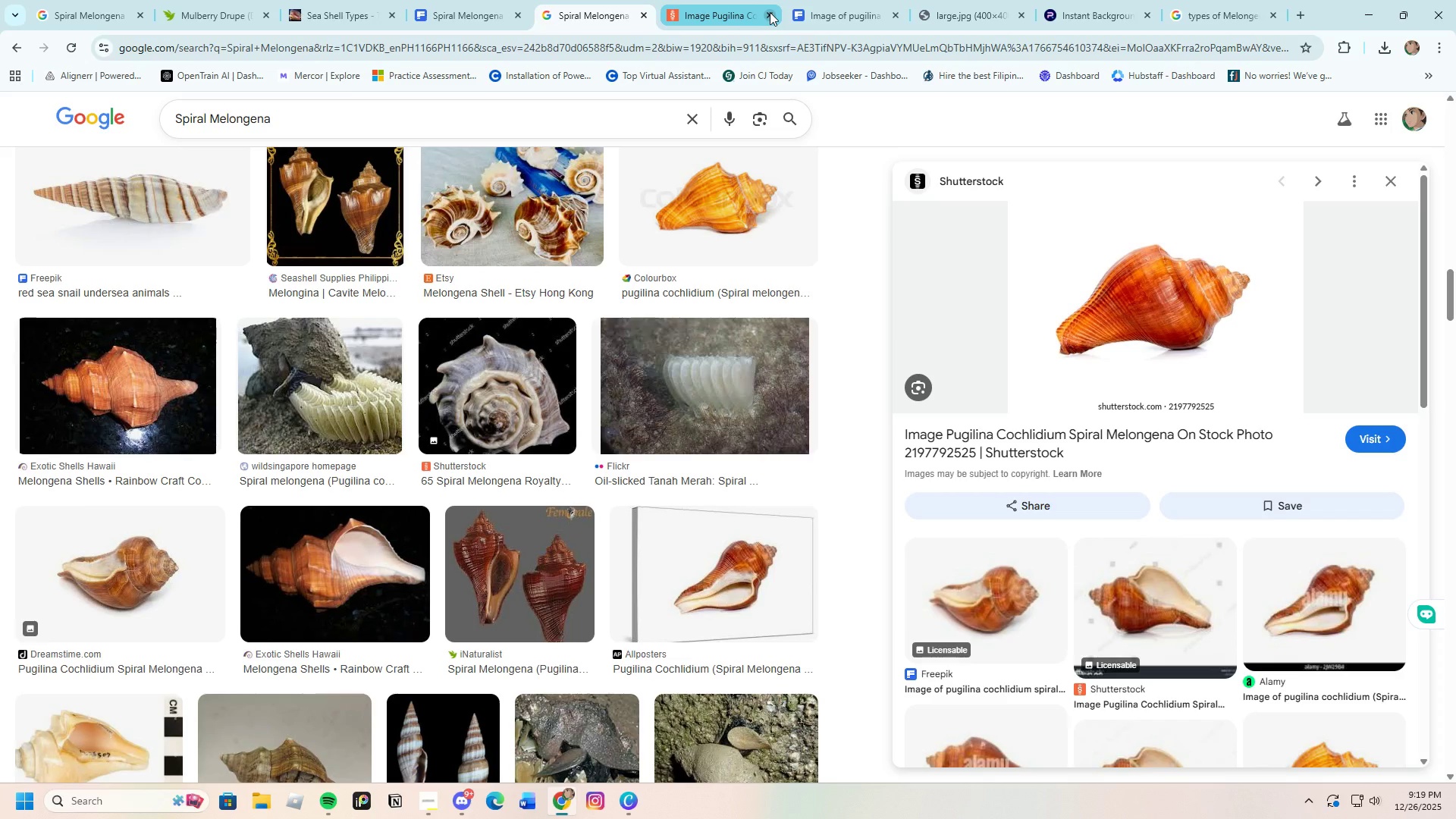 
left_click([770, 12])
 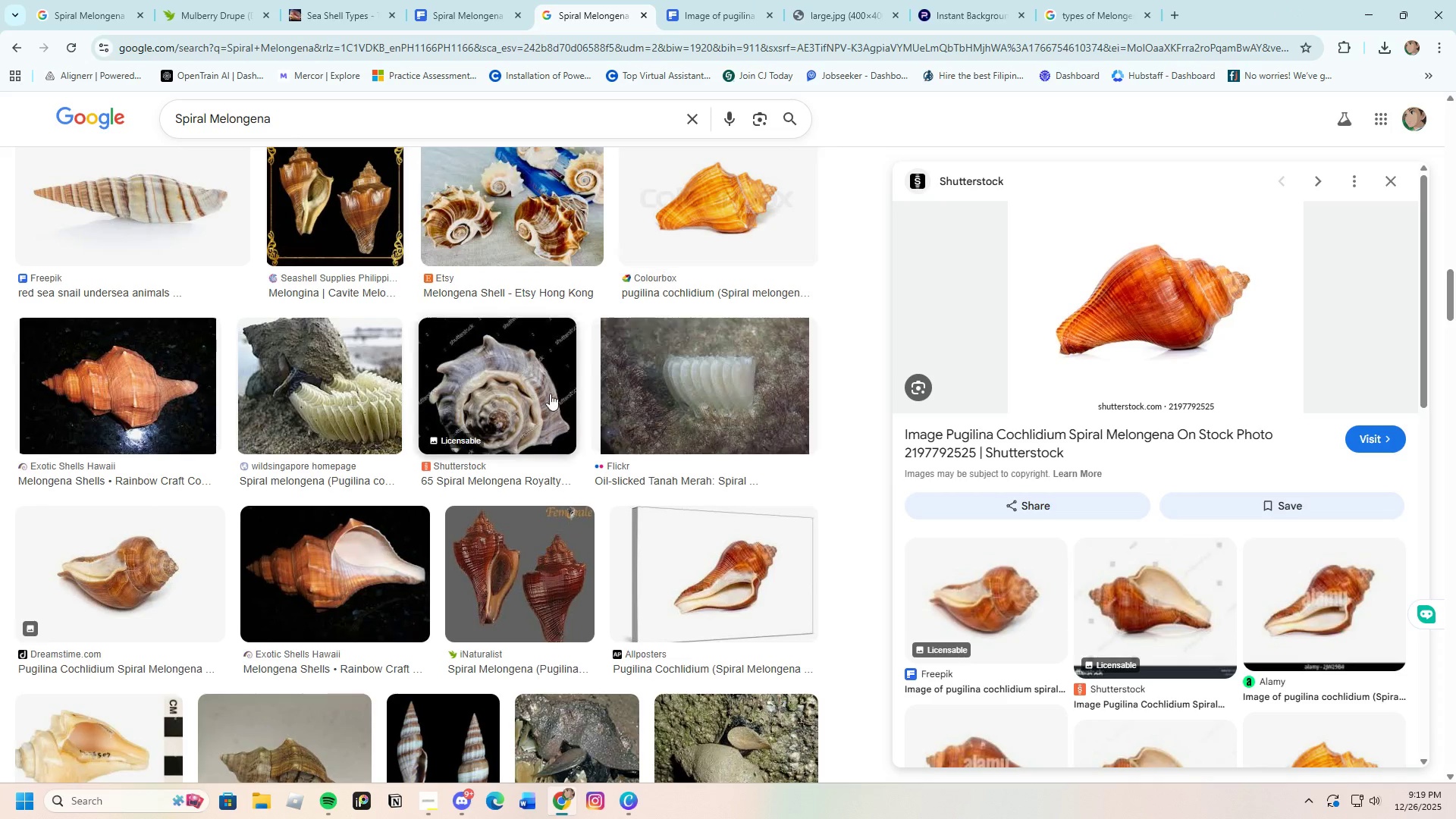 
scroll: coordinate [550, 395], scroll_direction: up, amount: 2.0
 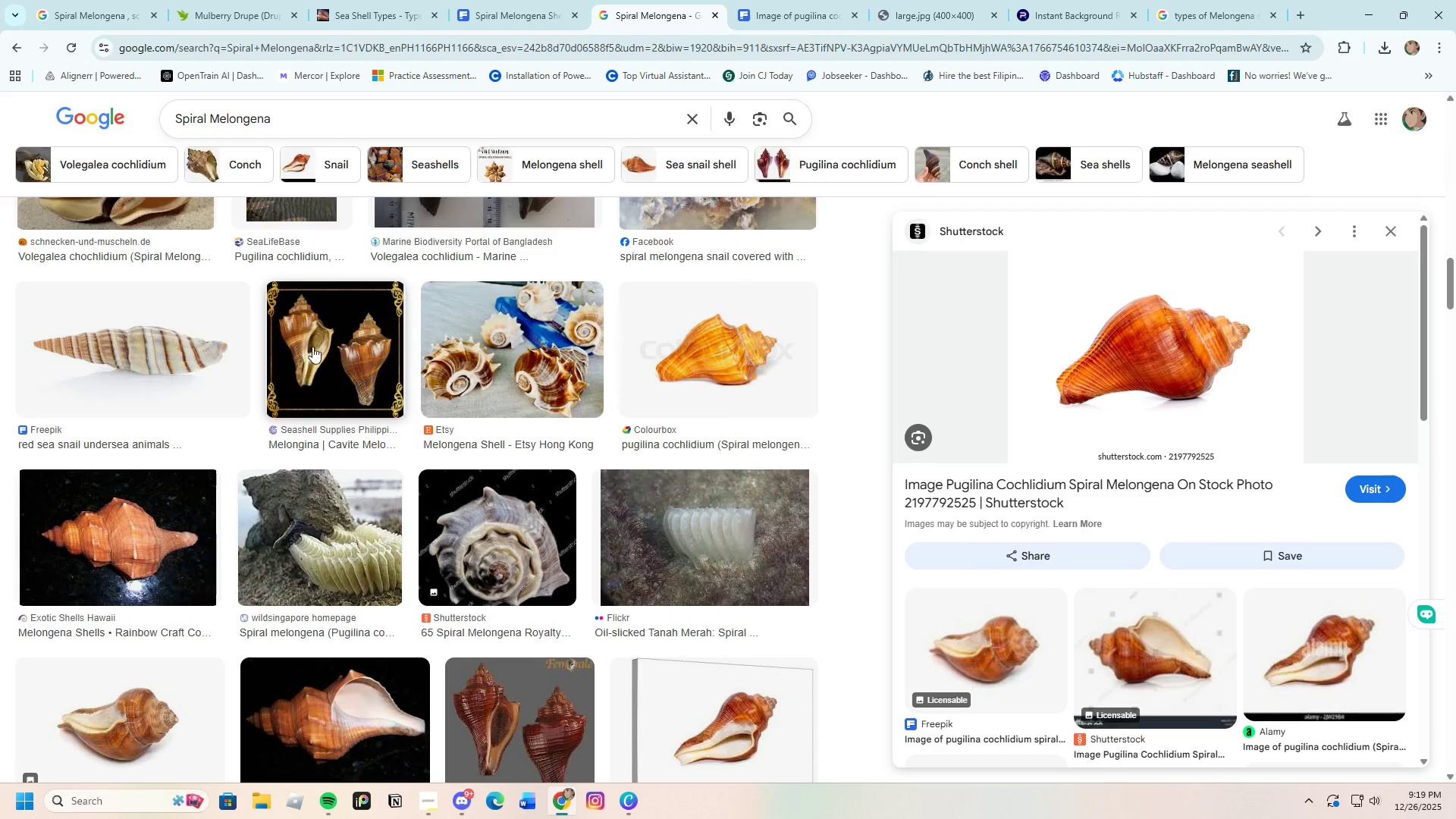 
left_click([309, 337])
 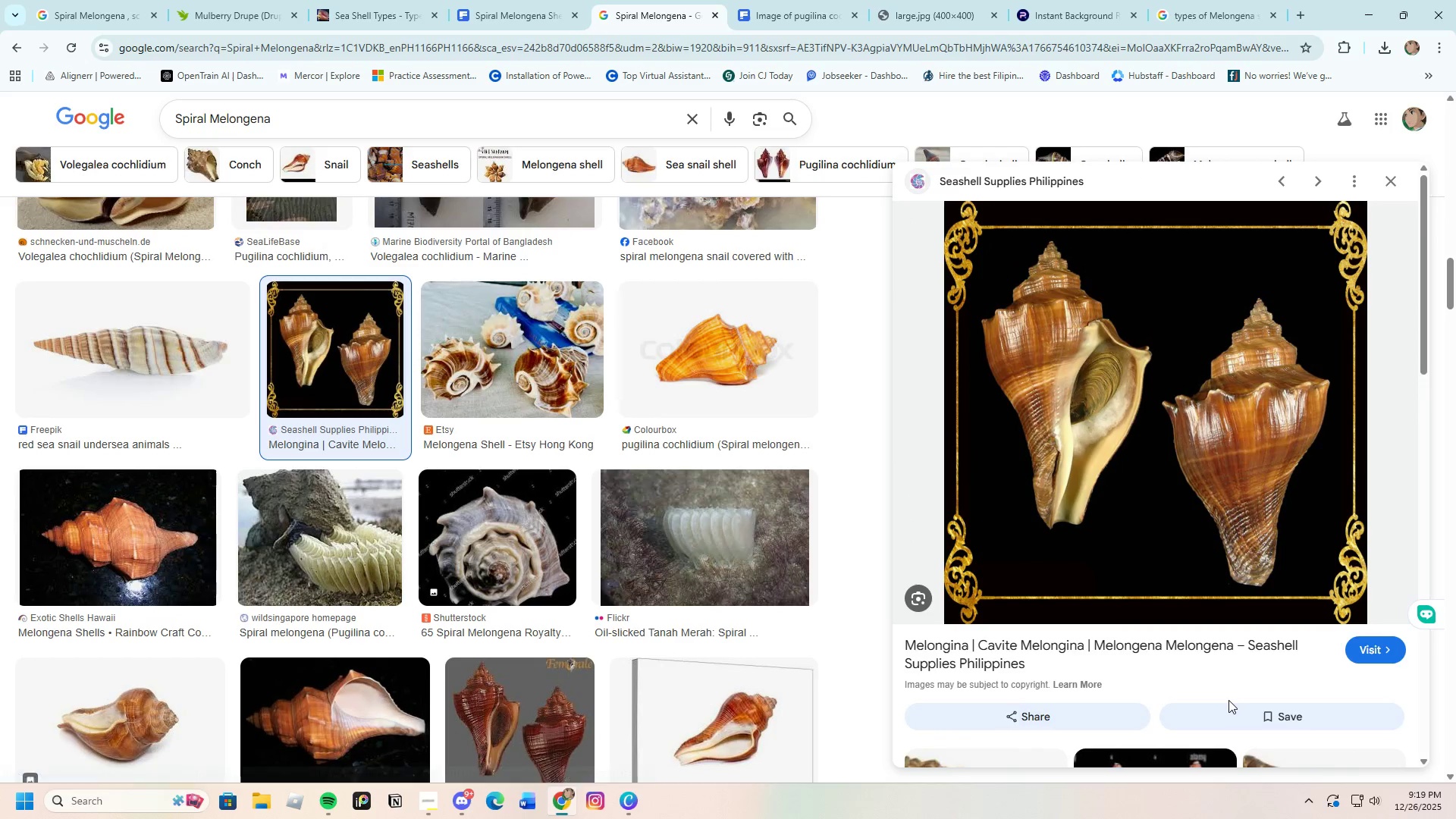 
wait(8.53)
 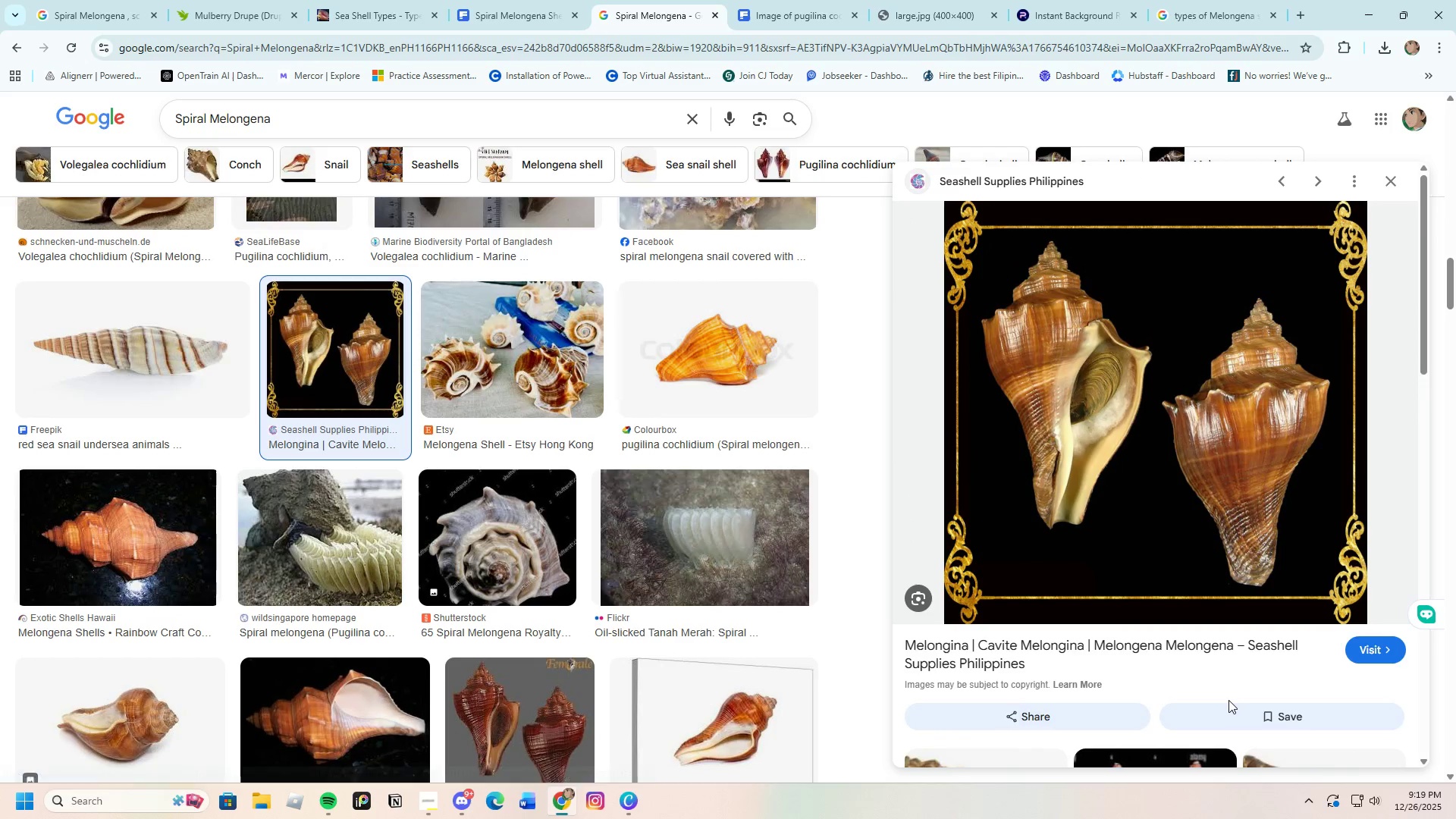 
left_click([1370, 649])
 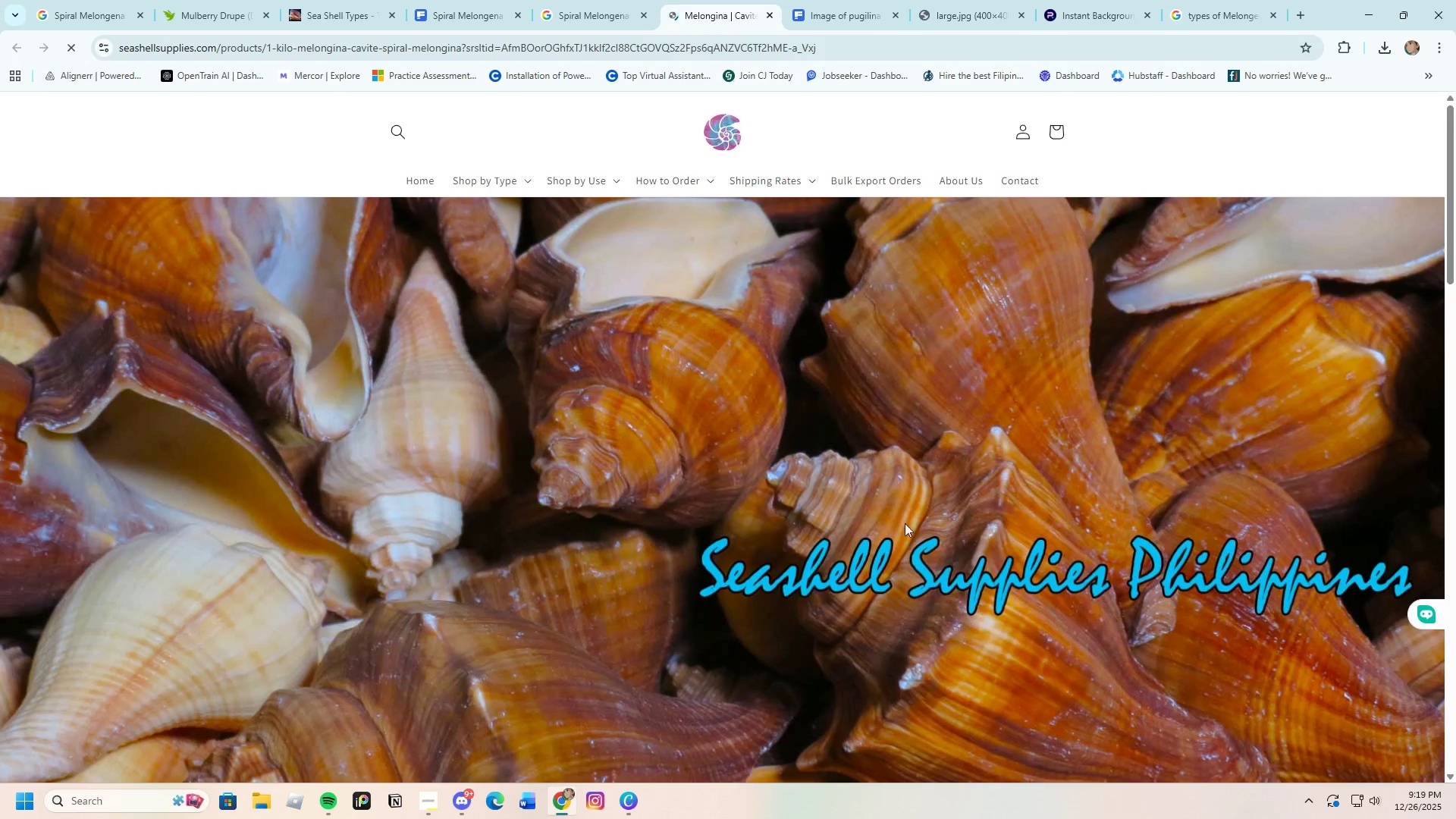 
scroll: coordinate [686, 510], scroll_direction: down, amount: 8.0
 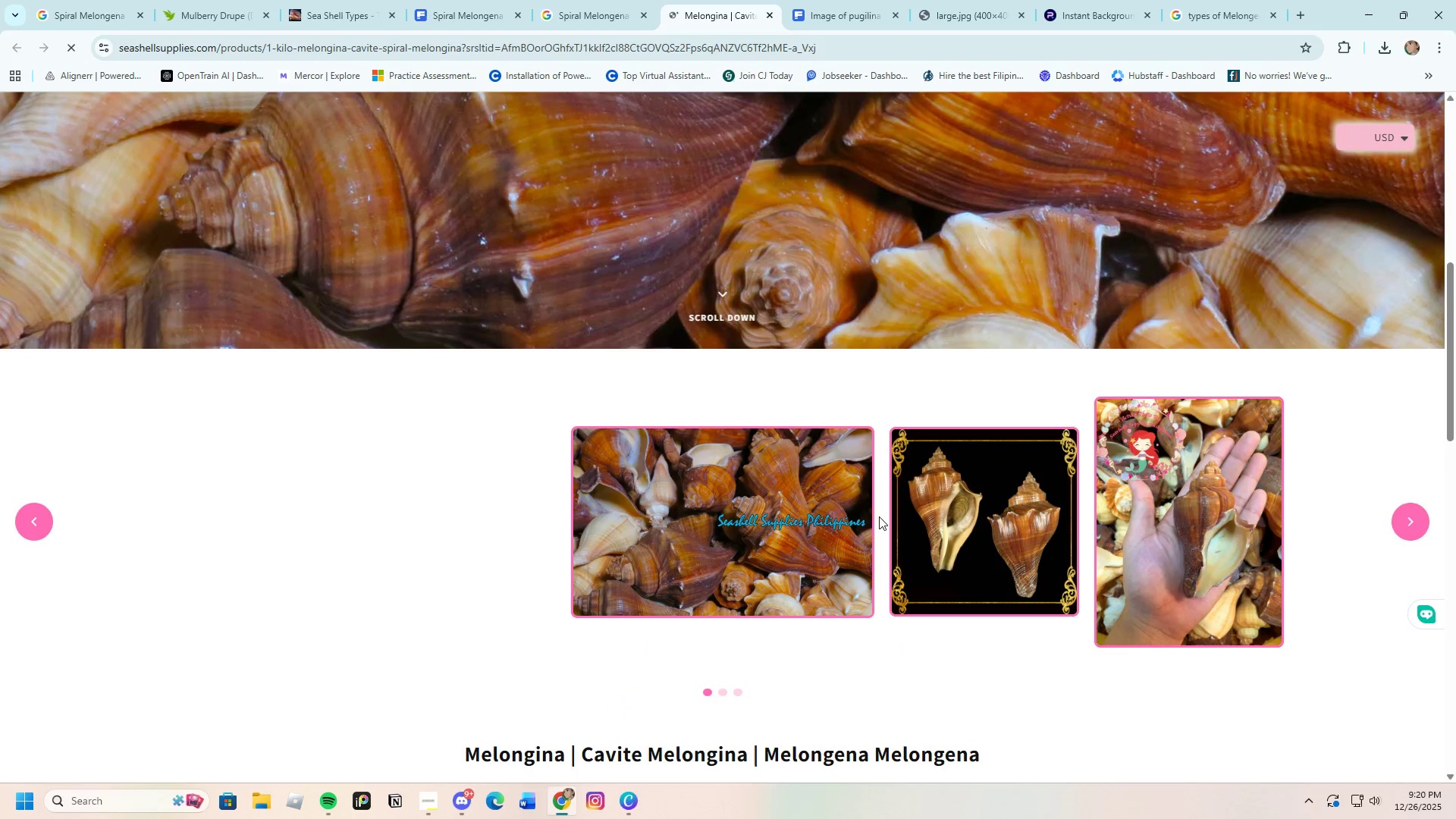 
left_click([932, 509])
 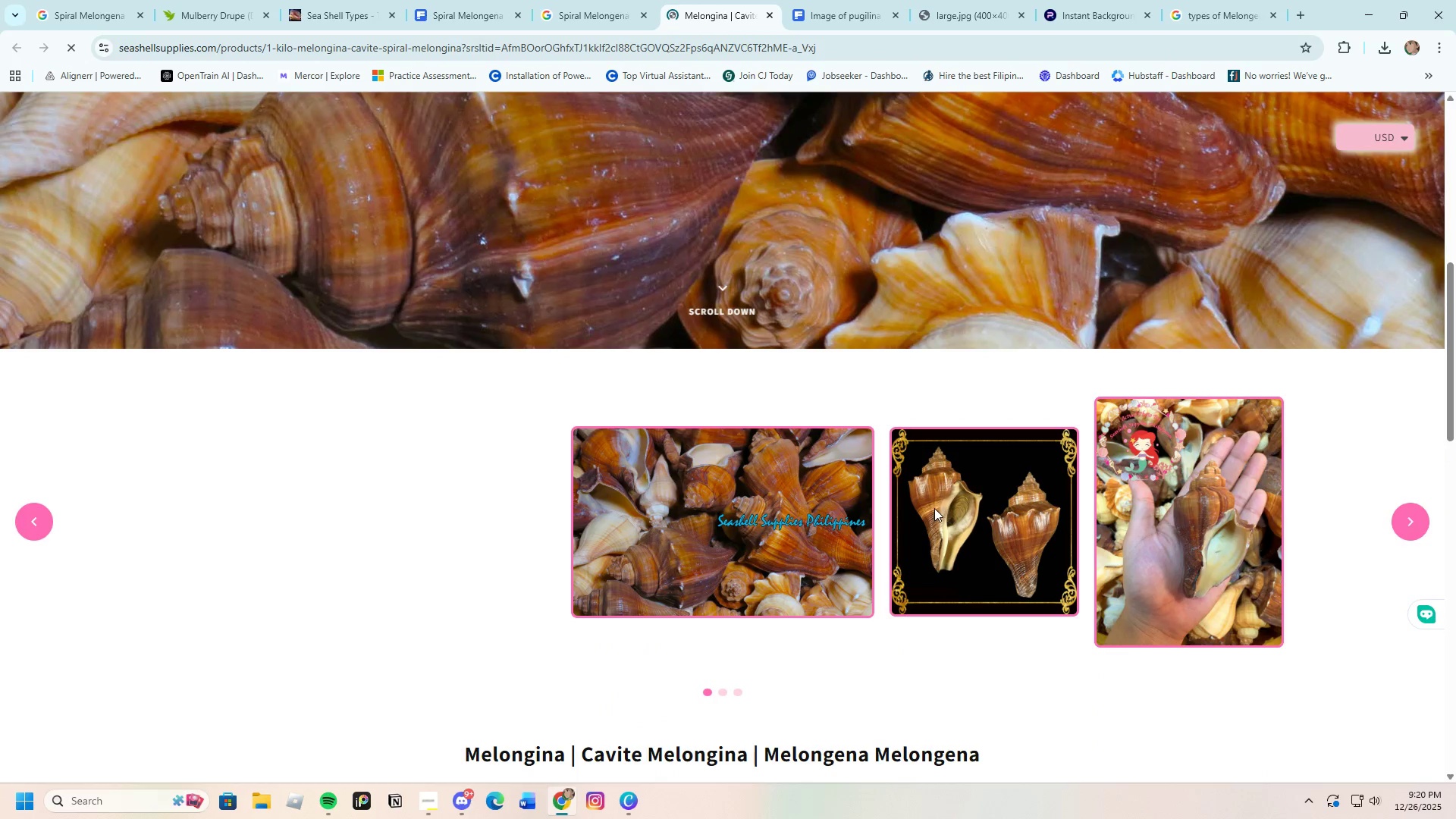 
right_click([934, 508])
 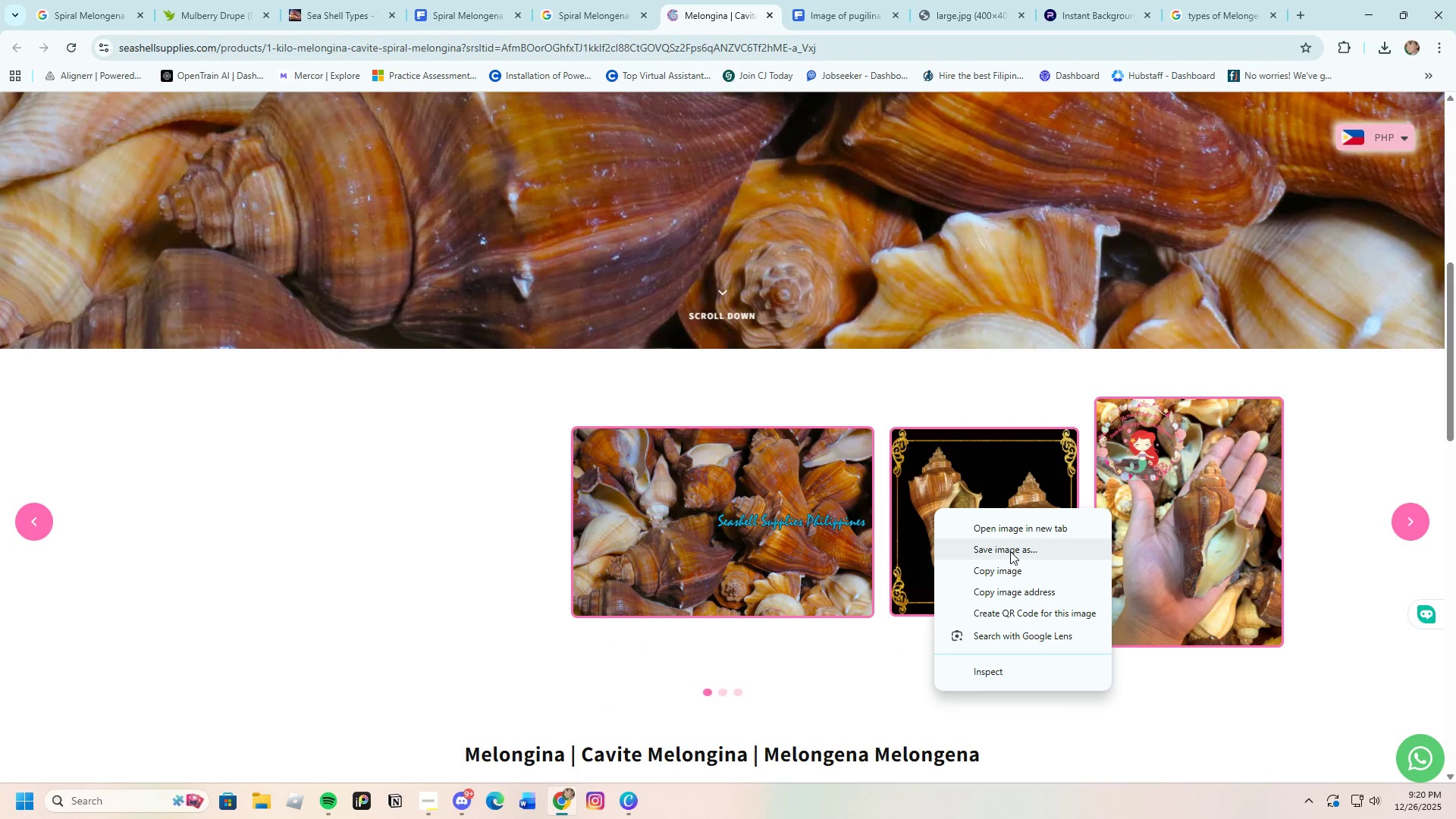 
left_click([1006, 524])
 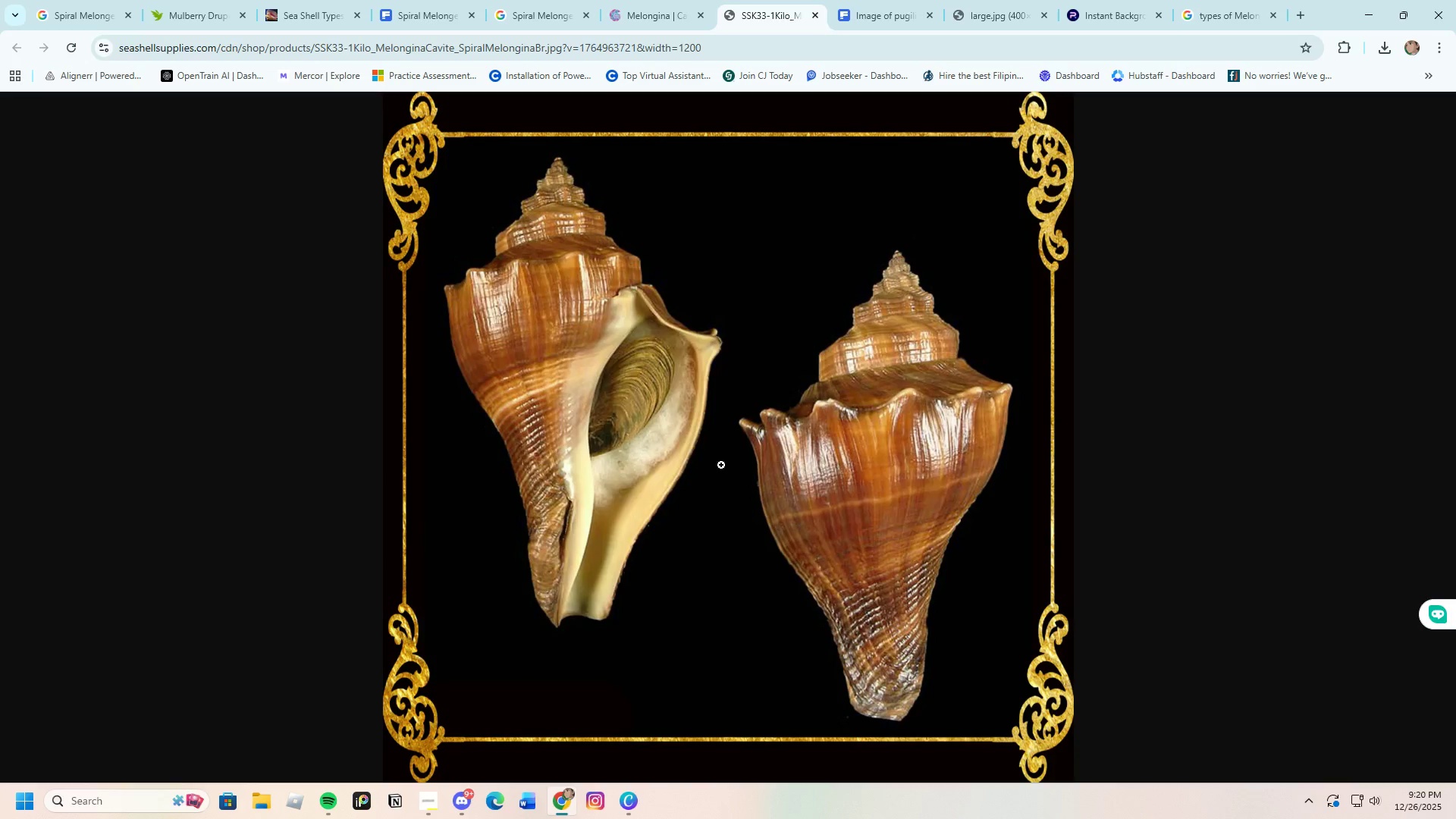 
right_click([717, 463])
 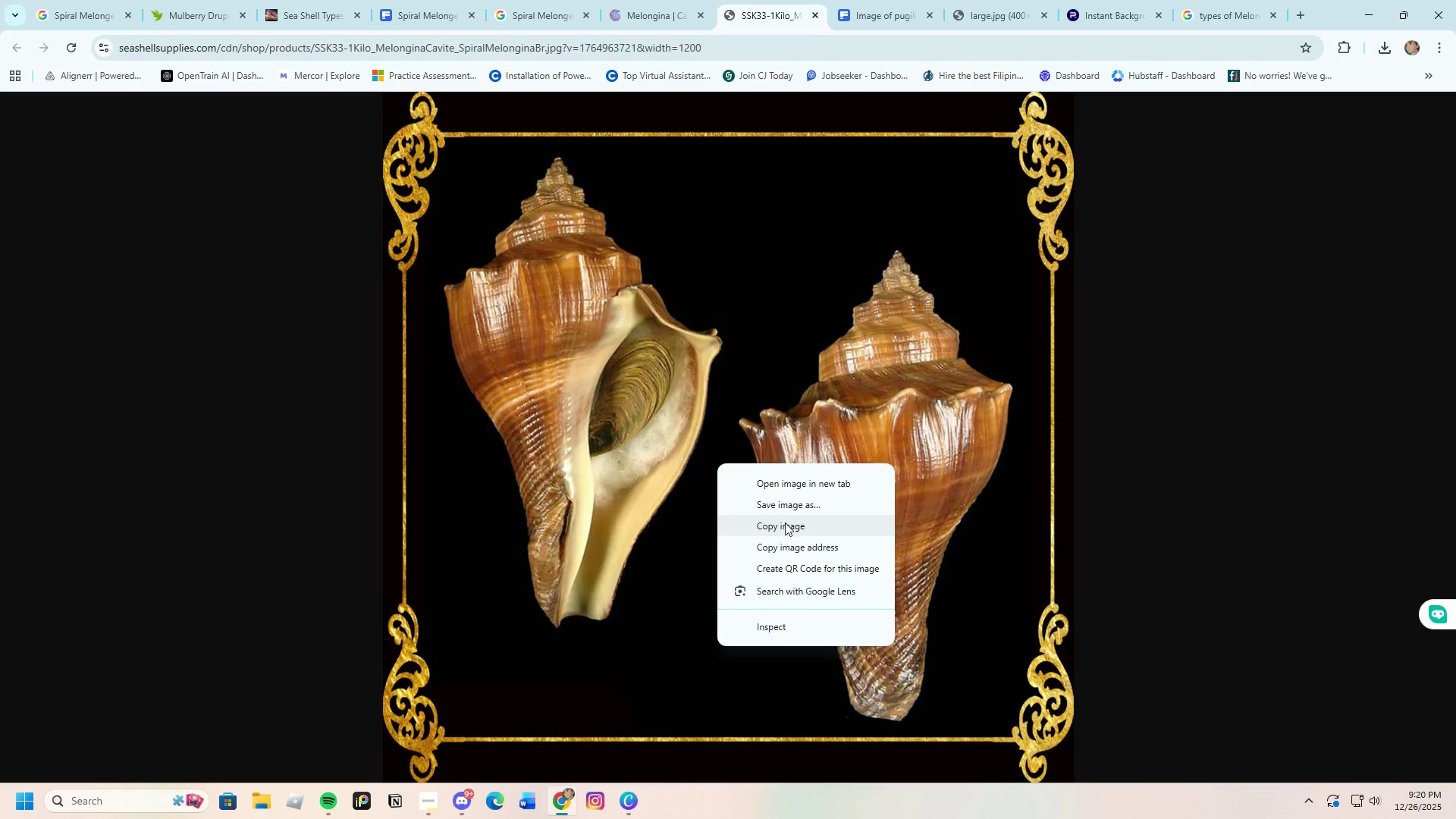 
left_click([786, 505])
 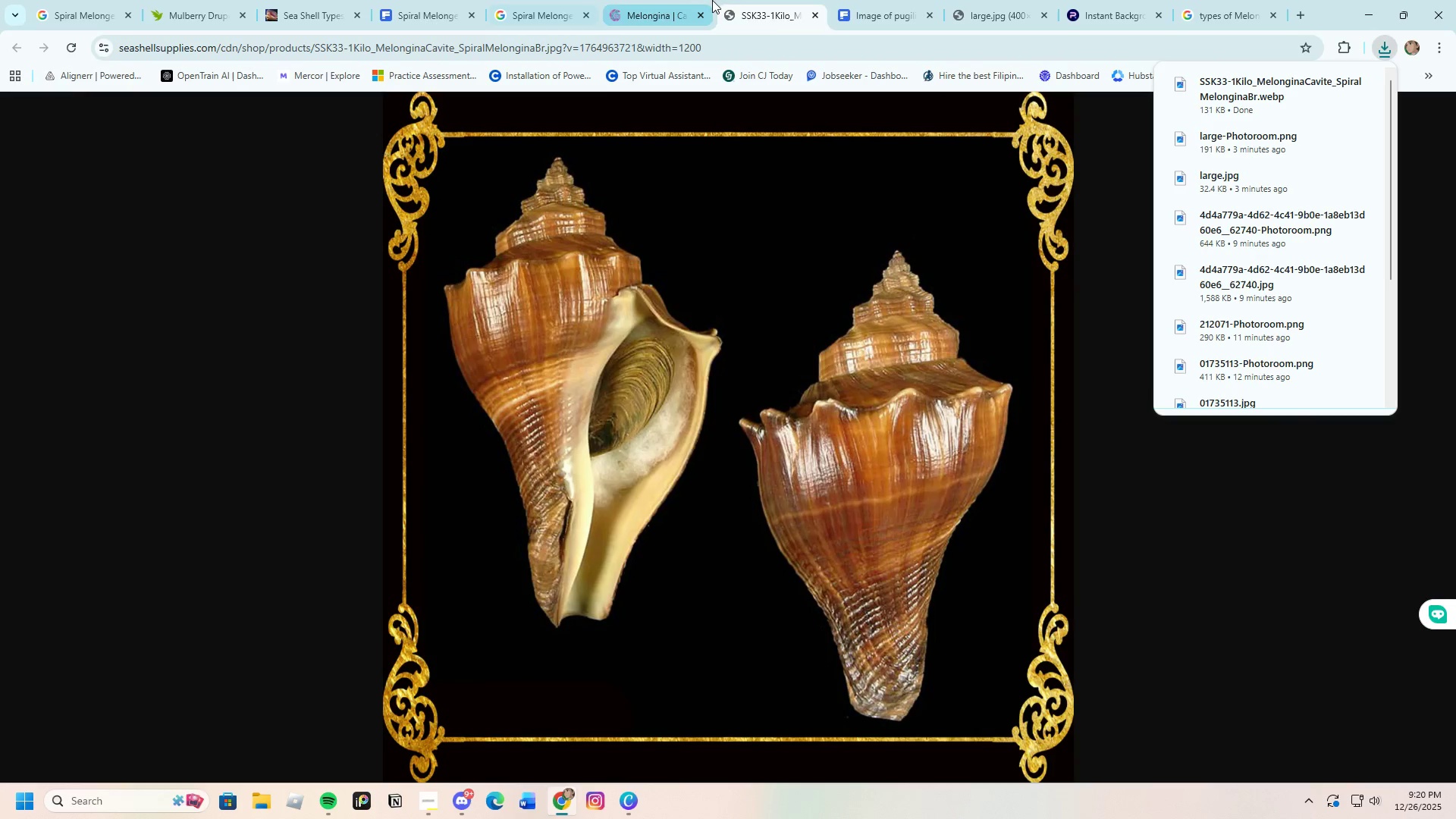 
wait(5.88)
 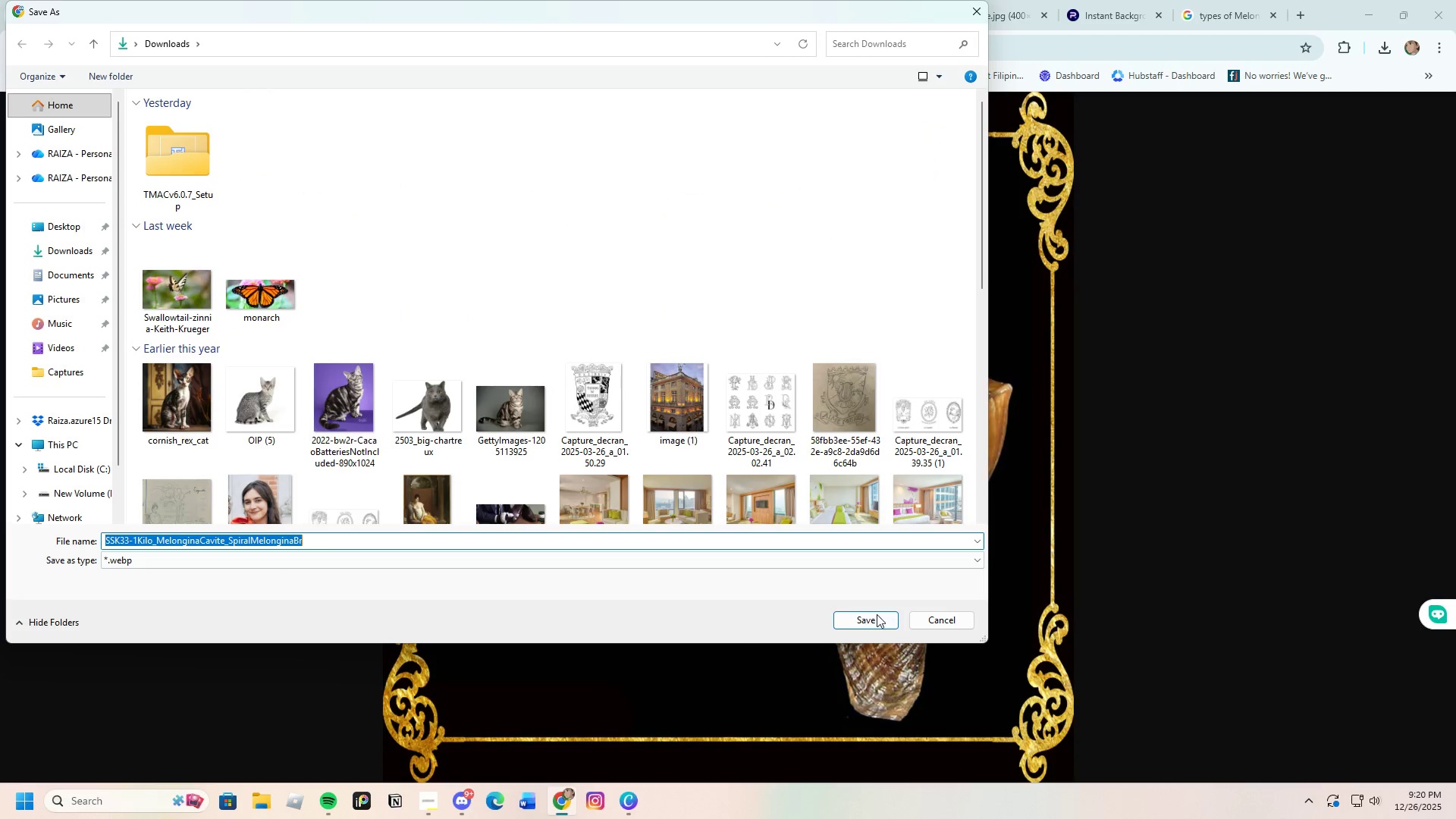 
left_click([1086, 0])
 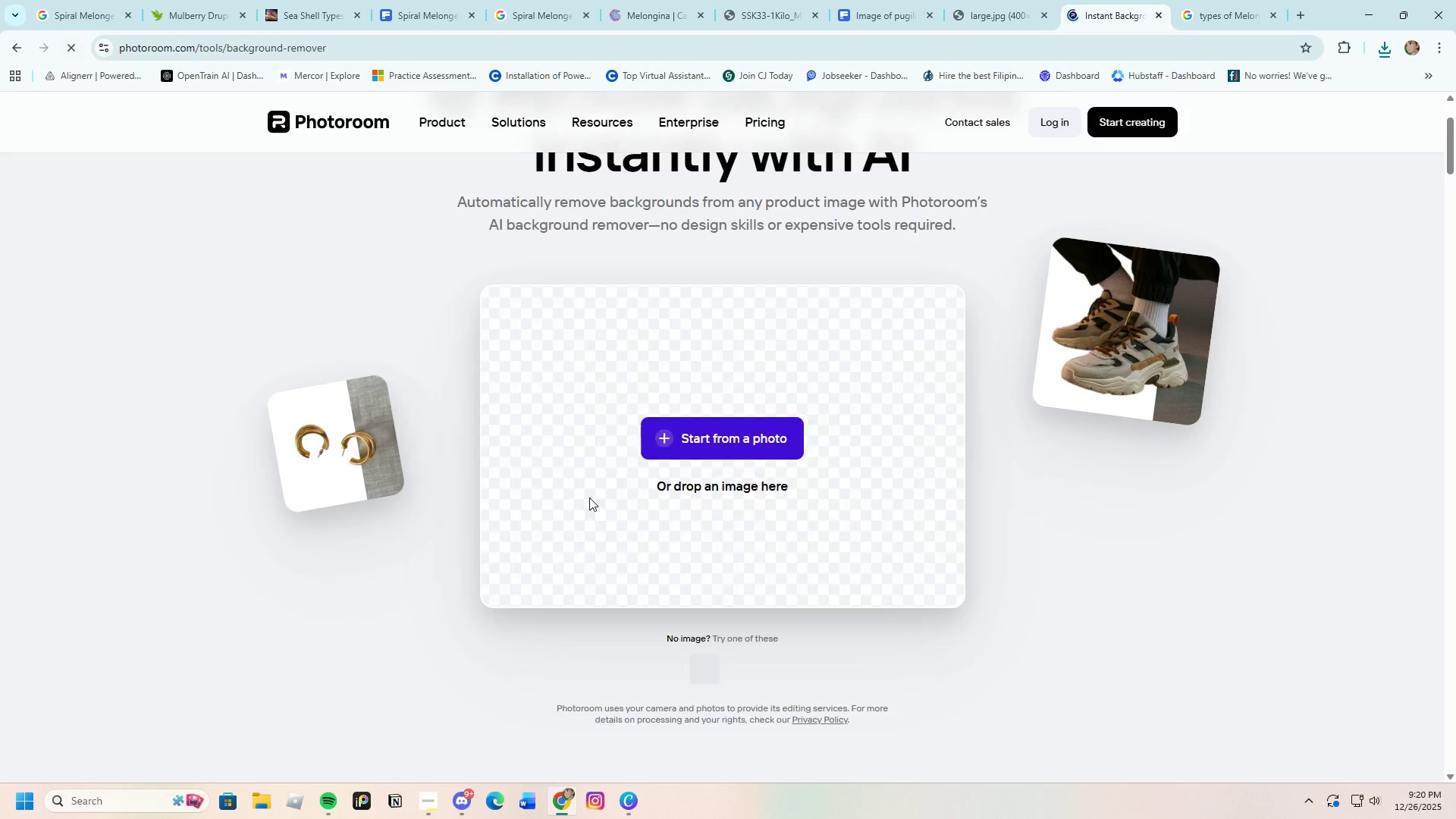 
left_click([672, 430])
 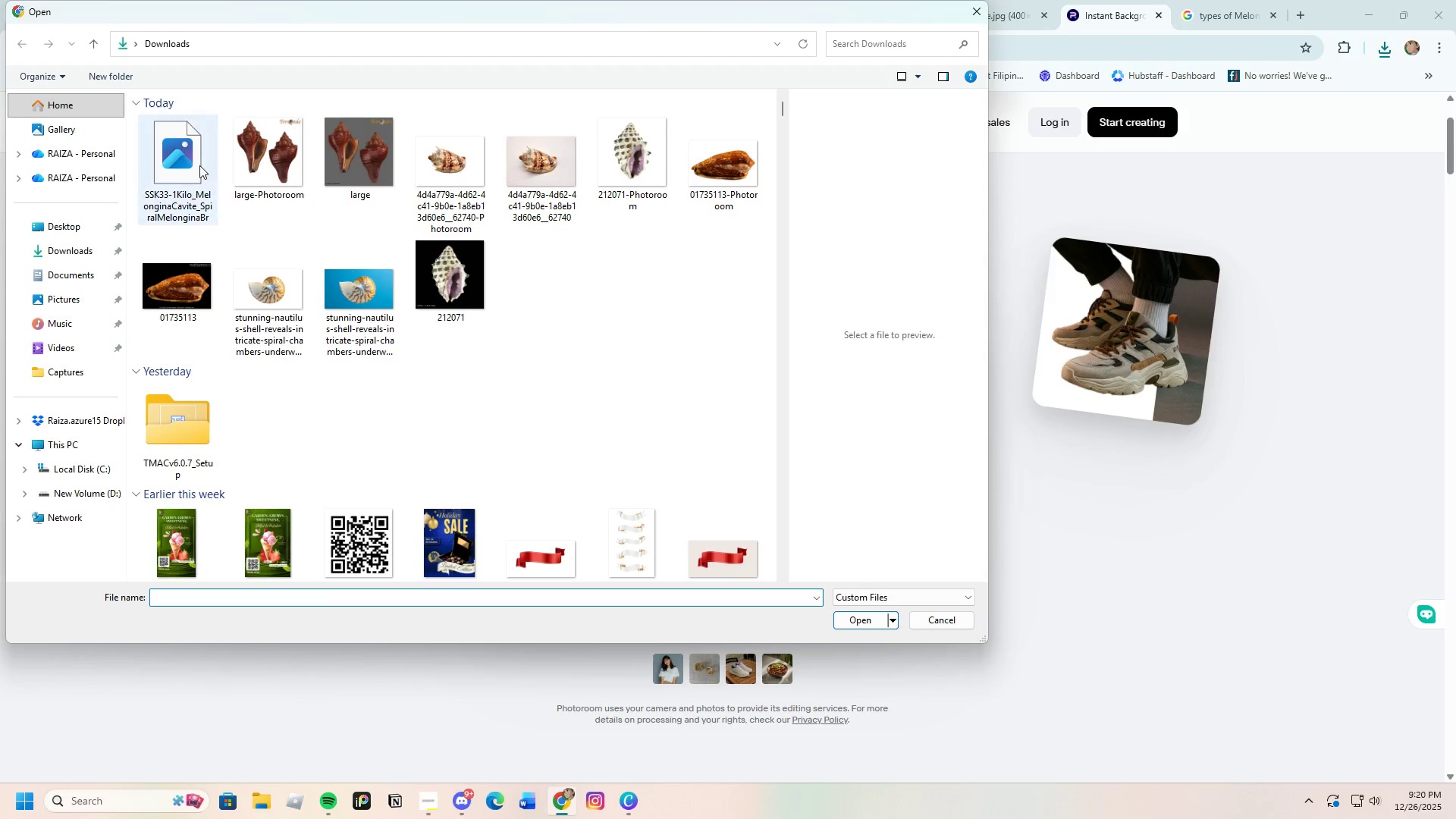 
left_click([191, 158])
 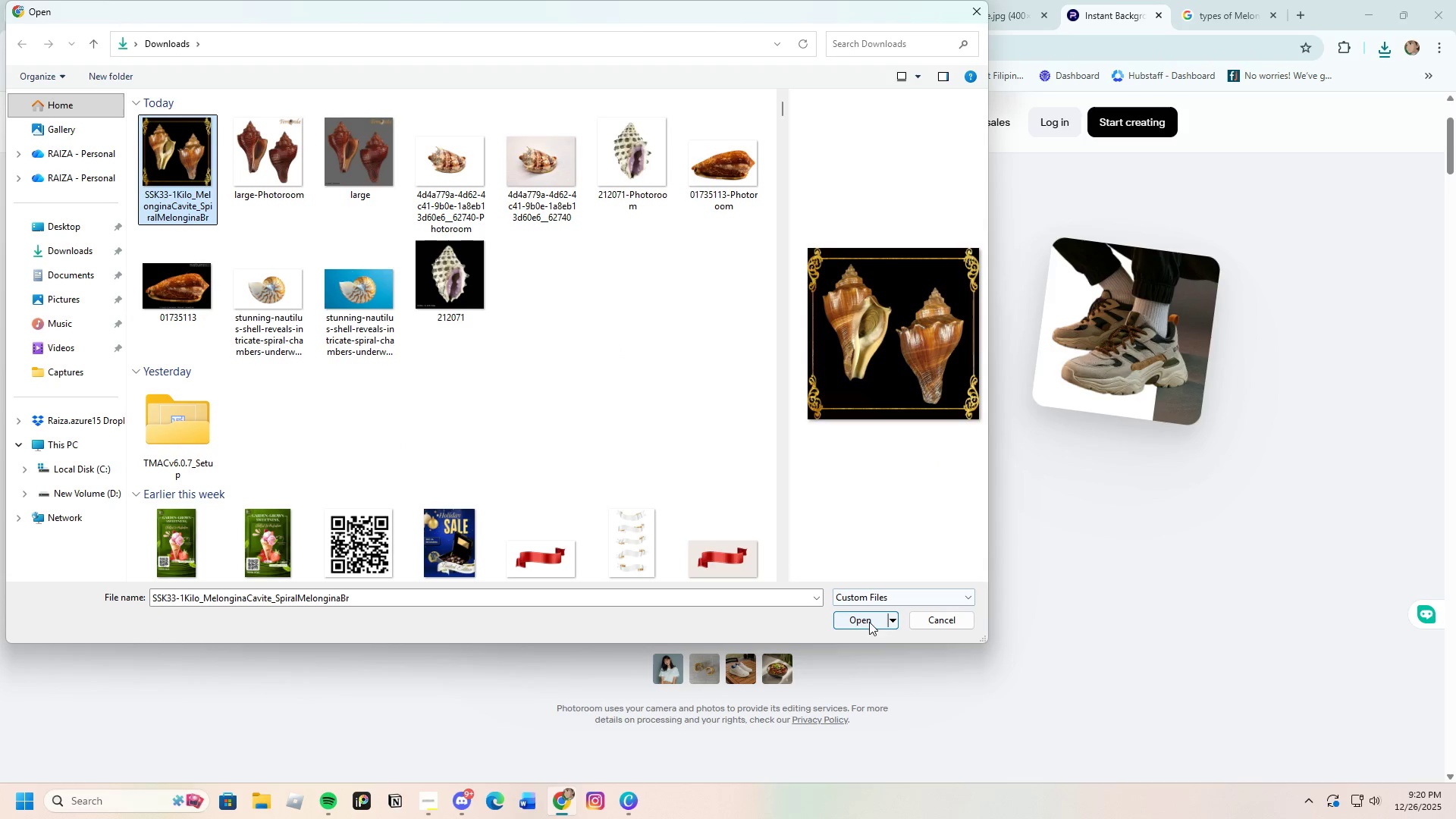 
left_click([866, 614])
 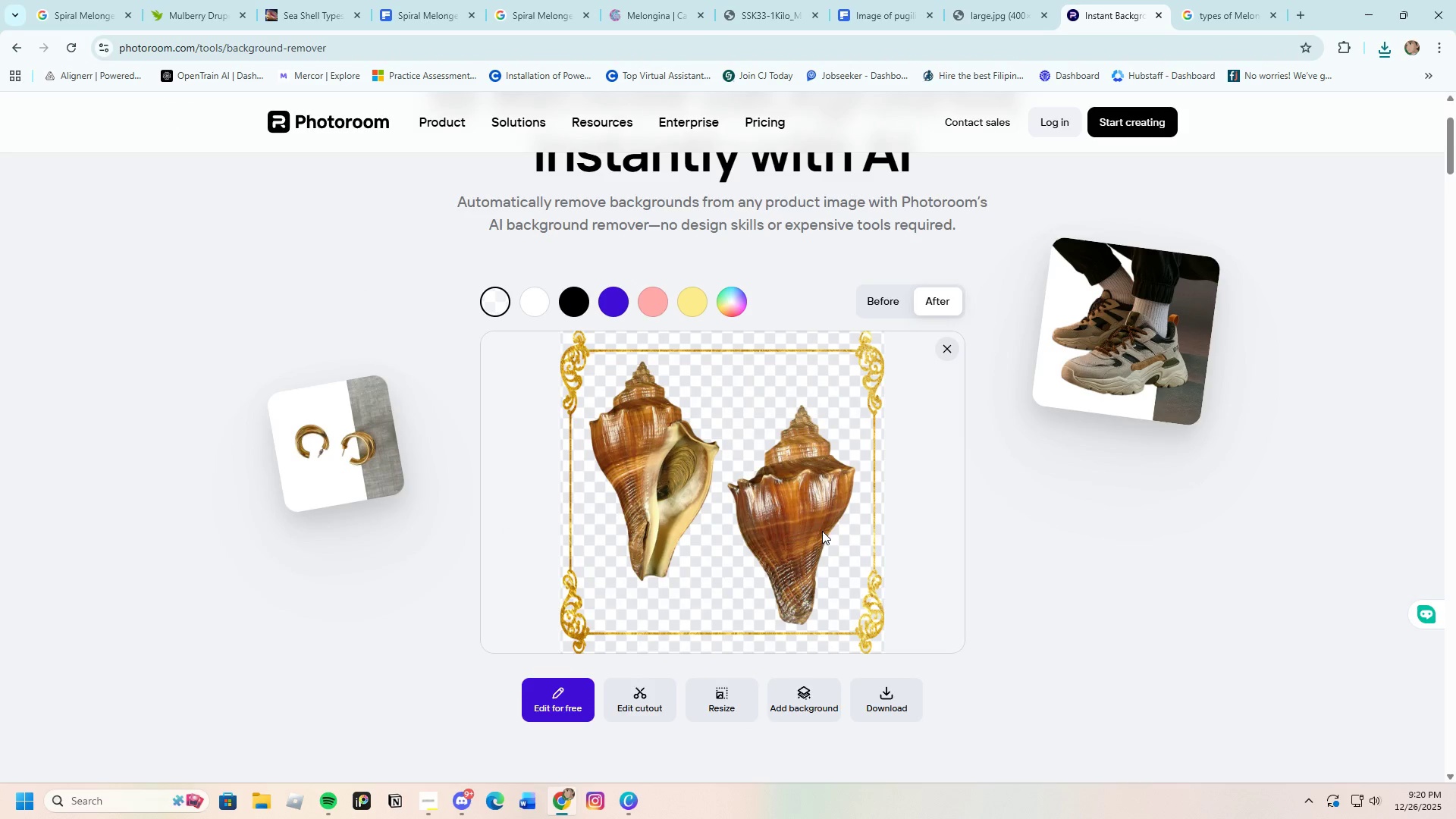 
left_click([883, 692])
 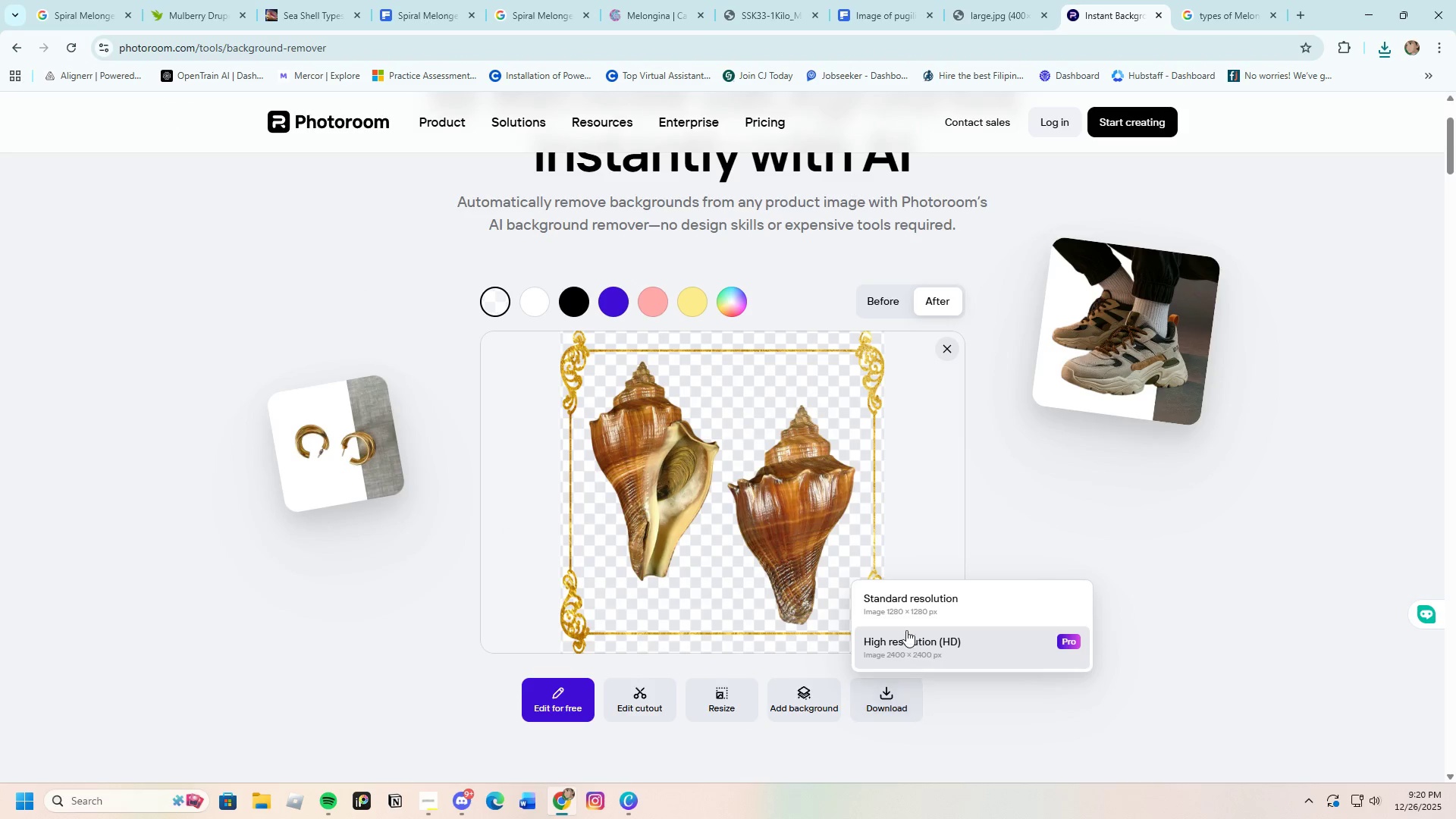 
left_click([893, 595])
 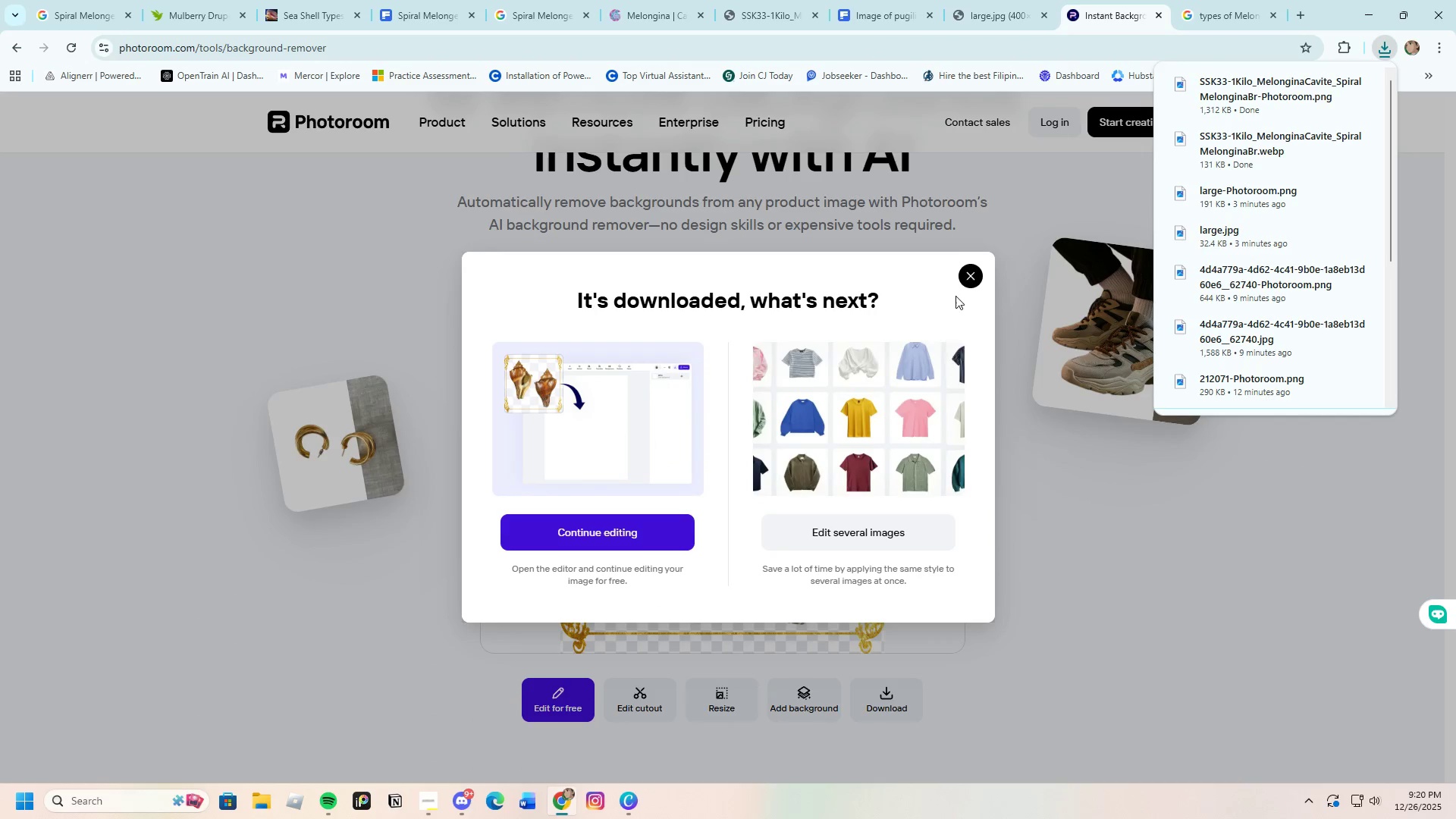 
left_click([970, 277])
 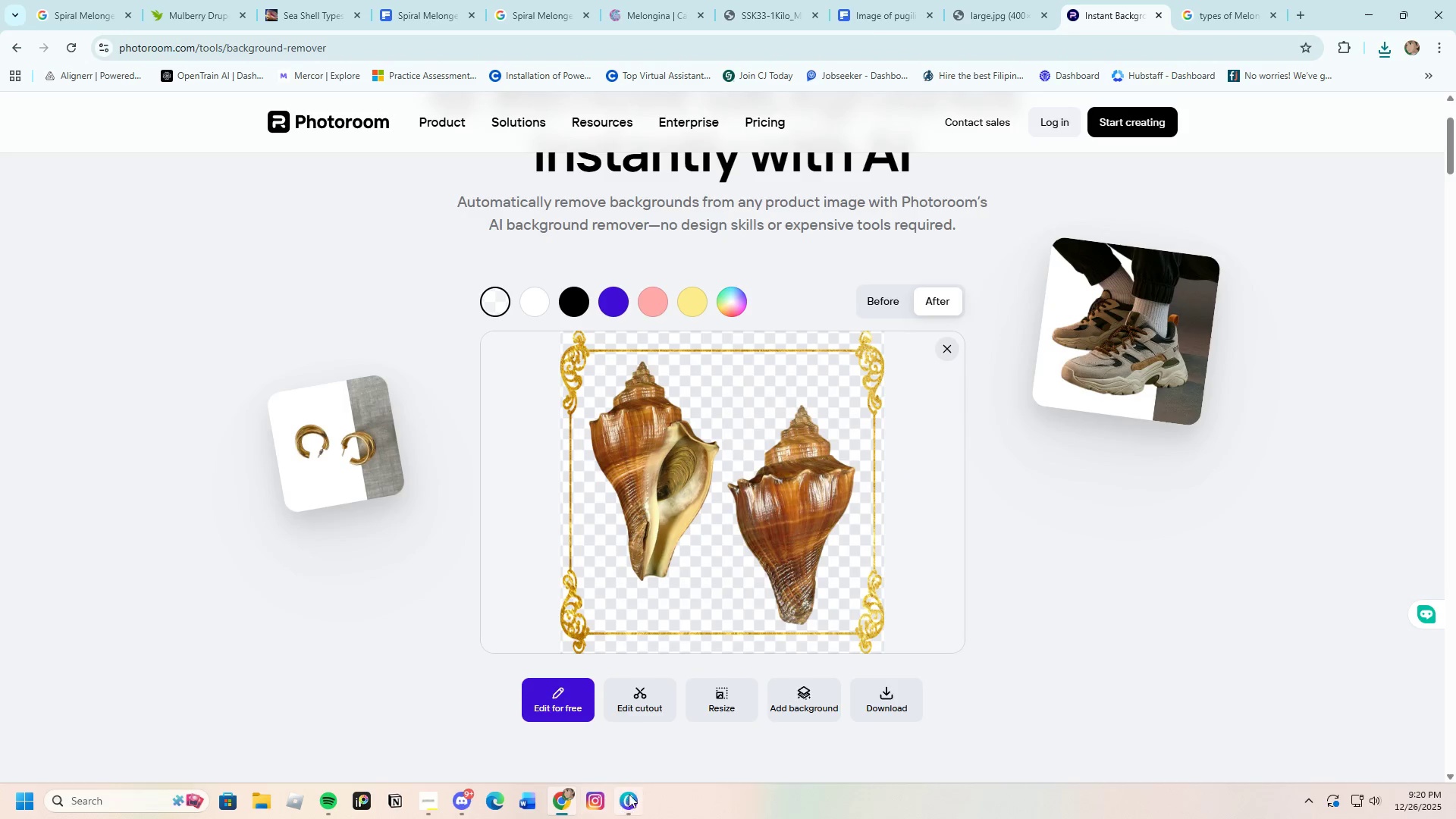 
left_click([628, 794])
 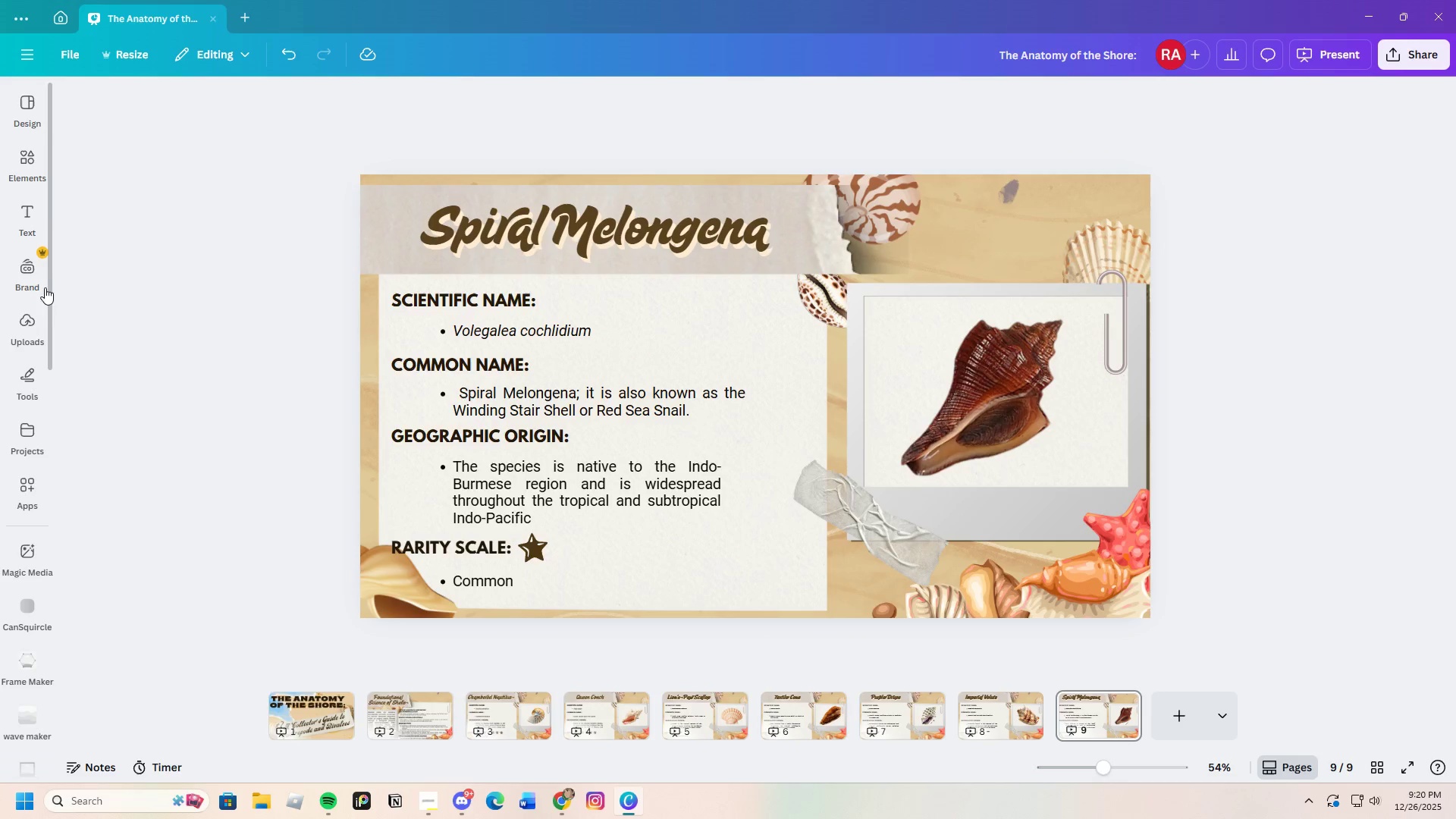 
left_click([23, 325])
 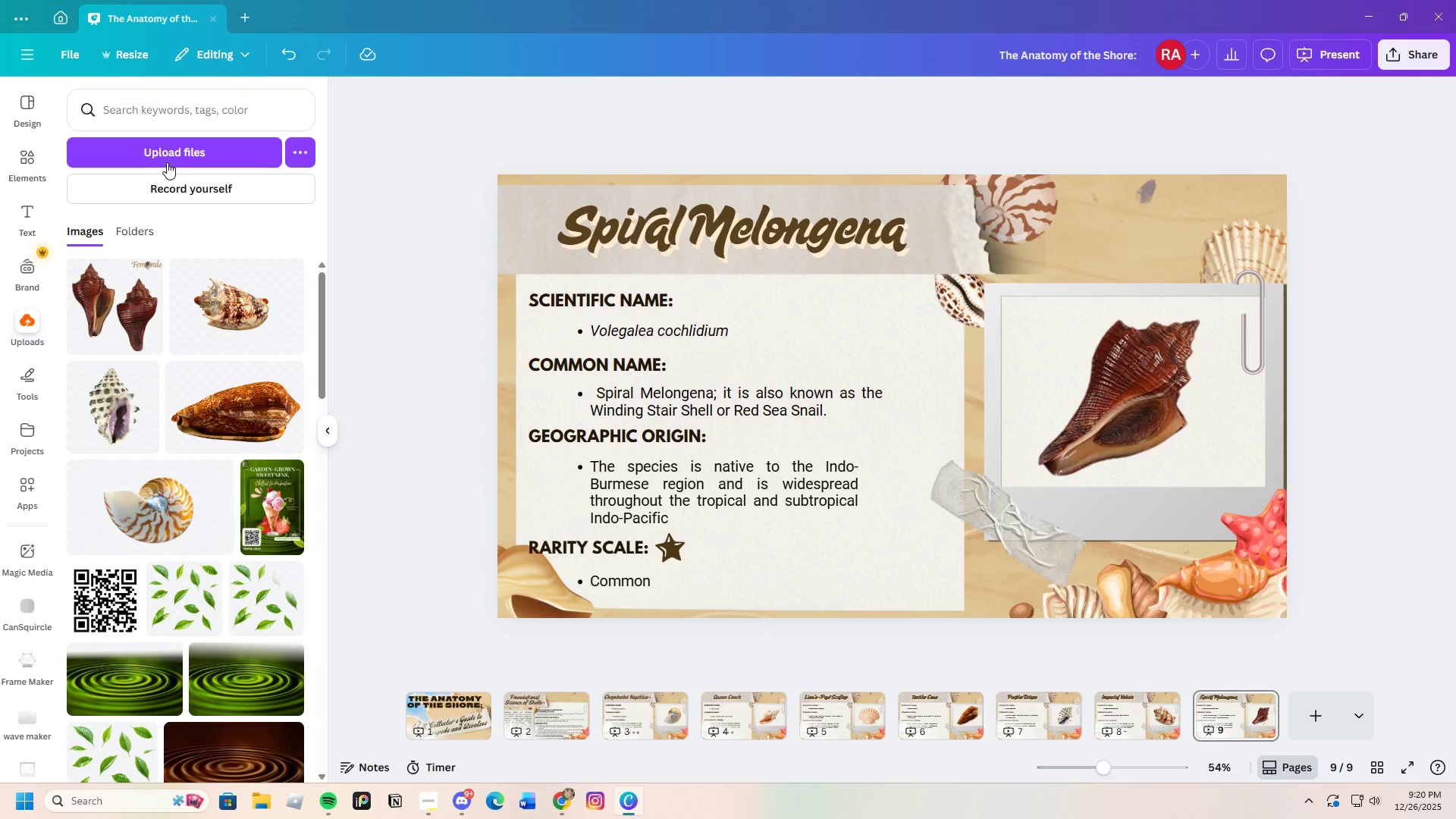 
left_click([171, 156])
 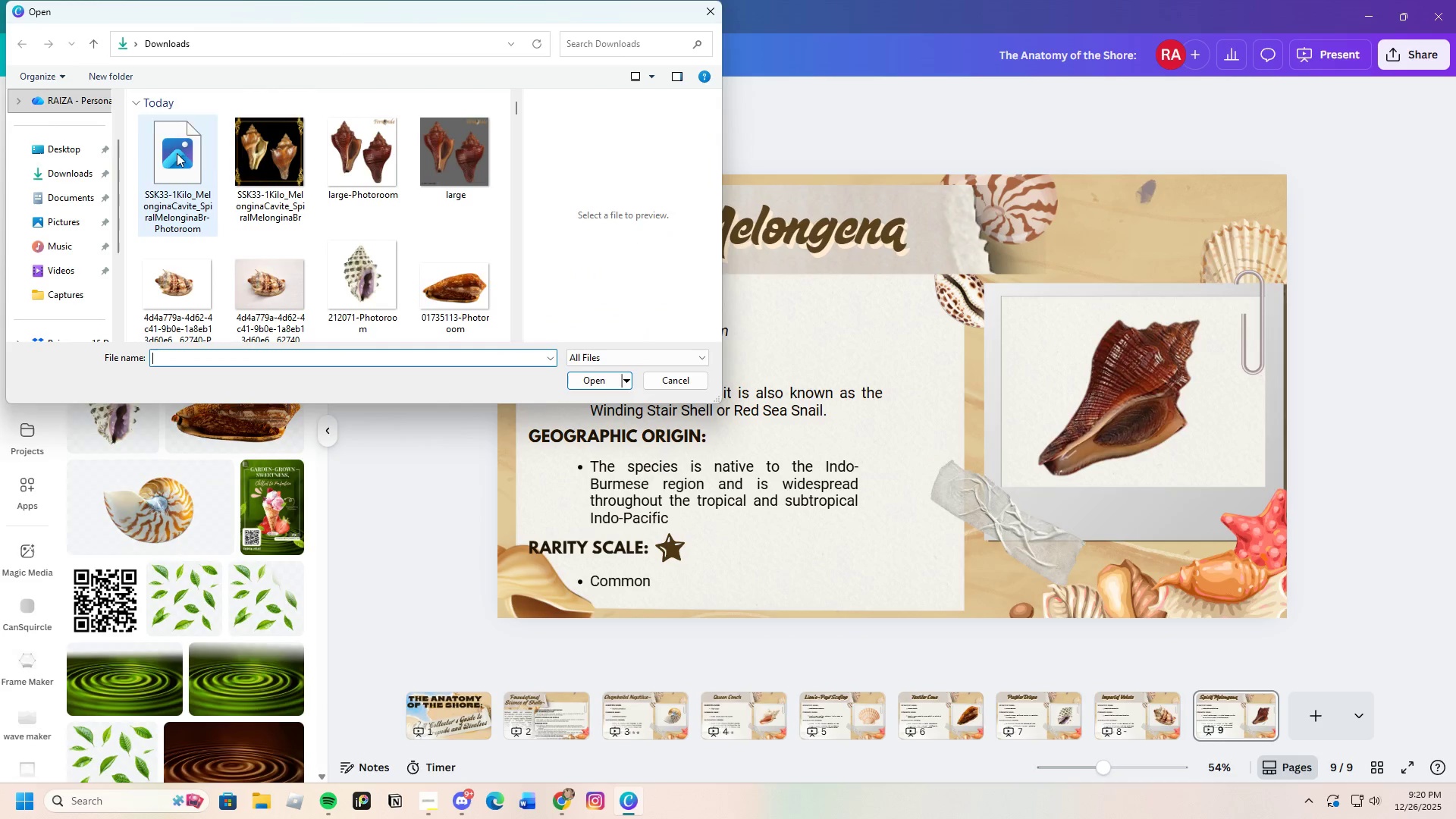 
left_click([177, 153])
 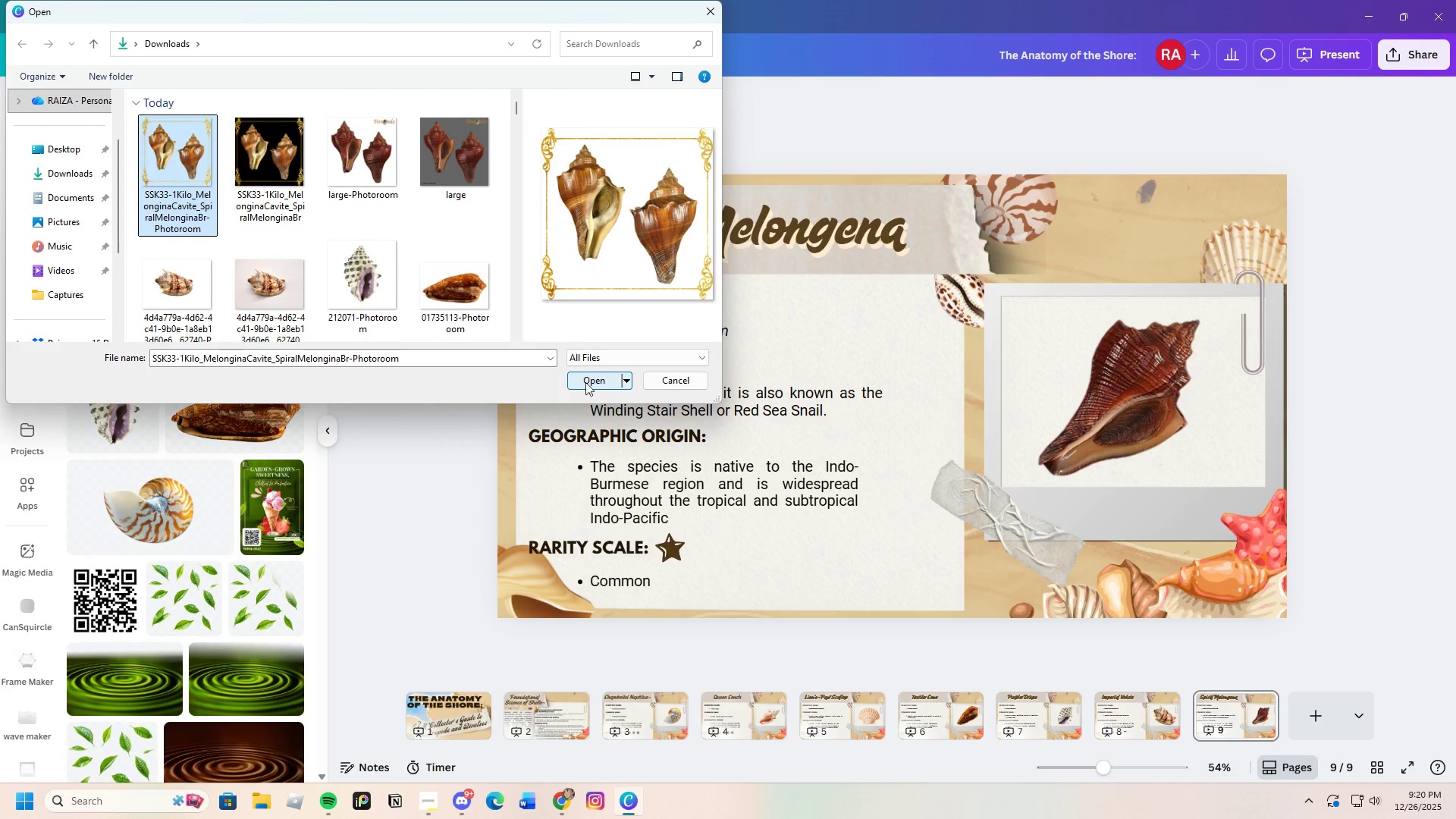 
left_click([593, 379])
 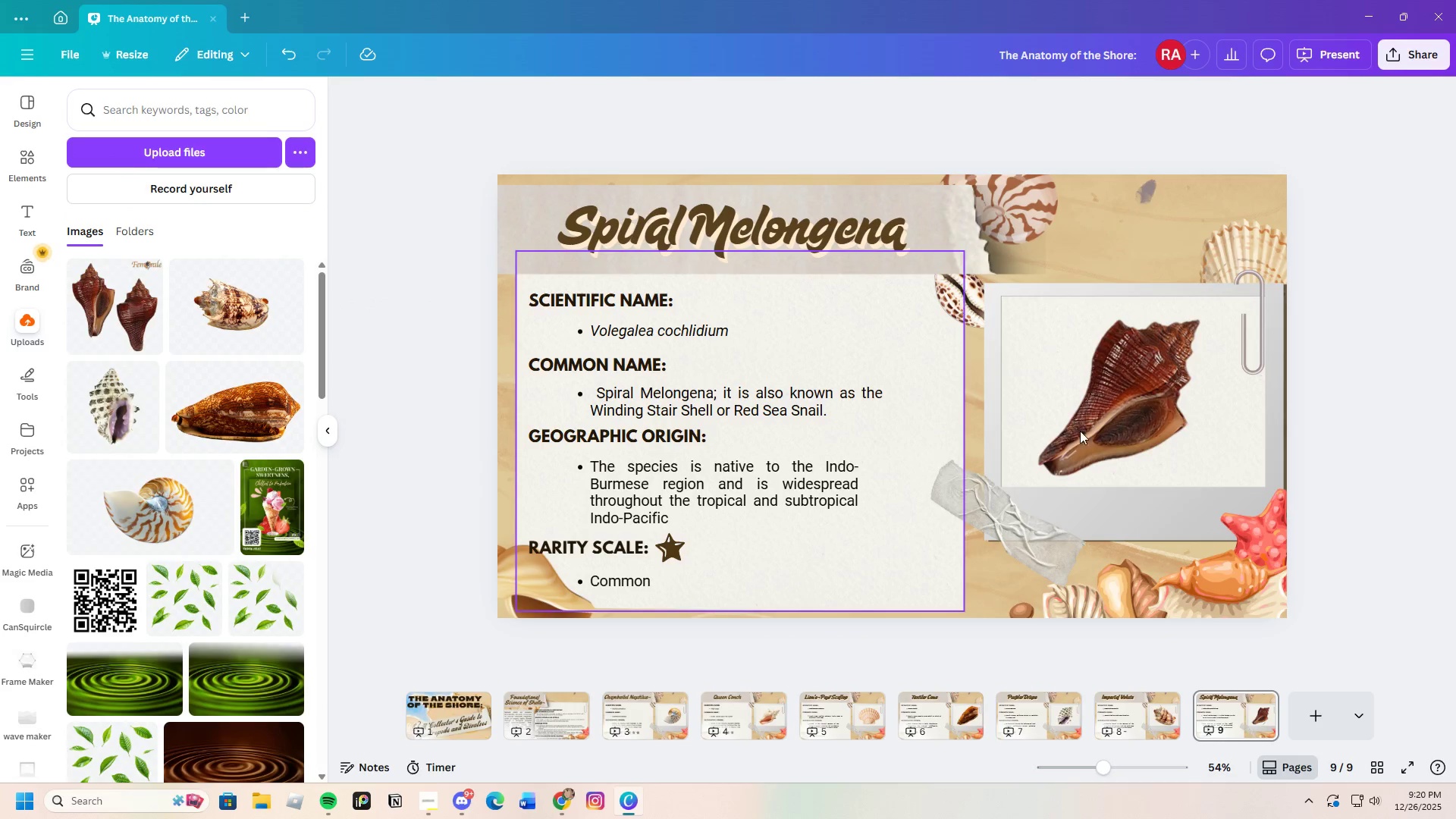 
left_click([1128, 415])
 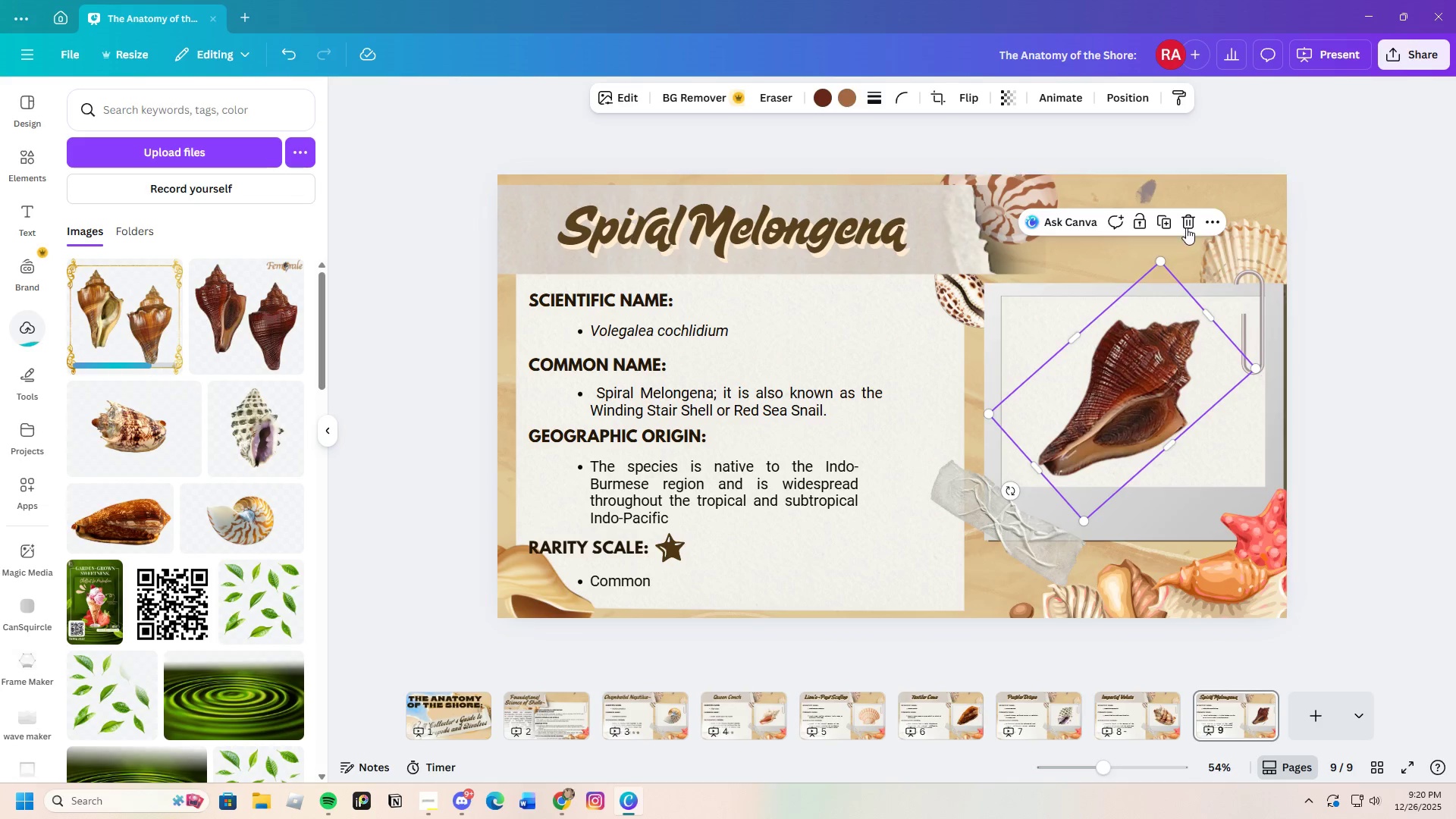 
left_click([1185, 221])
 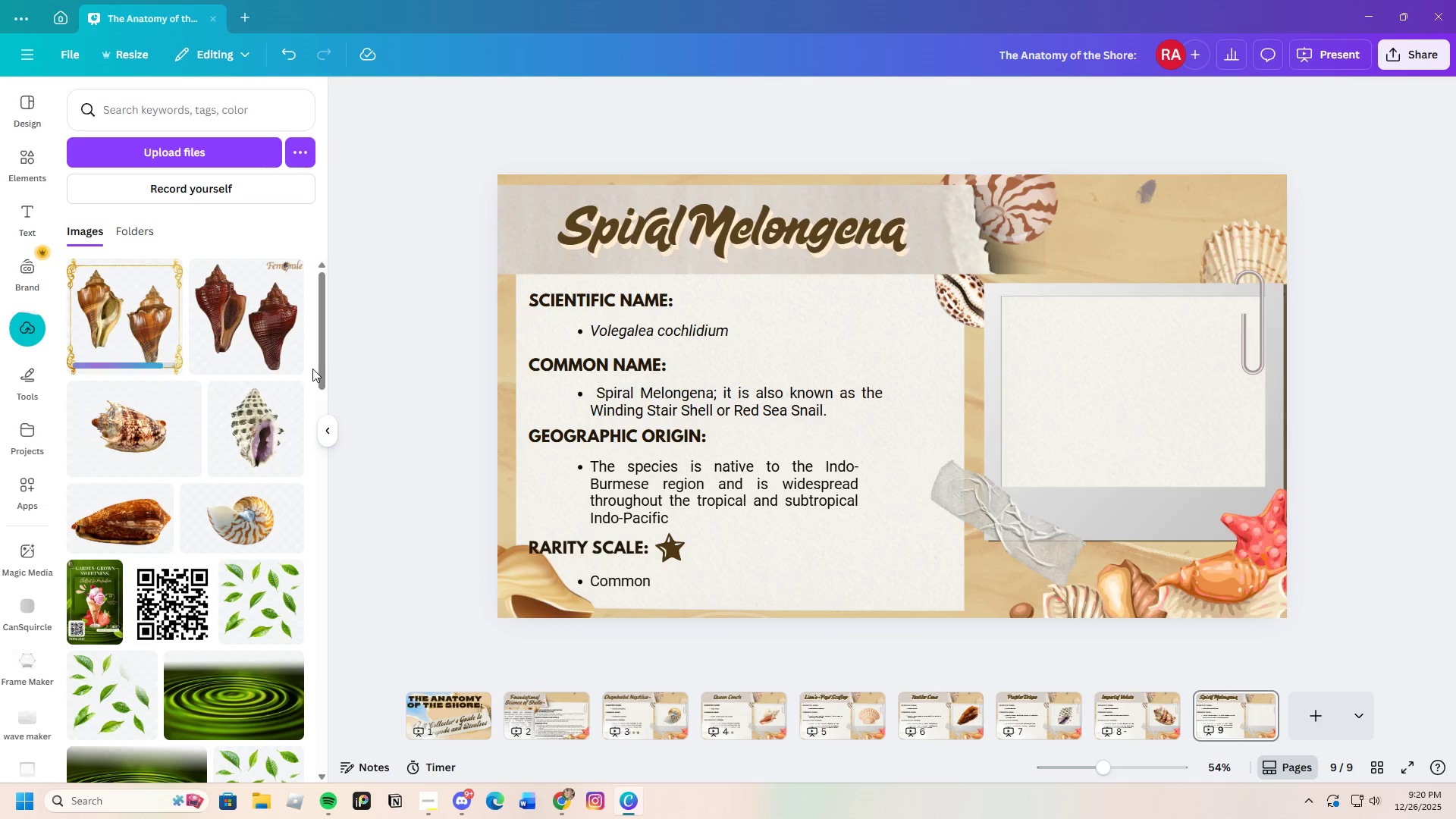 
left_click([152, 333])
 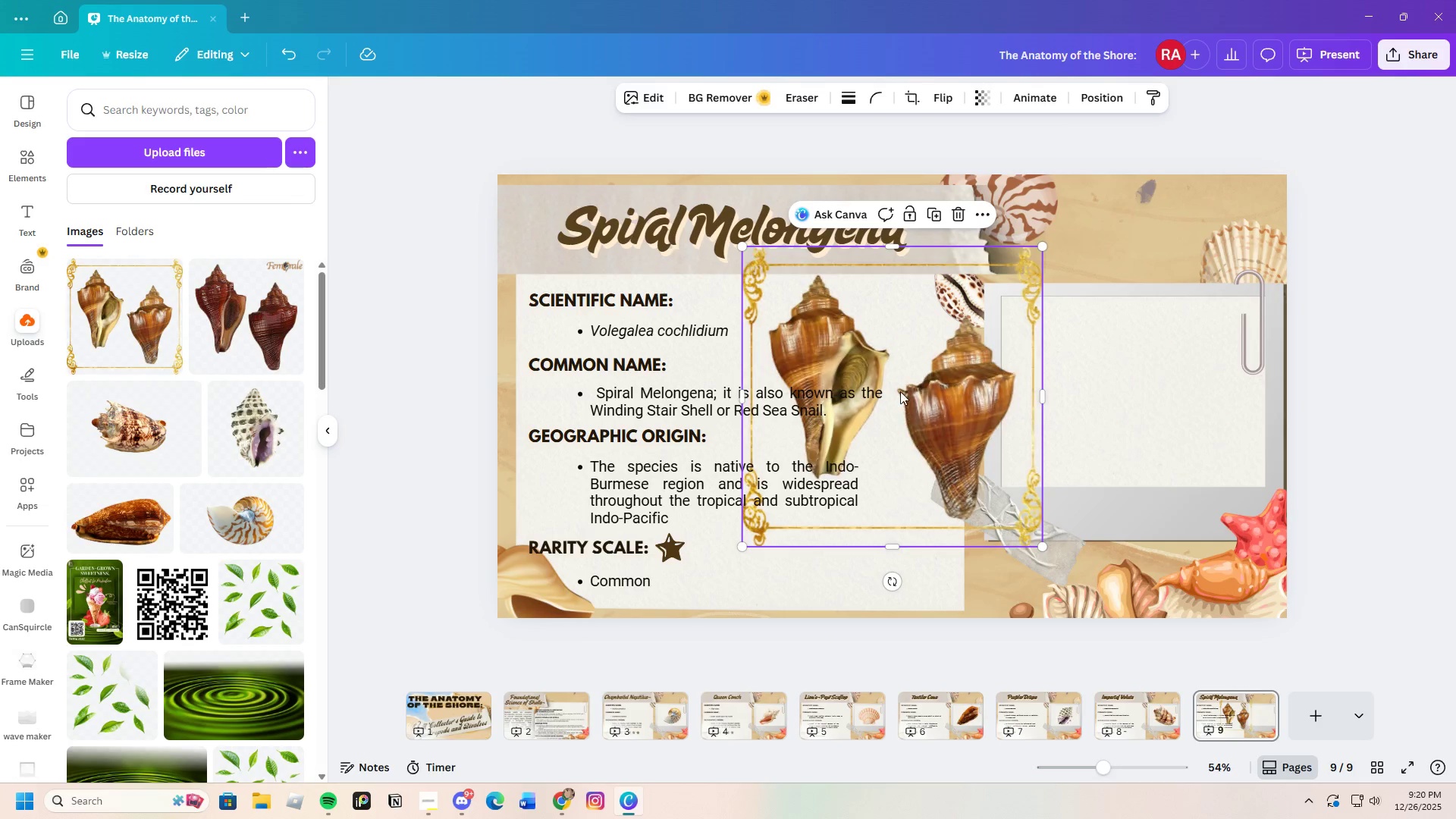 
left_click_drag(start_coordinate=[908, 384], to_coordinate=[1085, 447])
 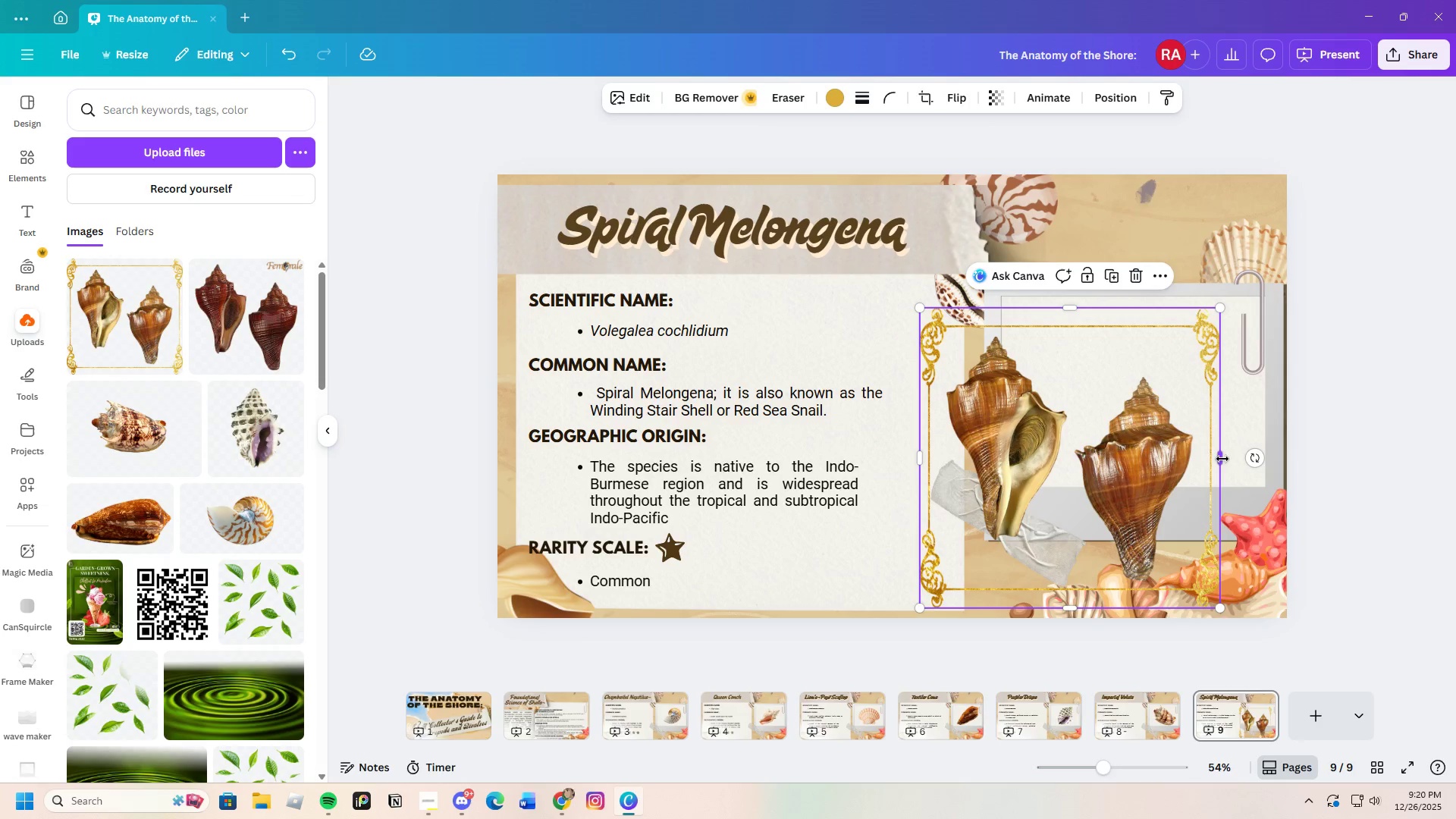 
left_click_drag(start_coordinate=[1222, 459], to_coordinate=[1076, 458])
 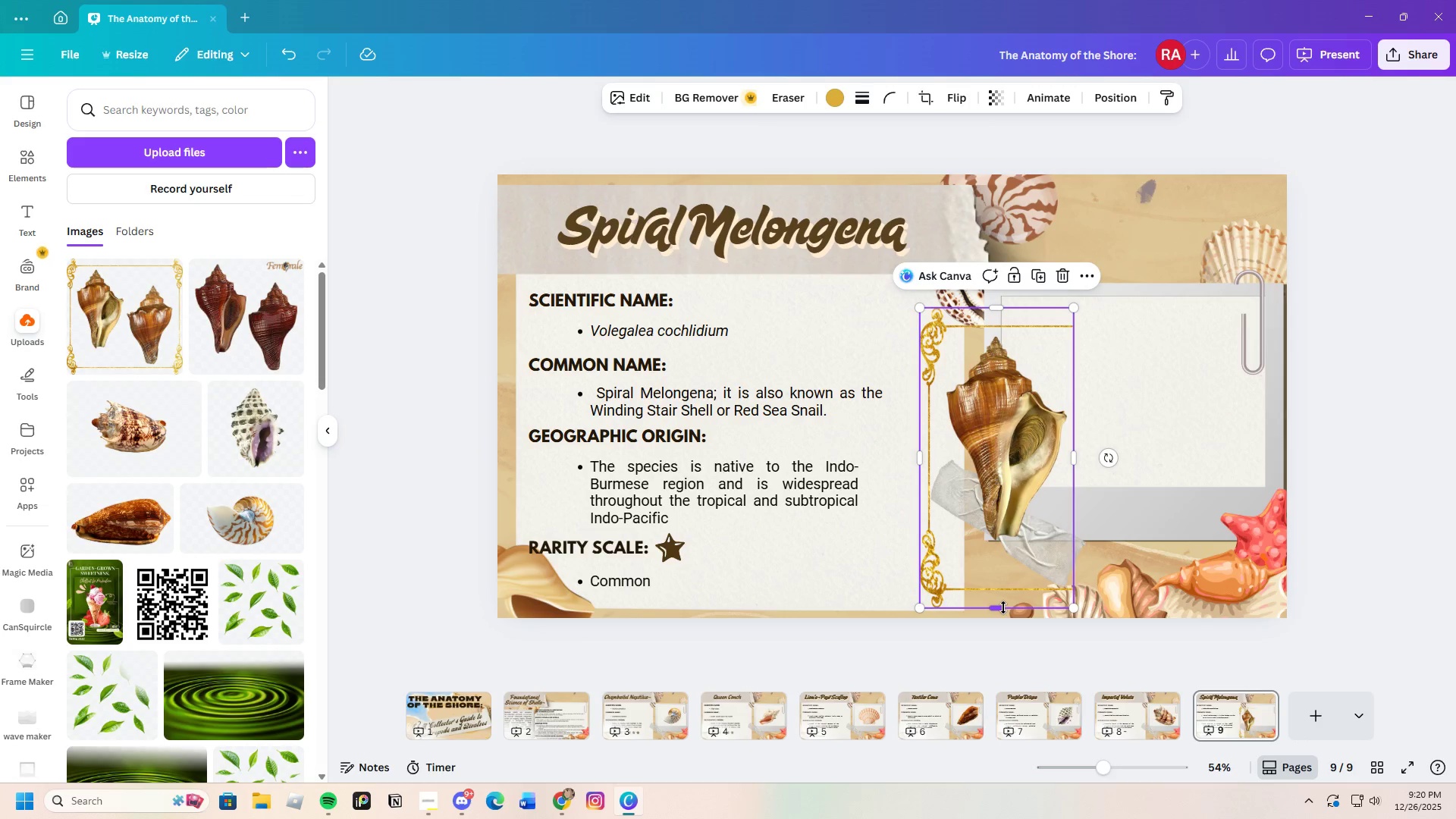 
left_click_drag(start_coordinate=[999, 610], to_coordinate=[1024, 545])
 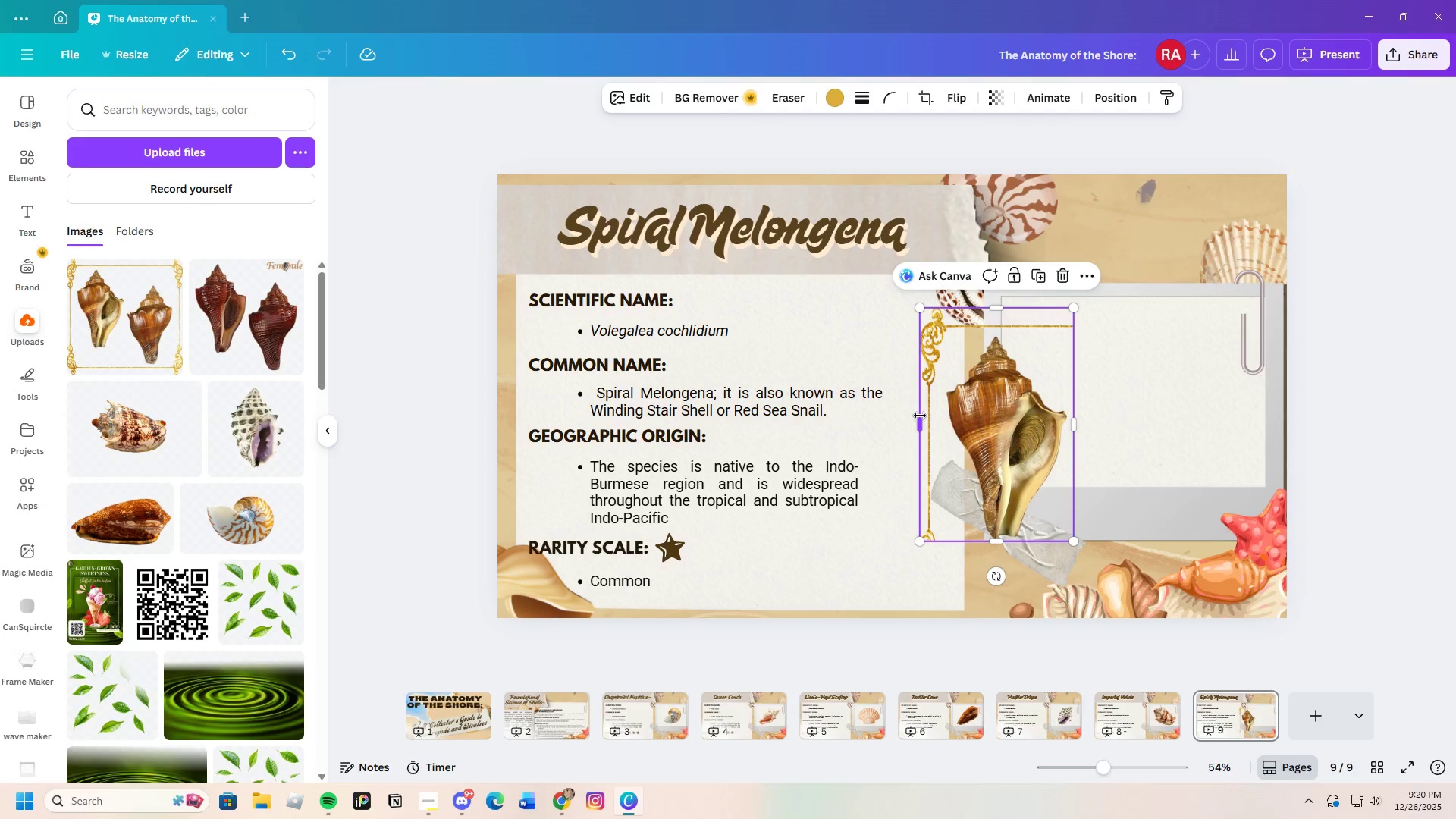 
left_click_drag(start_coordinate=[921, 419], to_coordinate=[943, 427])
 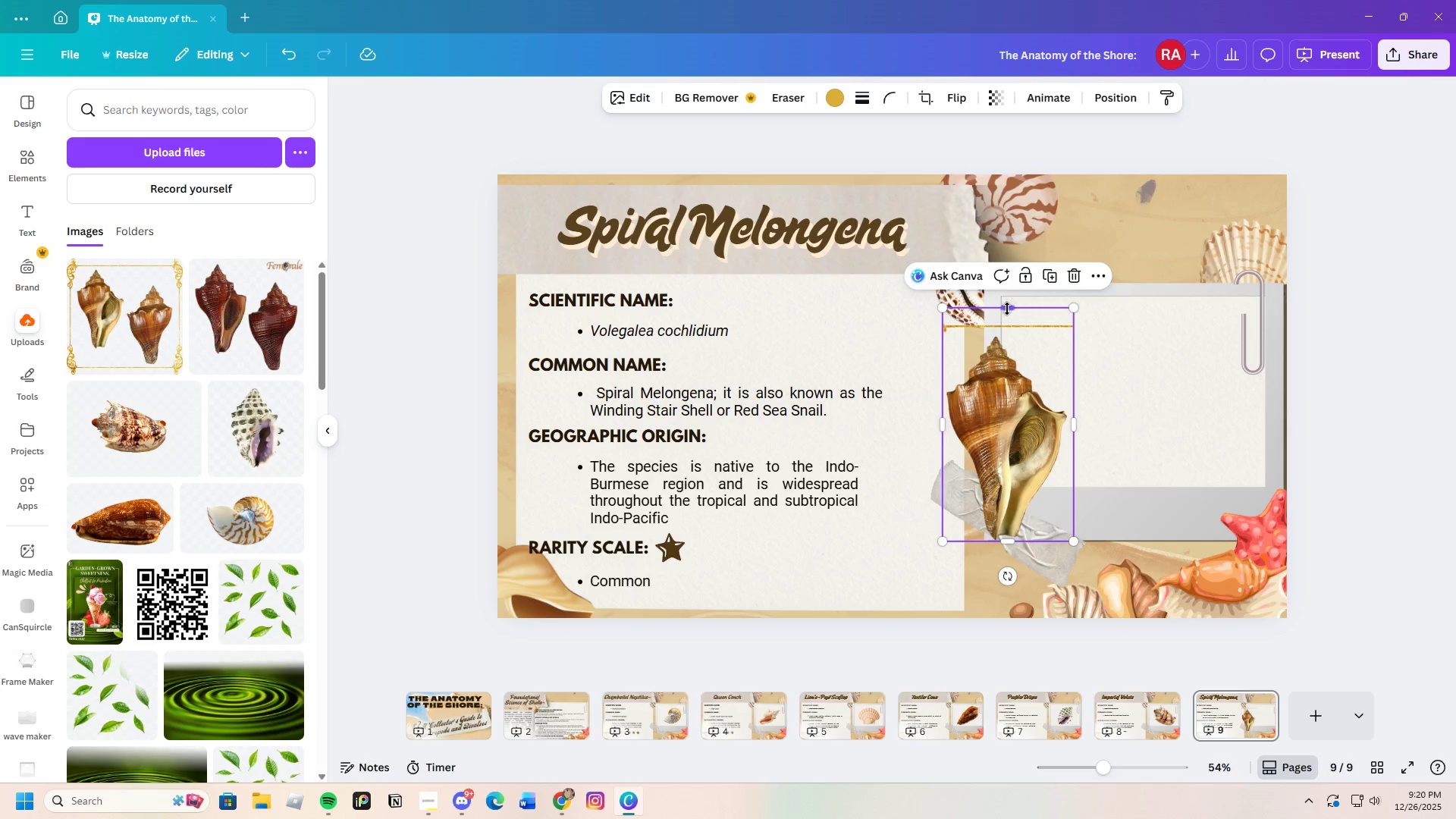 
left_click_drag(start_coordinate=[1009, 308], to_coordinate=[1024, 337])
 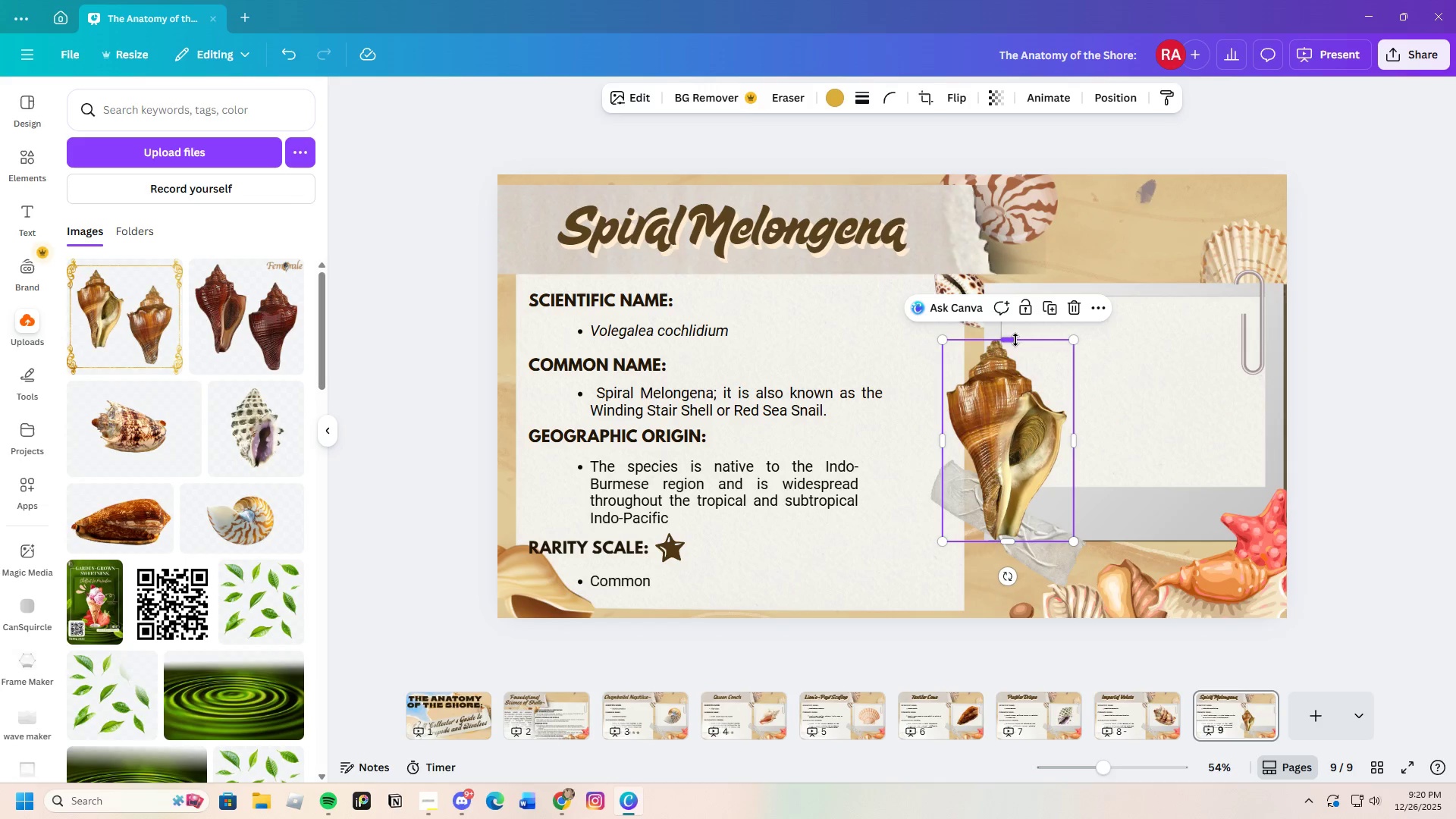 
left_click_drag(start_coordinate=[1014, 340], to_coordinate=[1014, 336])
 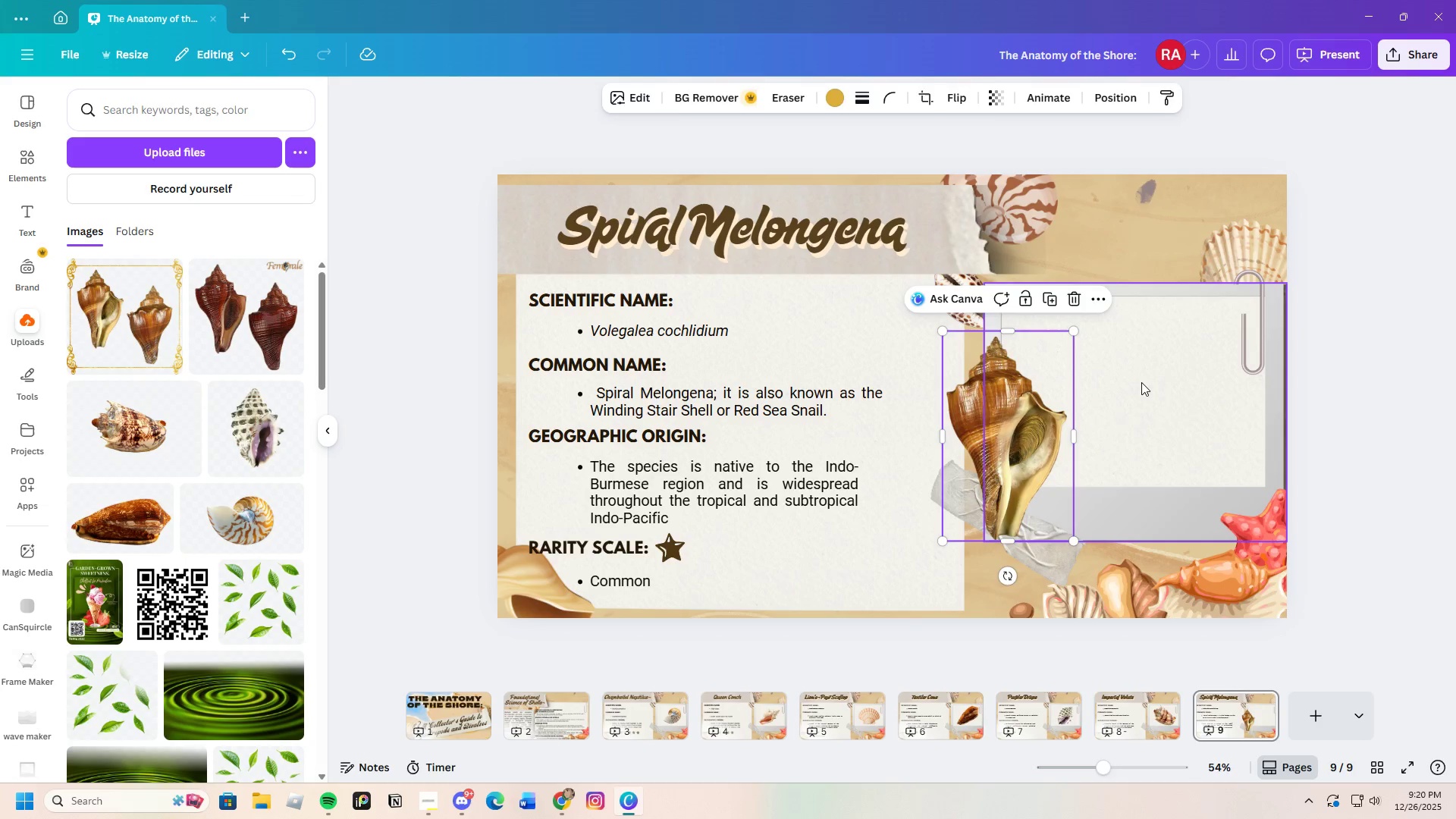 
left_click([1141, 382])
 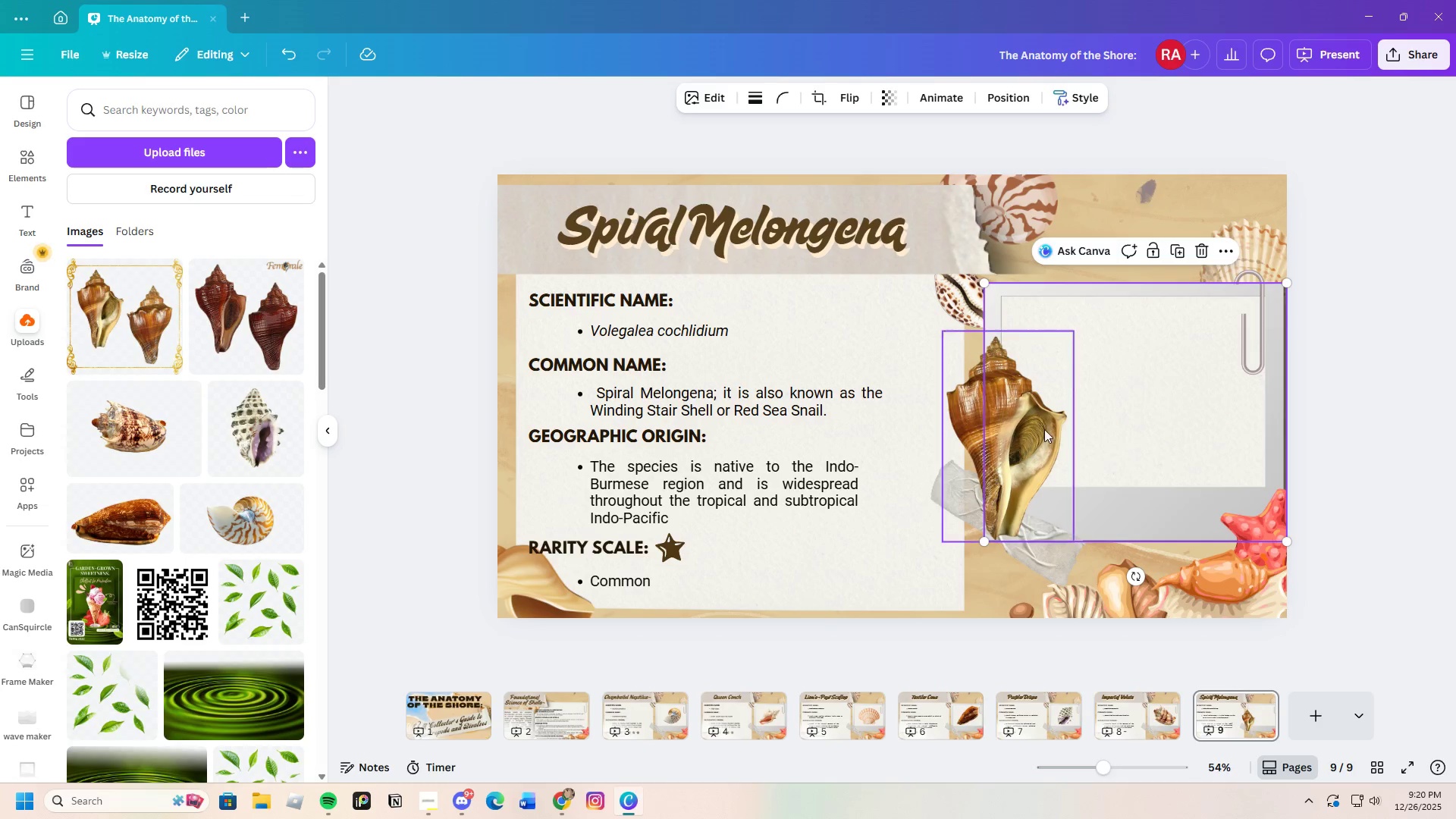 
left_click_drag(start_coordinate=[1043, 431], to_coordinate=[1175, 390])
 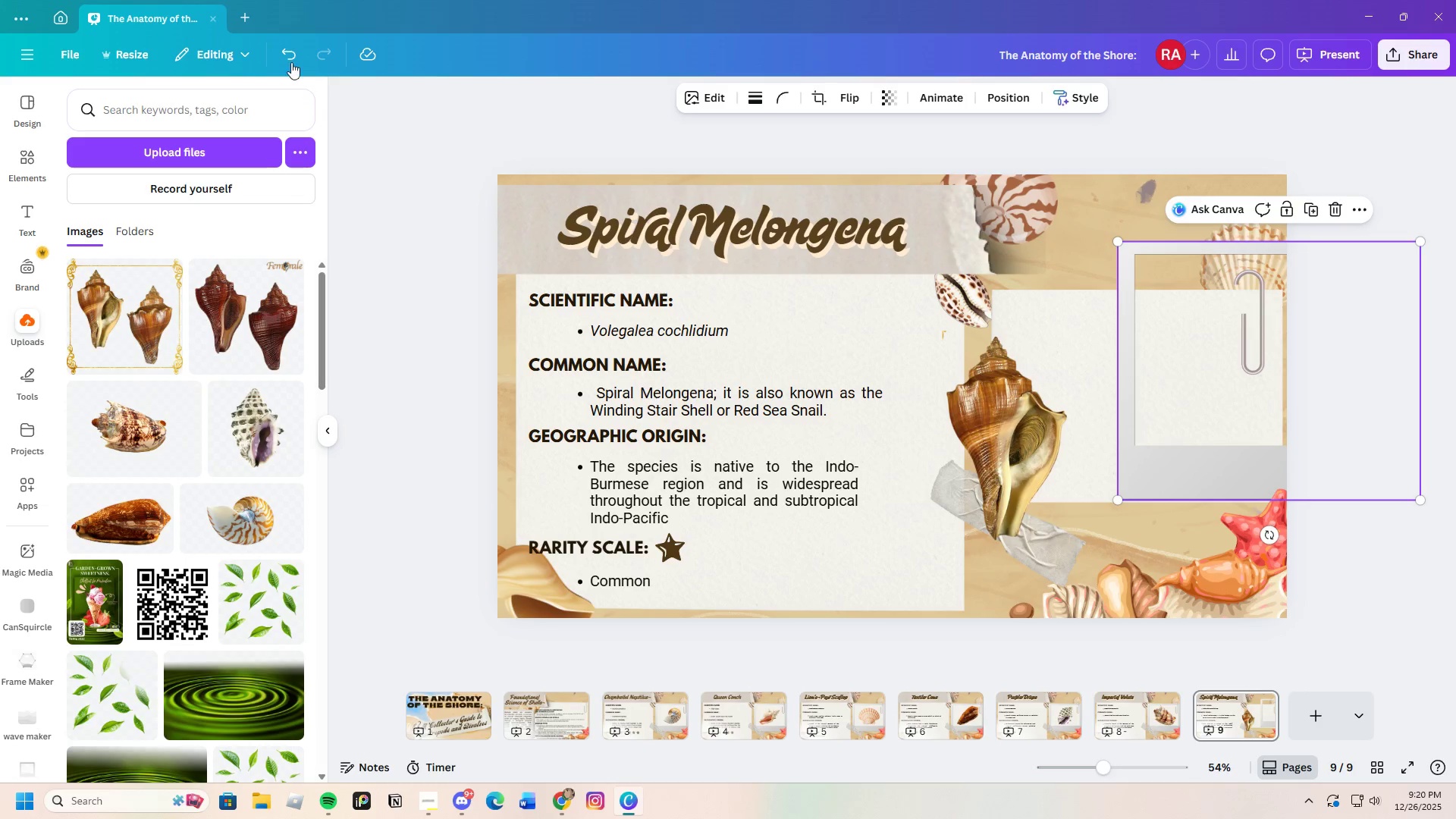 
left_click([284, 55])
 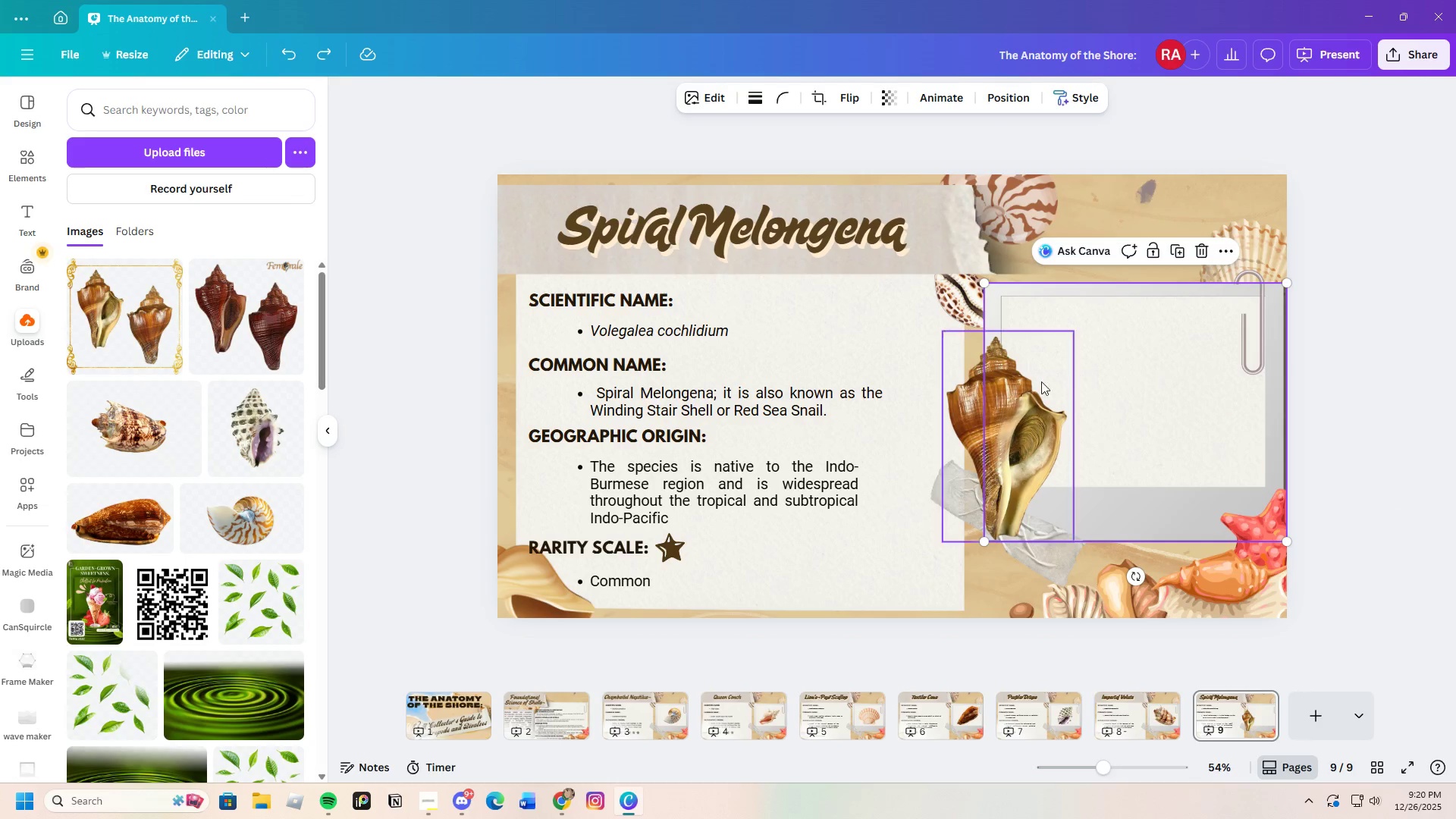 
left_click([1001, 406])
 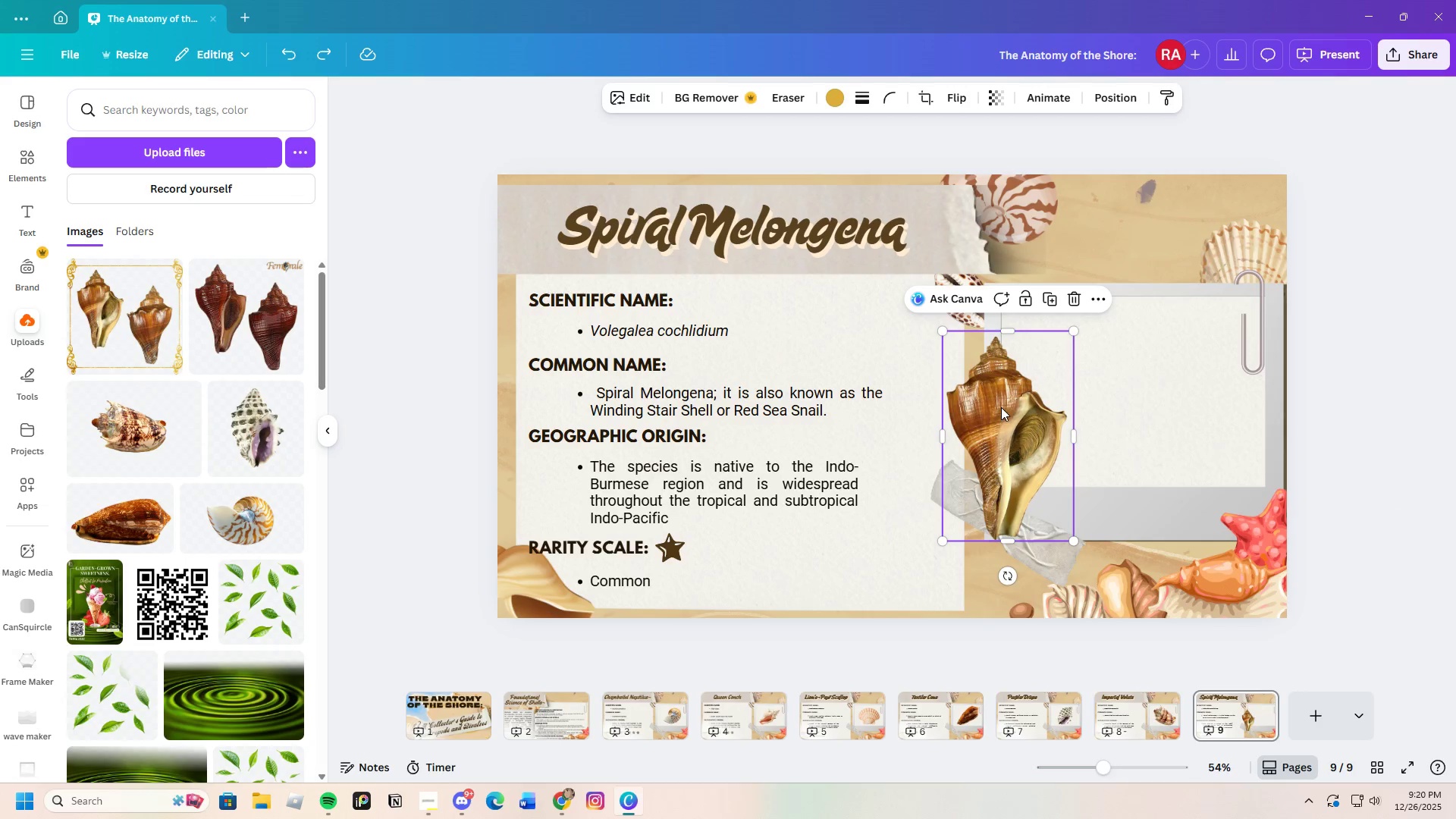 
left_click_drag(start_coordinate=[1005, 410], to_coordinate=[1119, 376])
 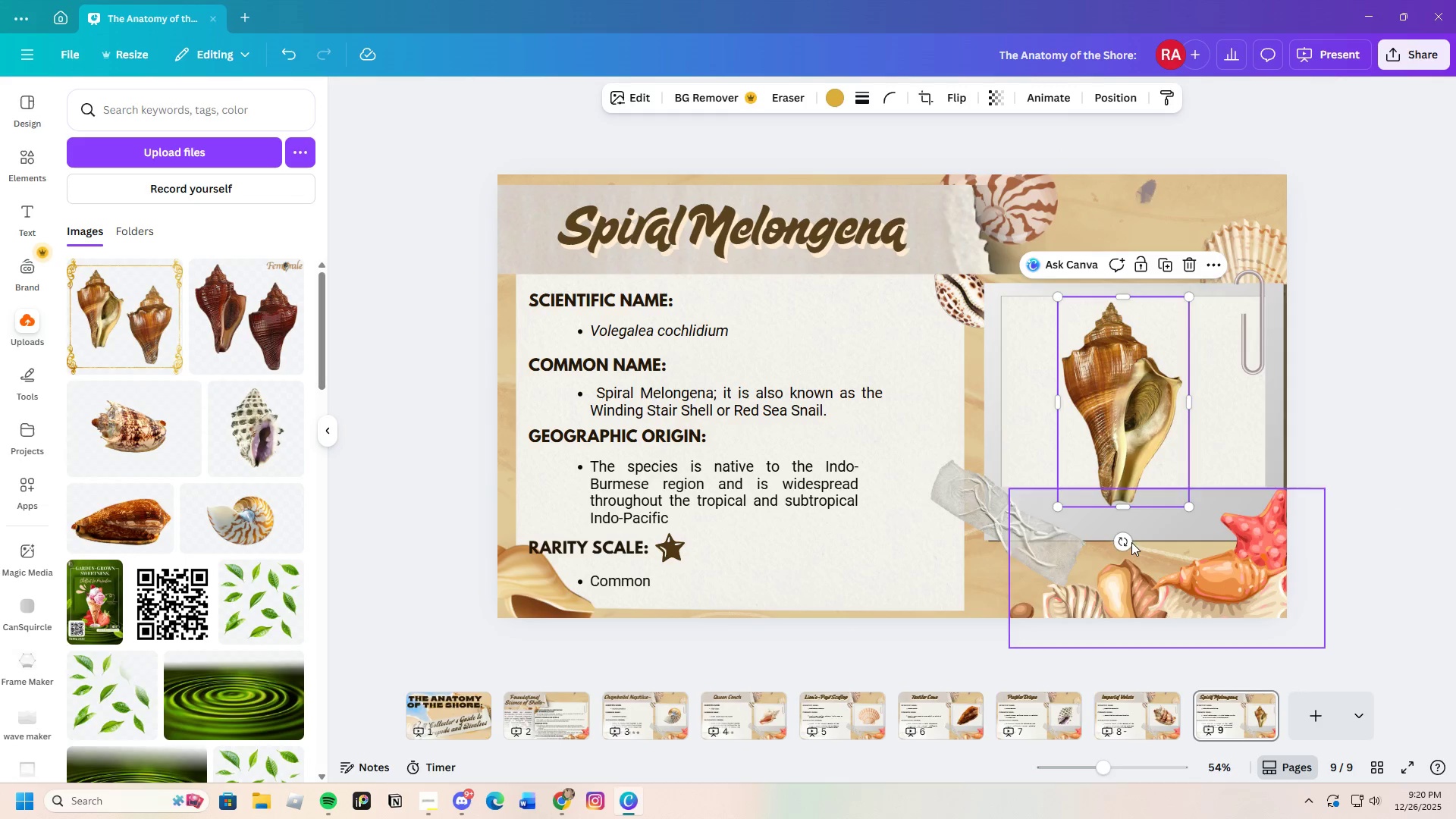 
left_click_drag(start_coordinate=[1124, 546], to_coordinate=[1014, 513])
 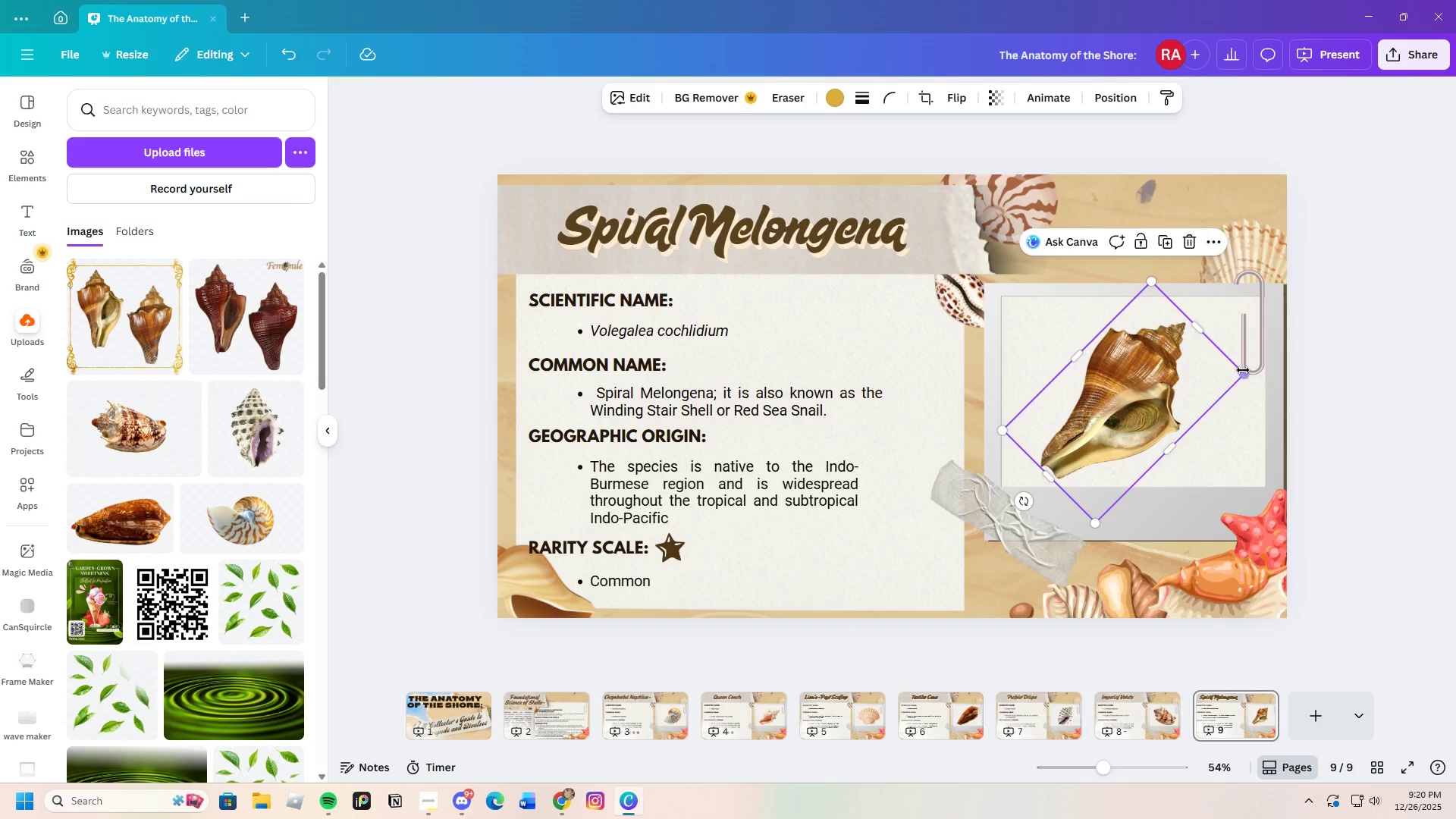 
left_click_drag(start_coordinate=[1243, 370], to_coordinate=[1266, 371])
 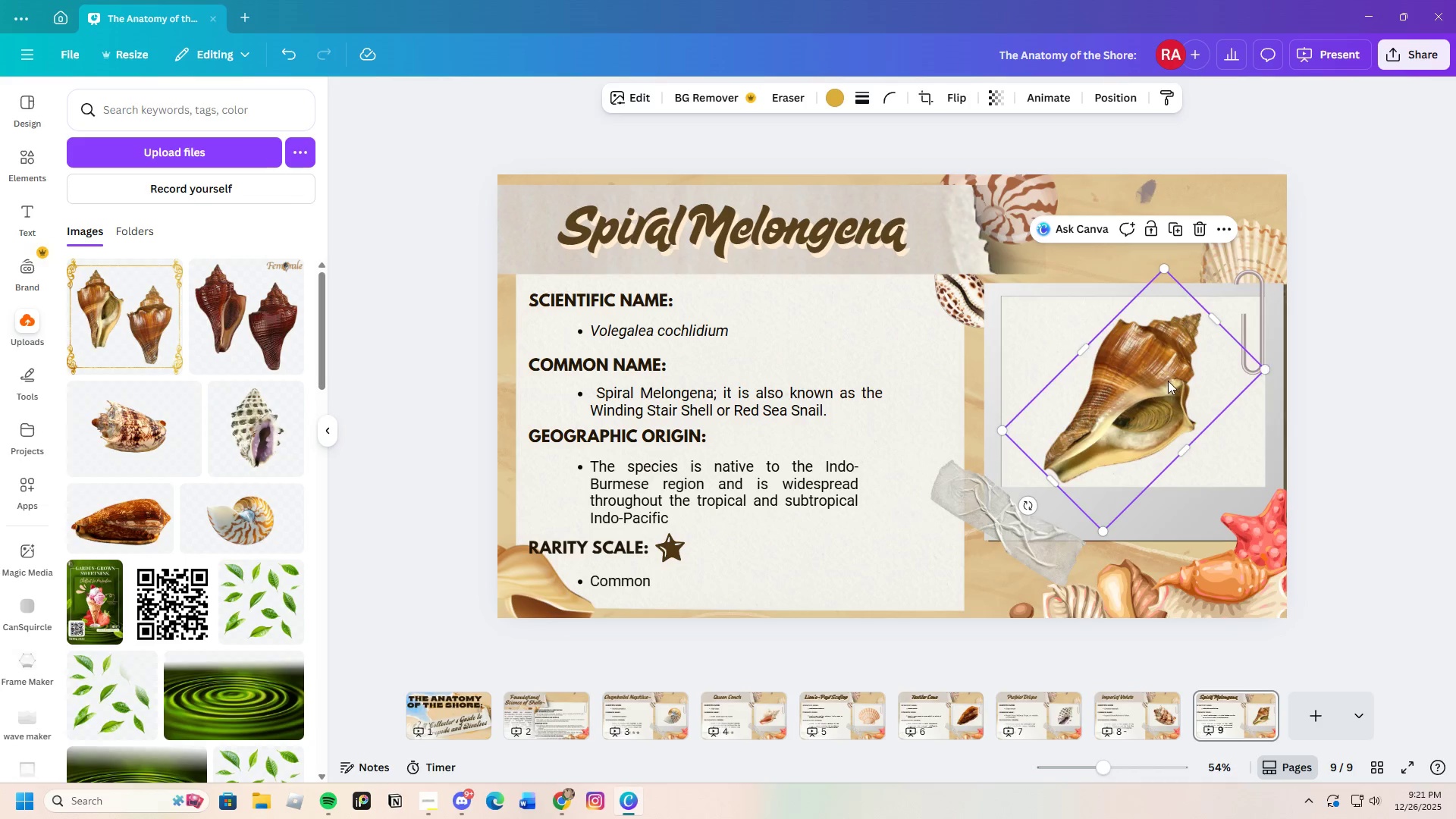 
left_click_drag(start_coordinate=[1168, 381], to_coordinate=[1176, 376])
 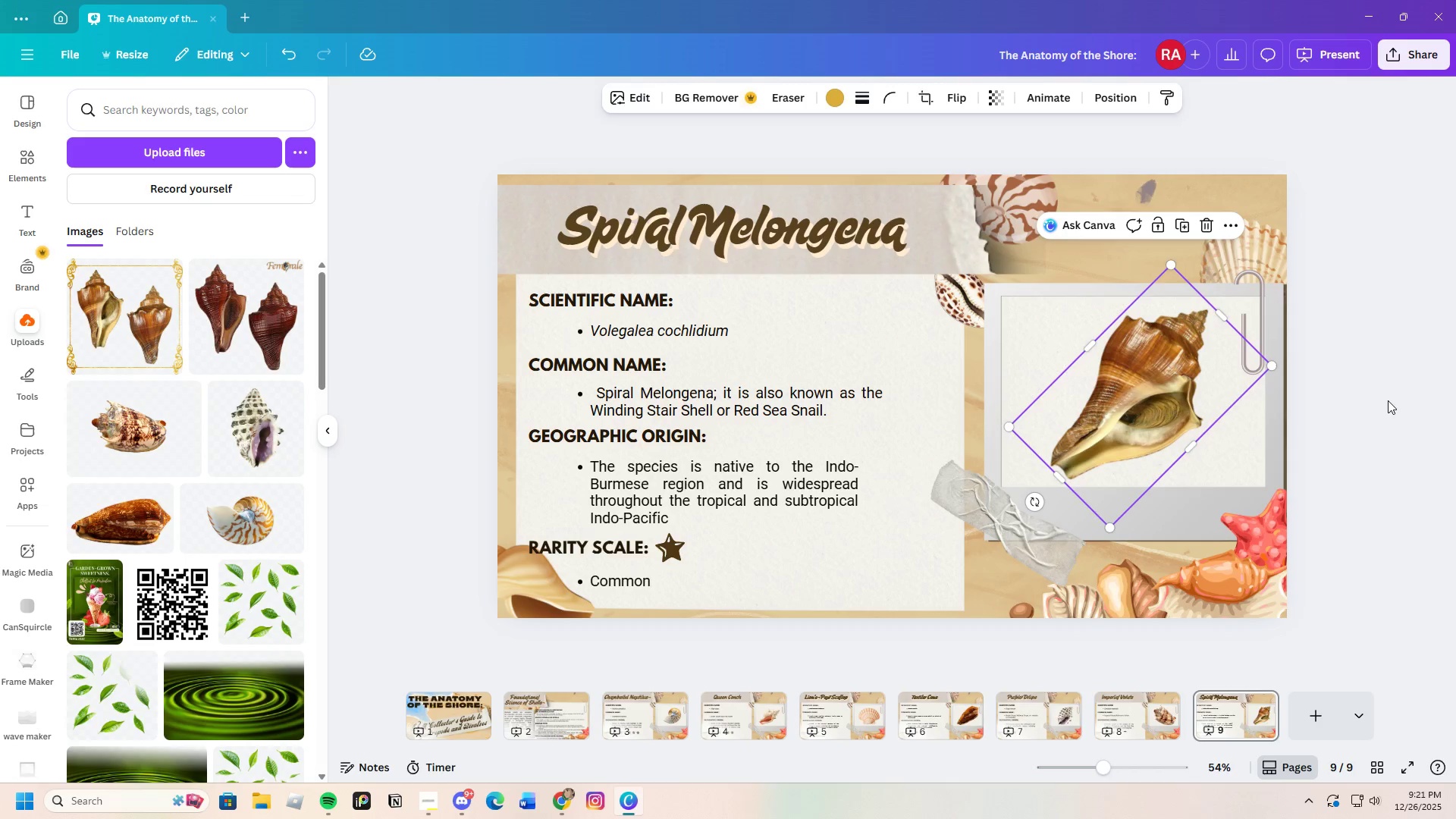 
left_click([1388, 400])
 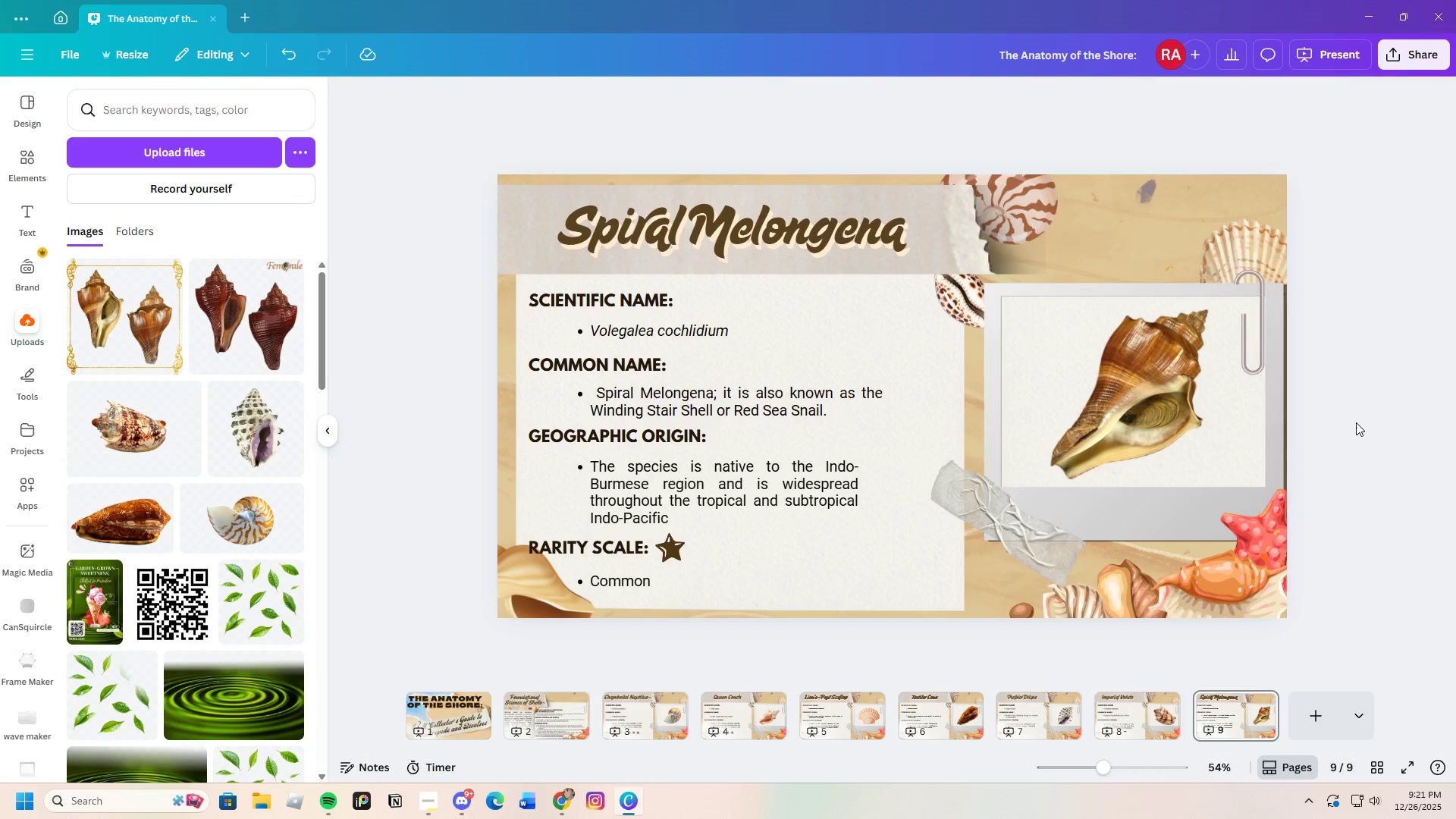 
wait(8.55)
 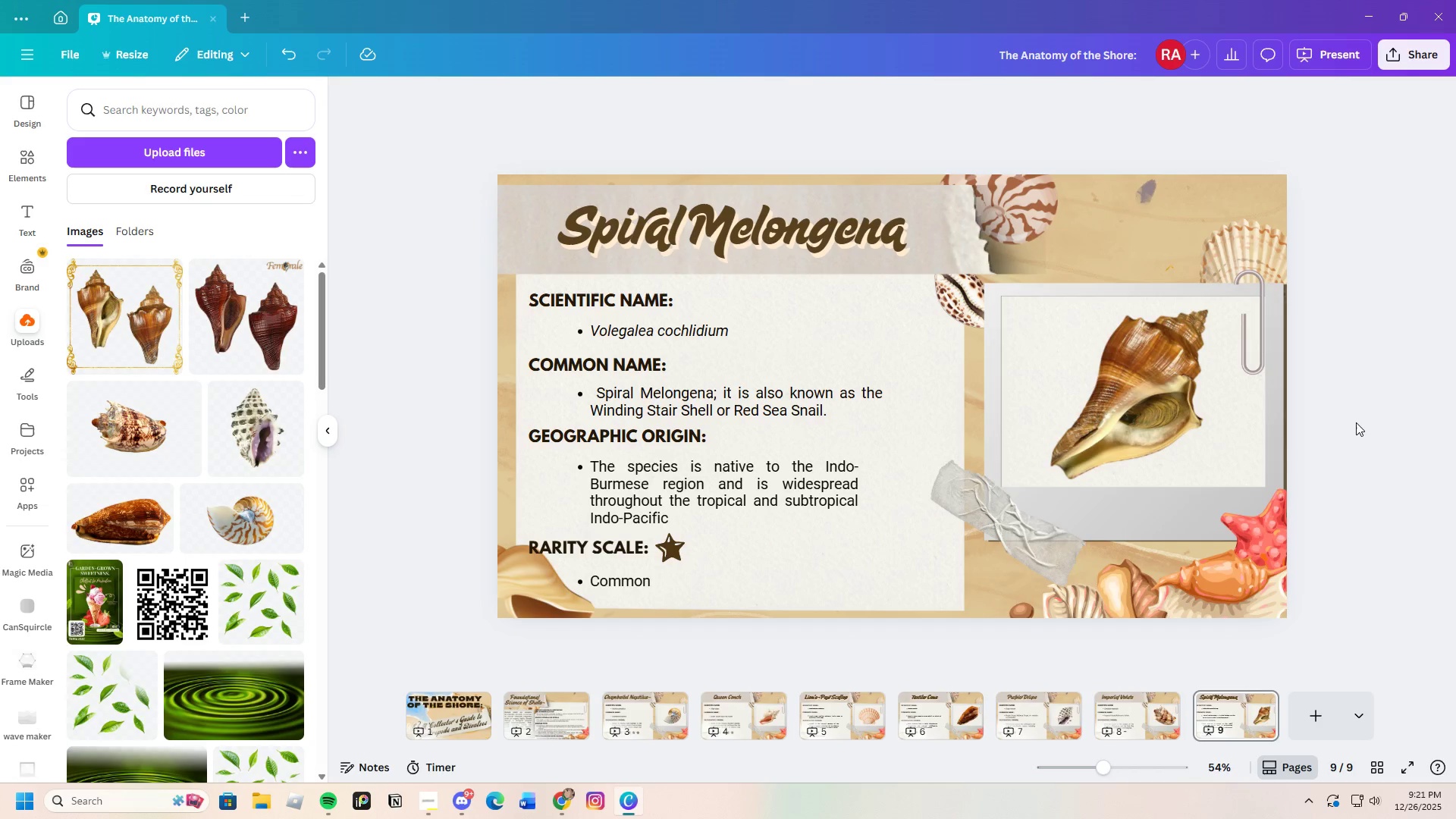 
left_click([1384, 595])
 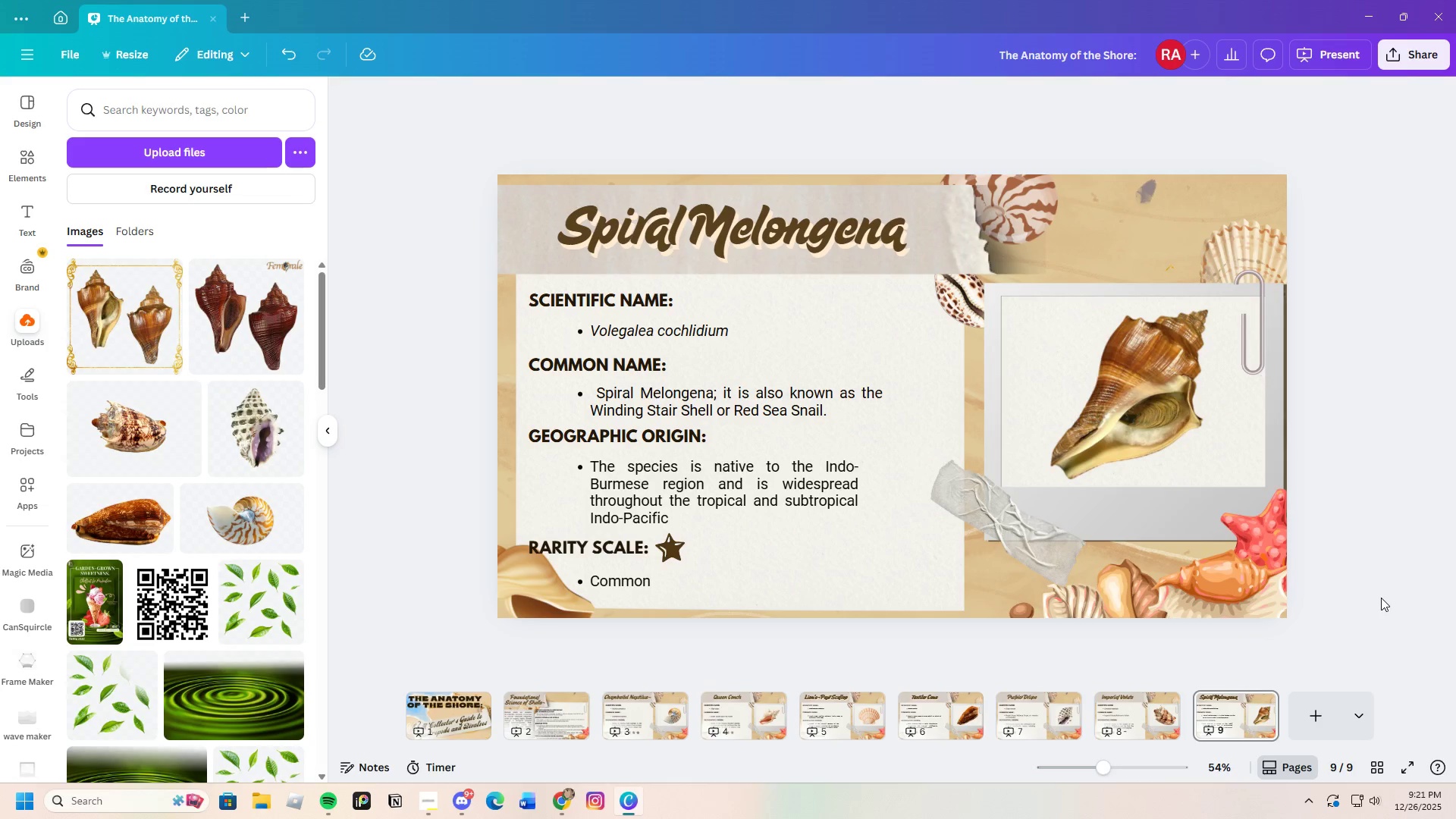 
scroll: coordinate [1379, 601], scroll_direction: down, amount: 1.0
 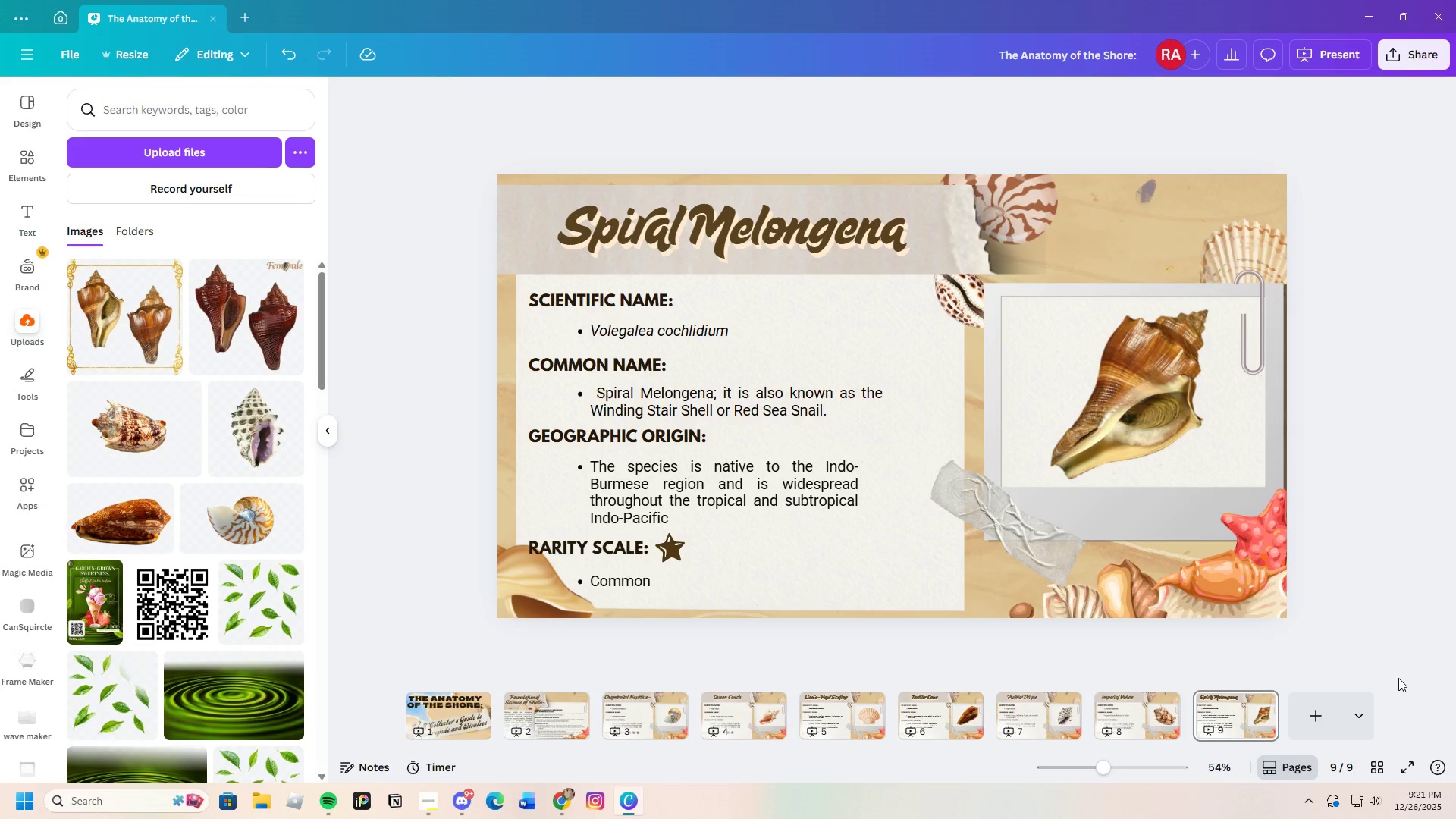 
wait(6.6)
 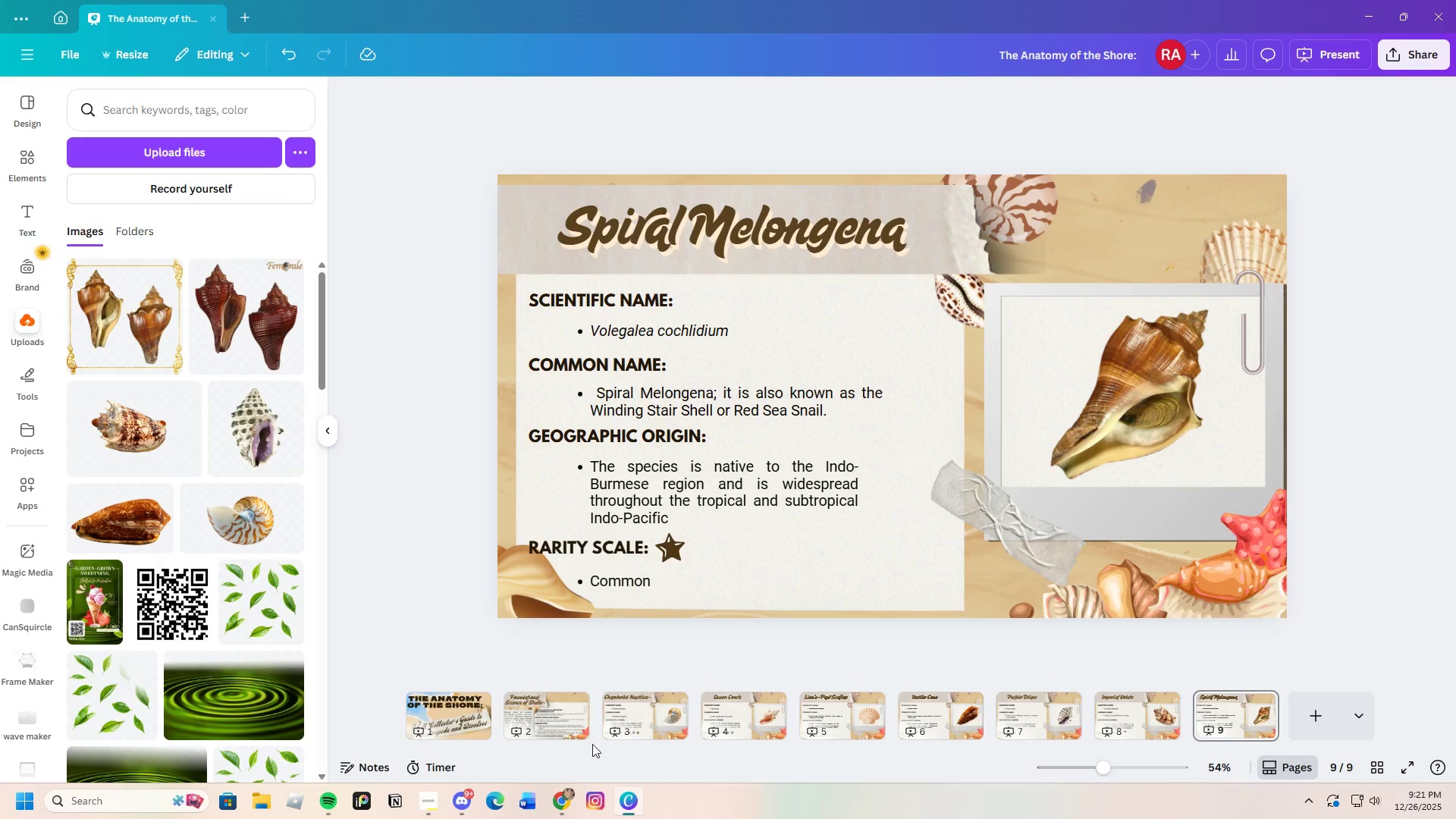 
left_click([1261, 704])
 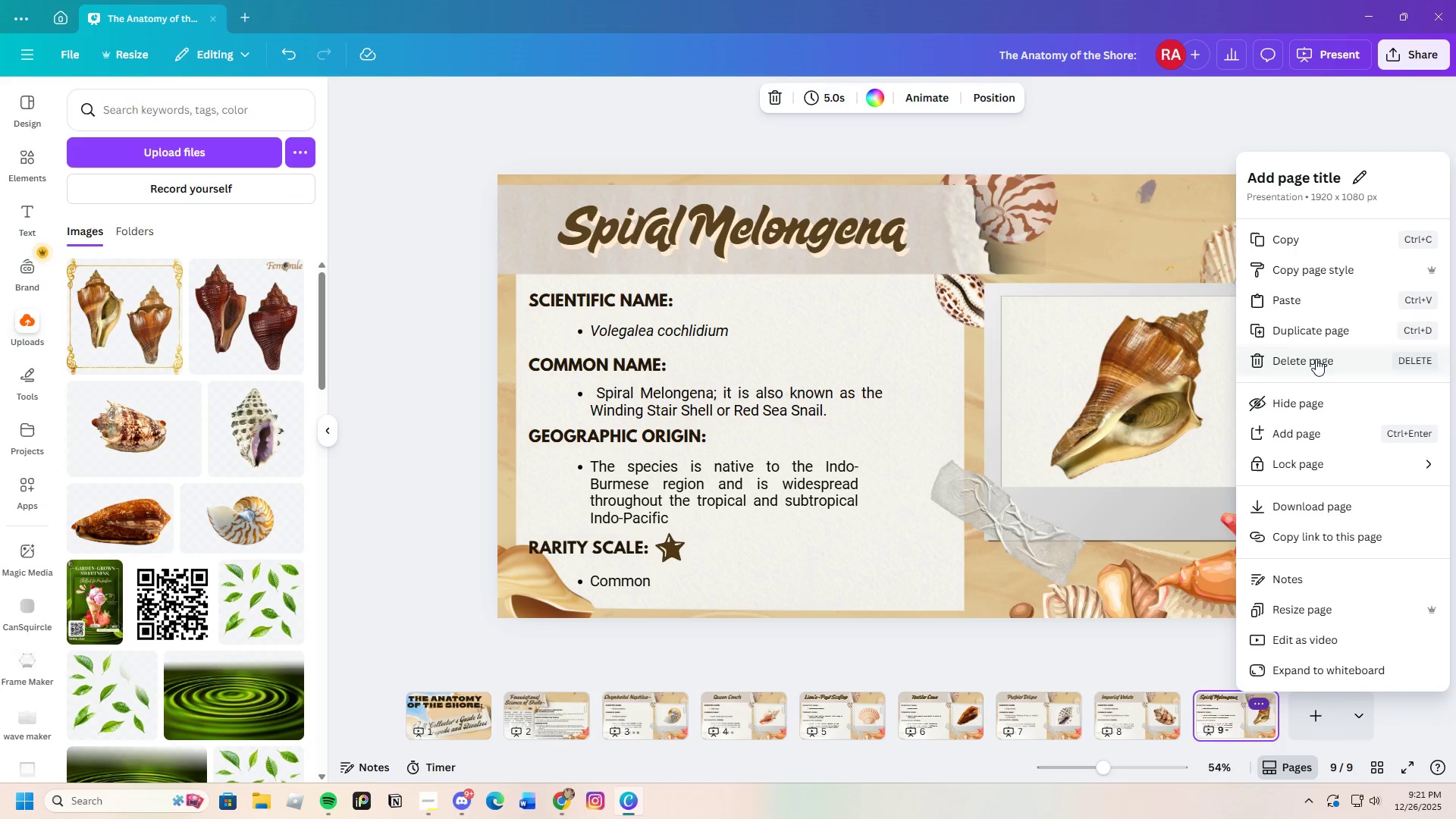 
left_click([1312, 331])
 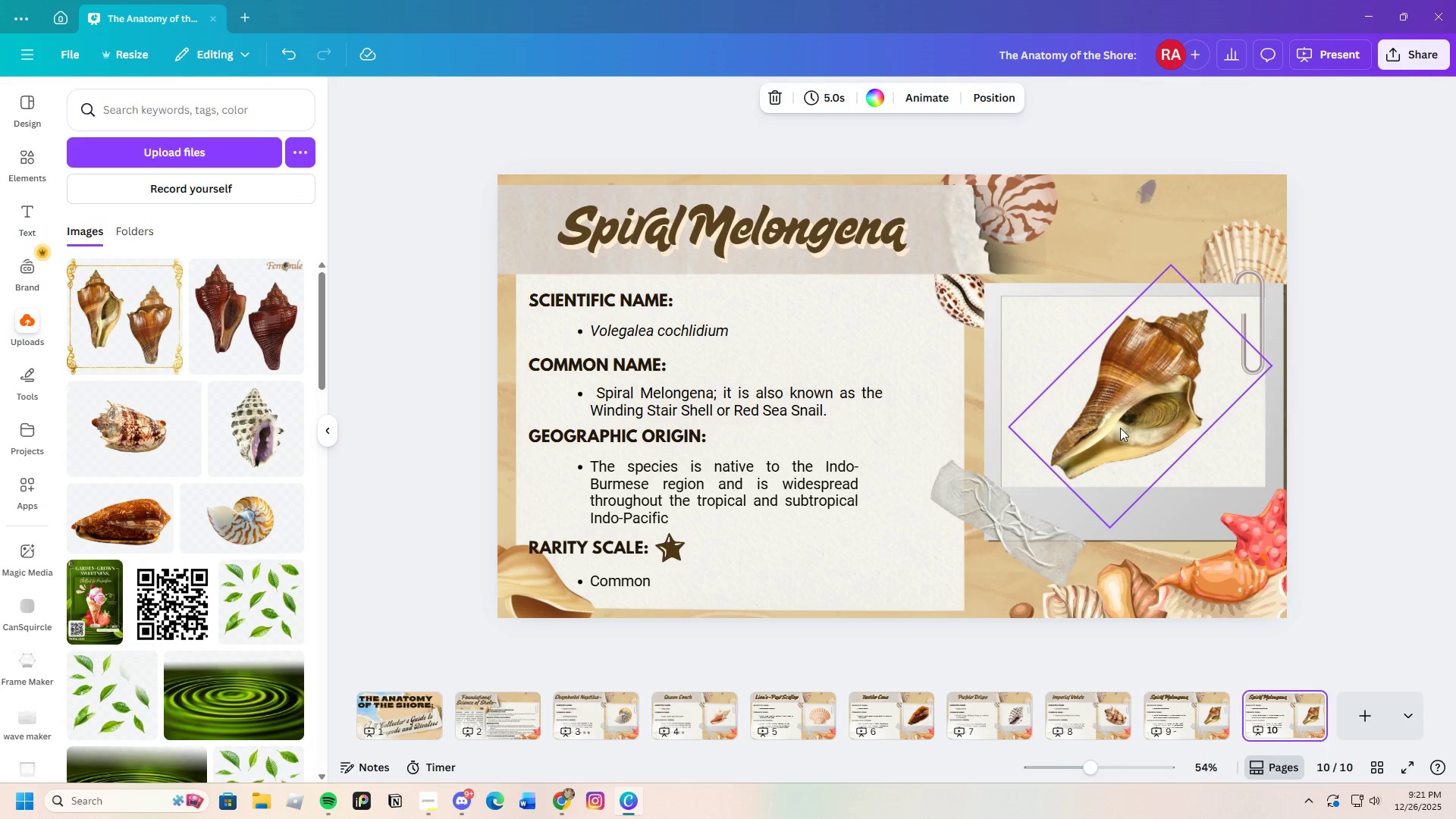 
left_click([1110, 392])
 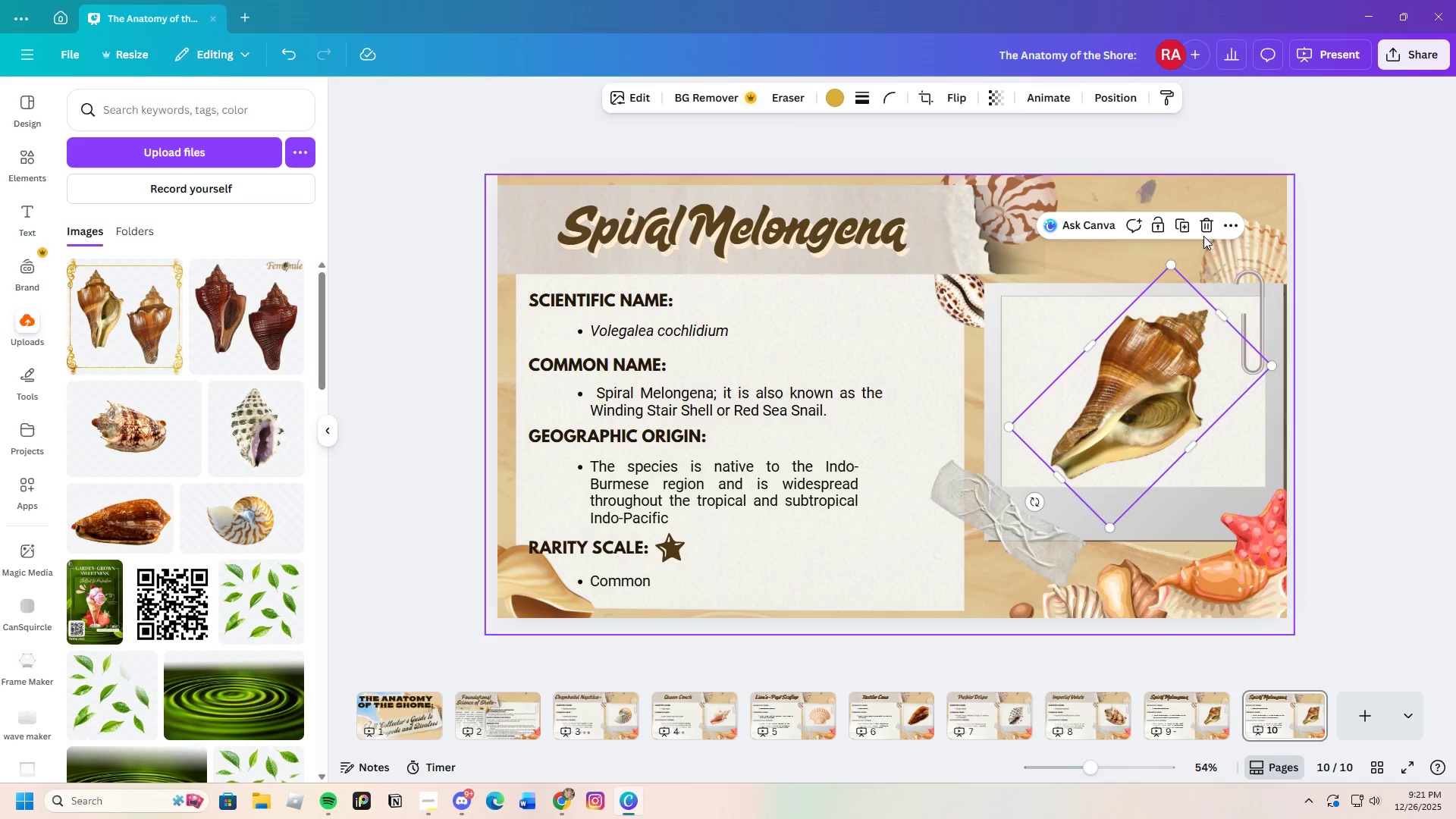 
left_click([1203, 223])
 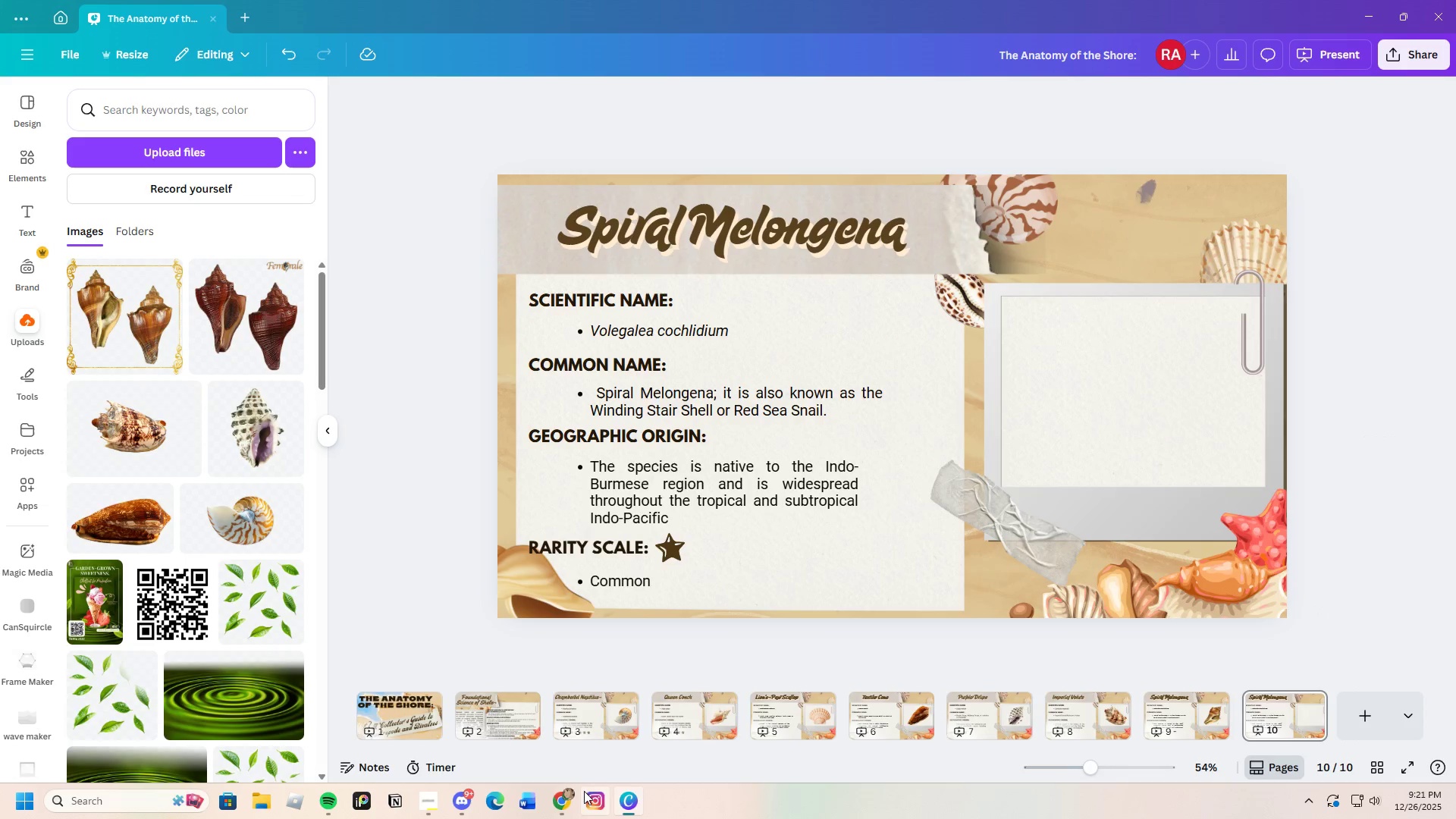 
left_click([572, 805])
 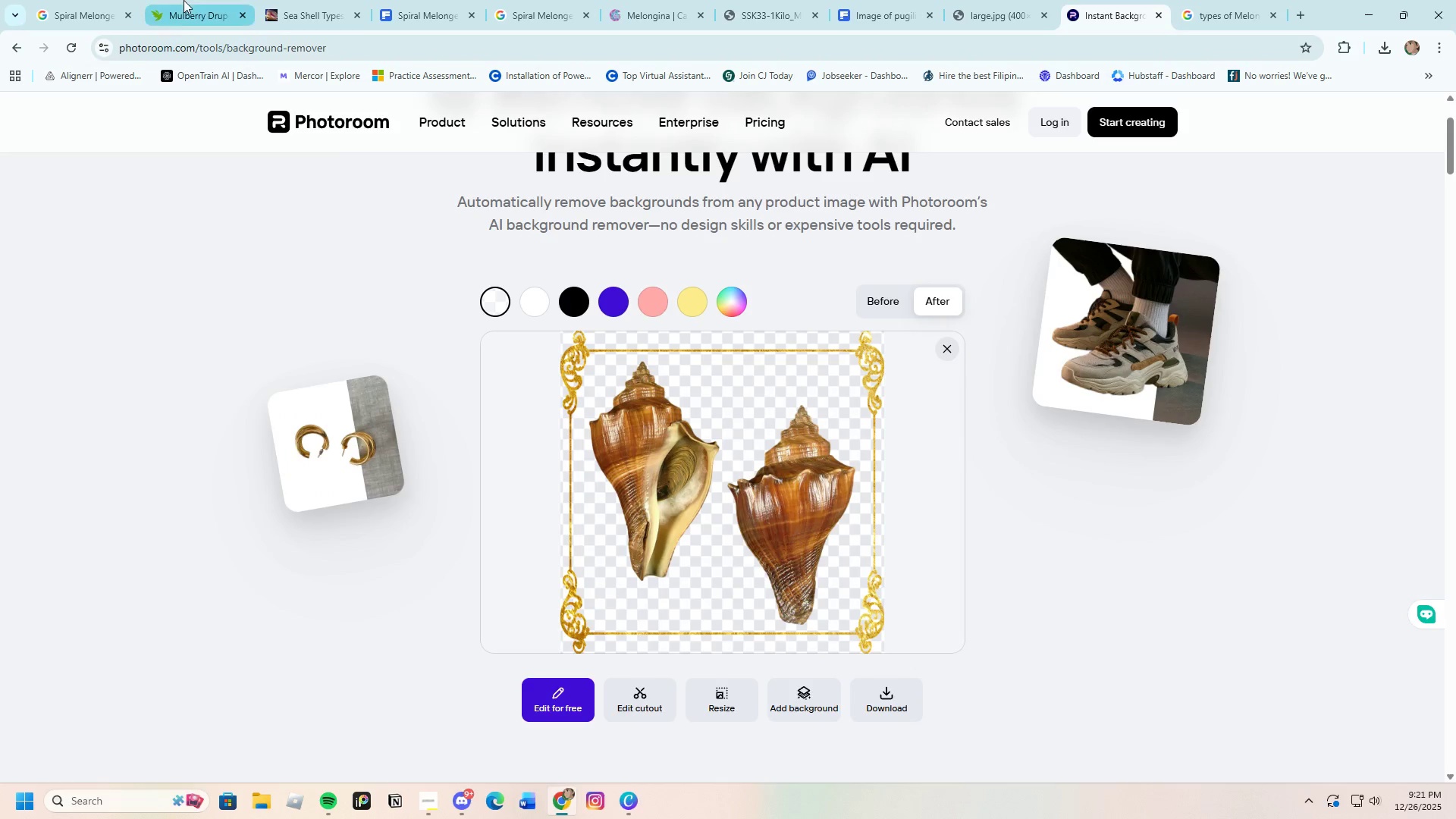 
left_click([70, 8])
 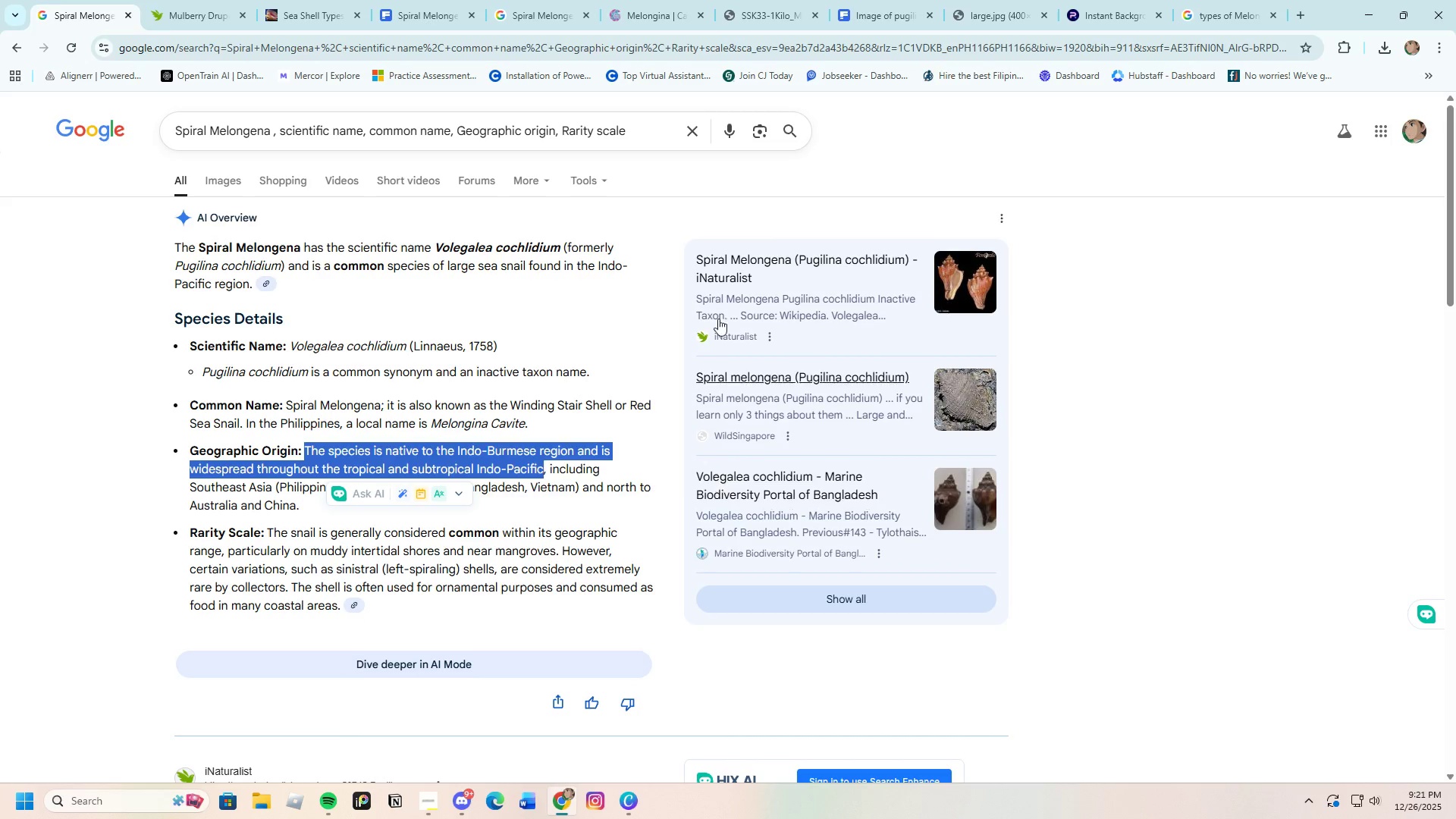 
left_click([331, 0])
 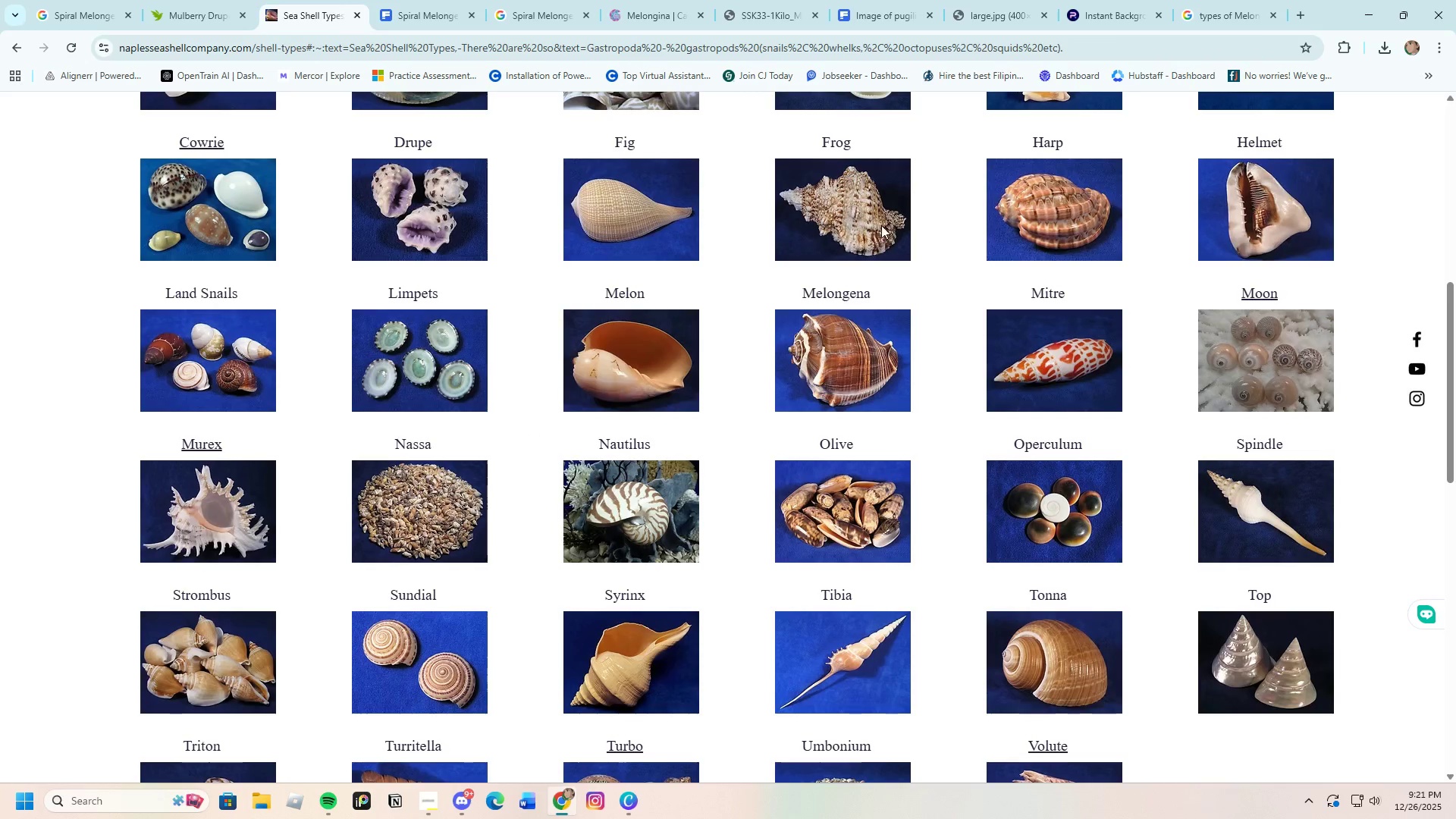 
wait(7.7)
 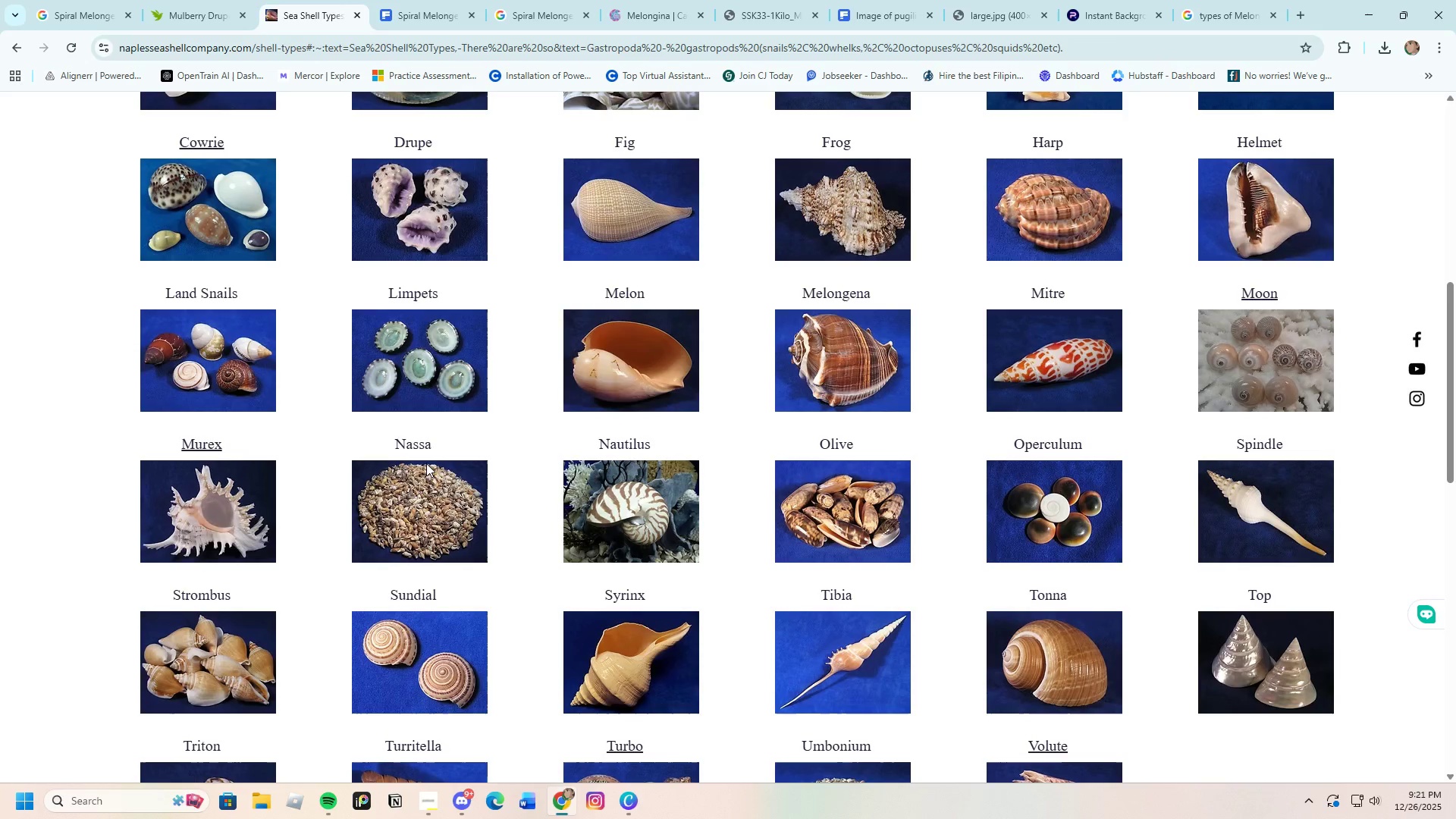 
left_click([1208, 0])
 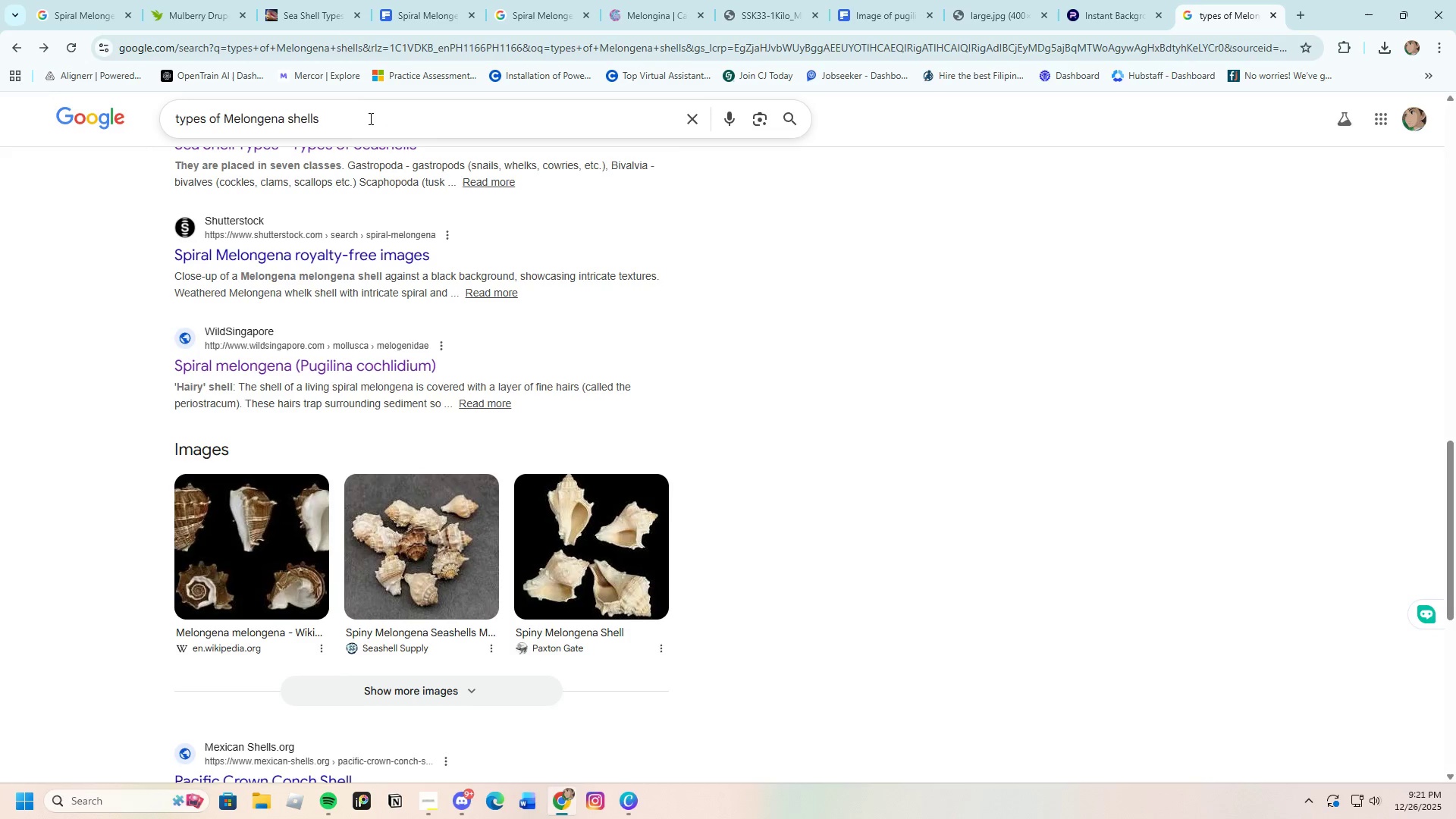 
left_click_drag(start_coordinate=[366, 121], to_coordinate=[220, 133])
 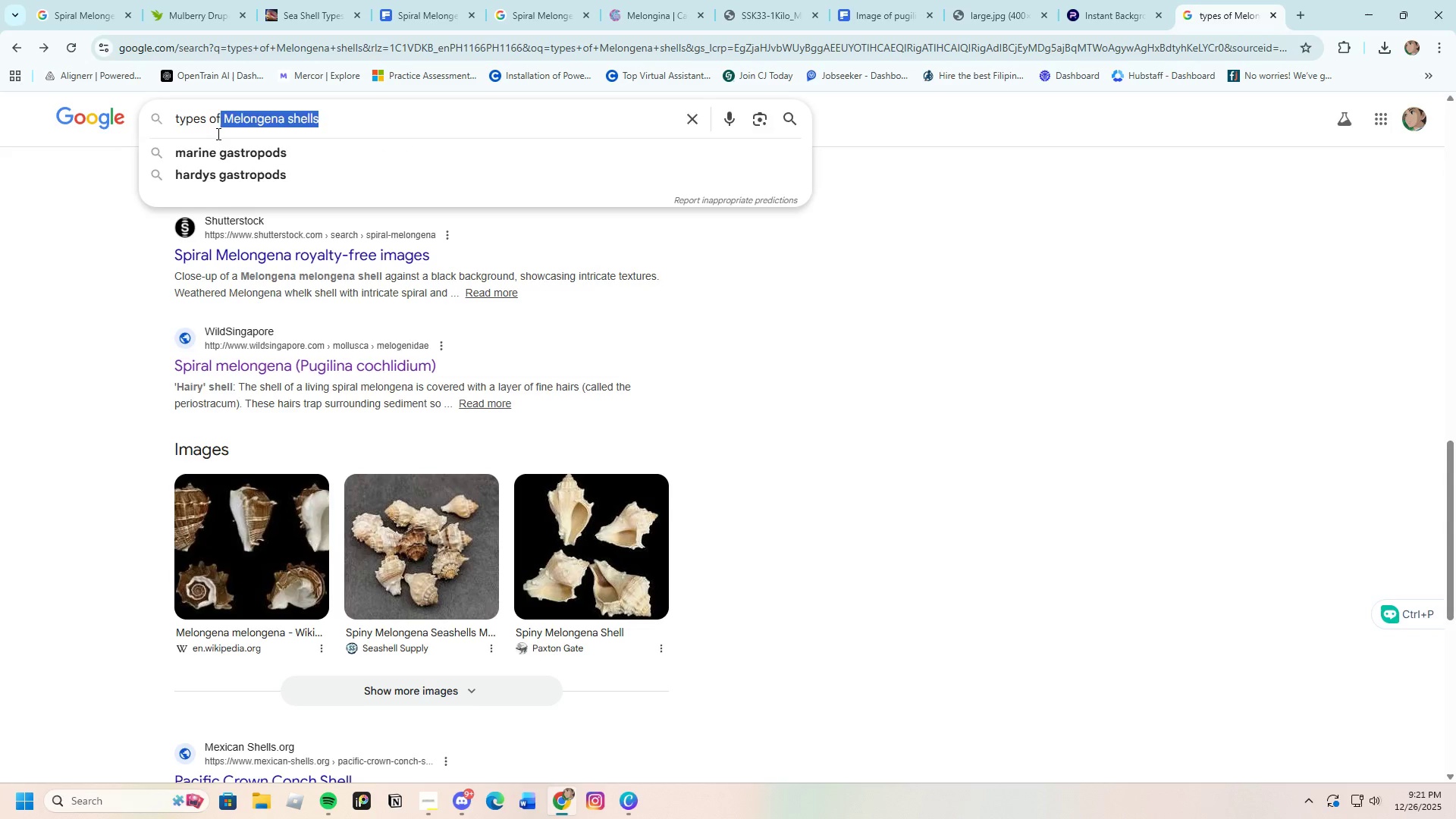 
key(Backspace)
type( Nassa she)
 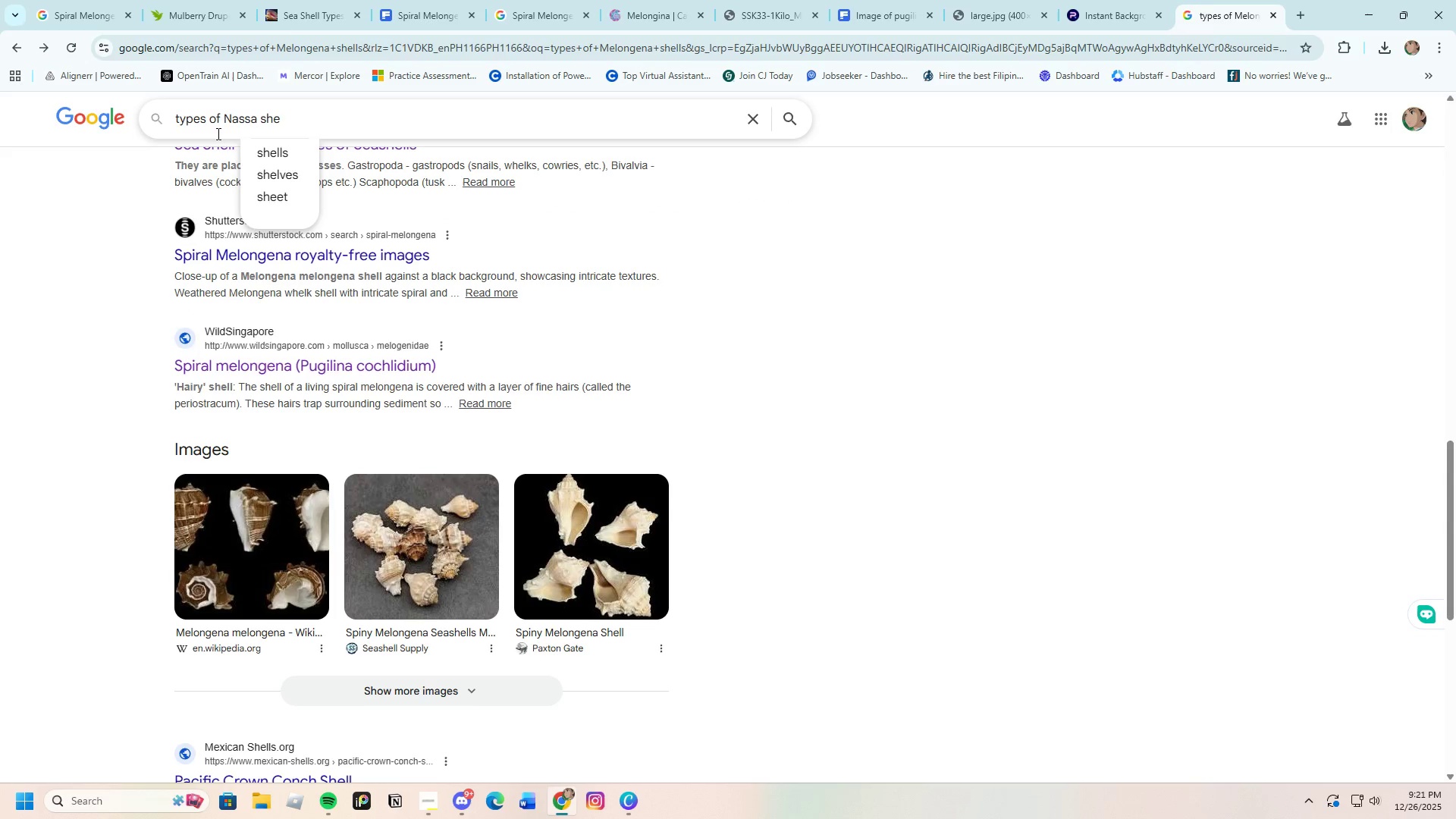 
left_click([286, 153])
 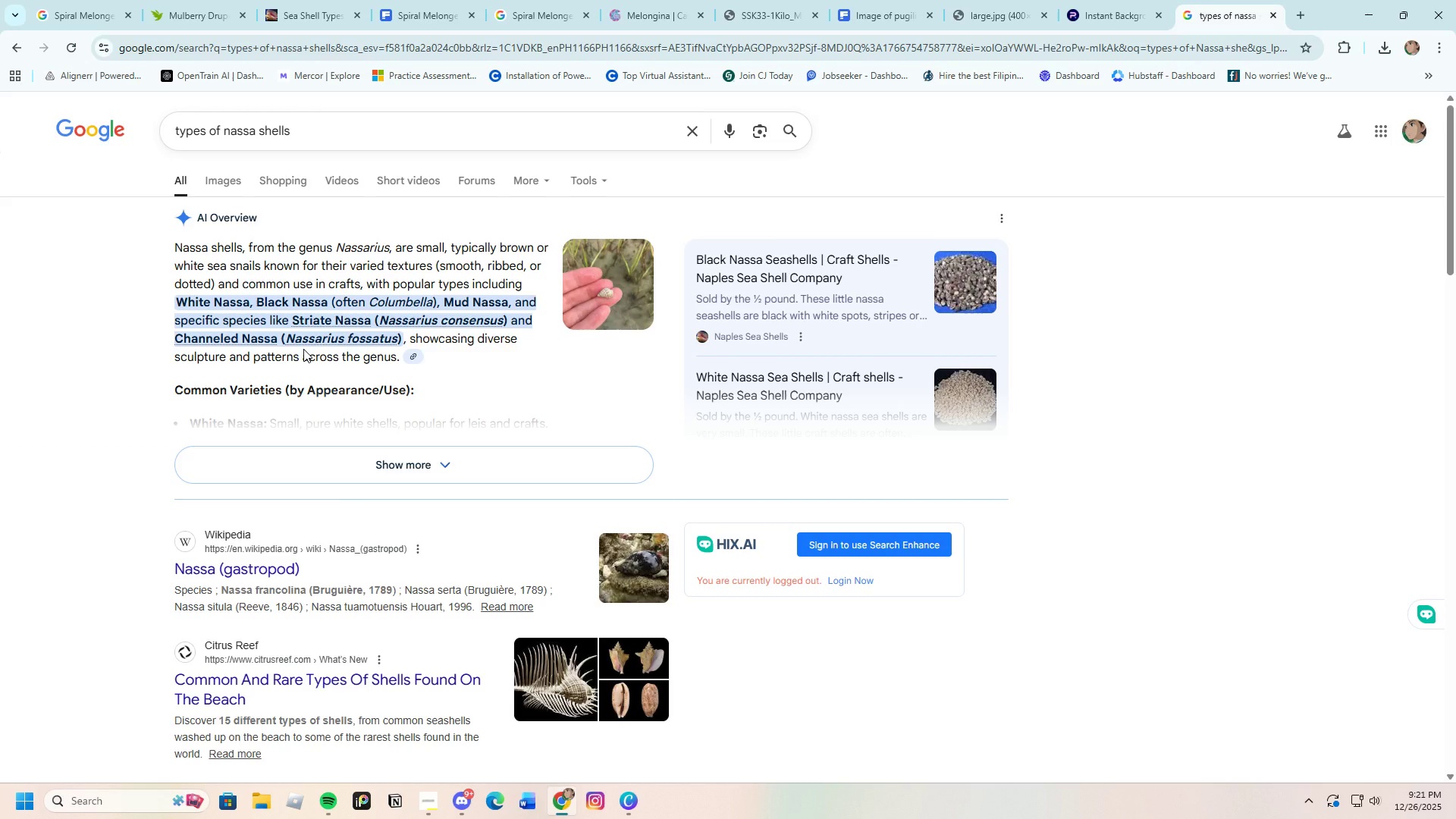 
wait(11.64)
 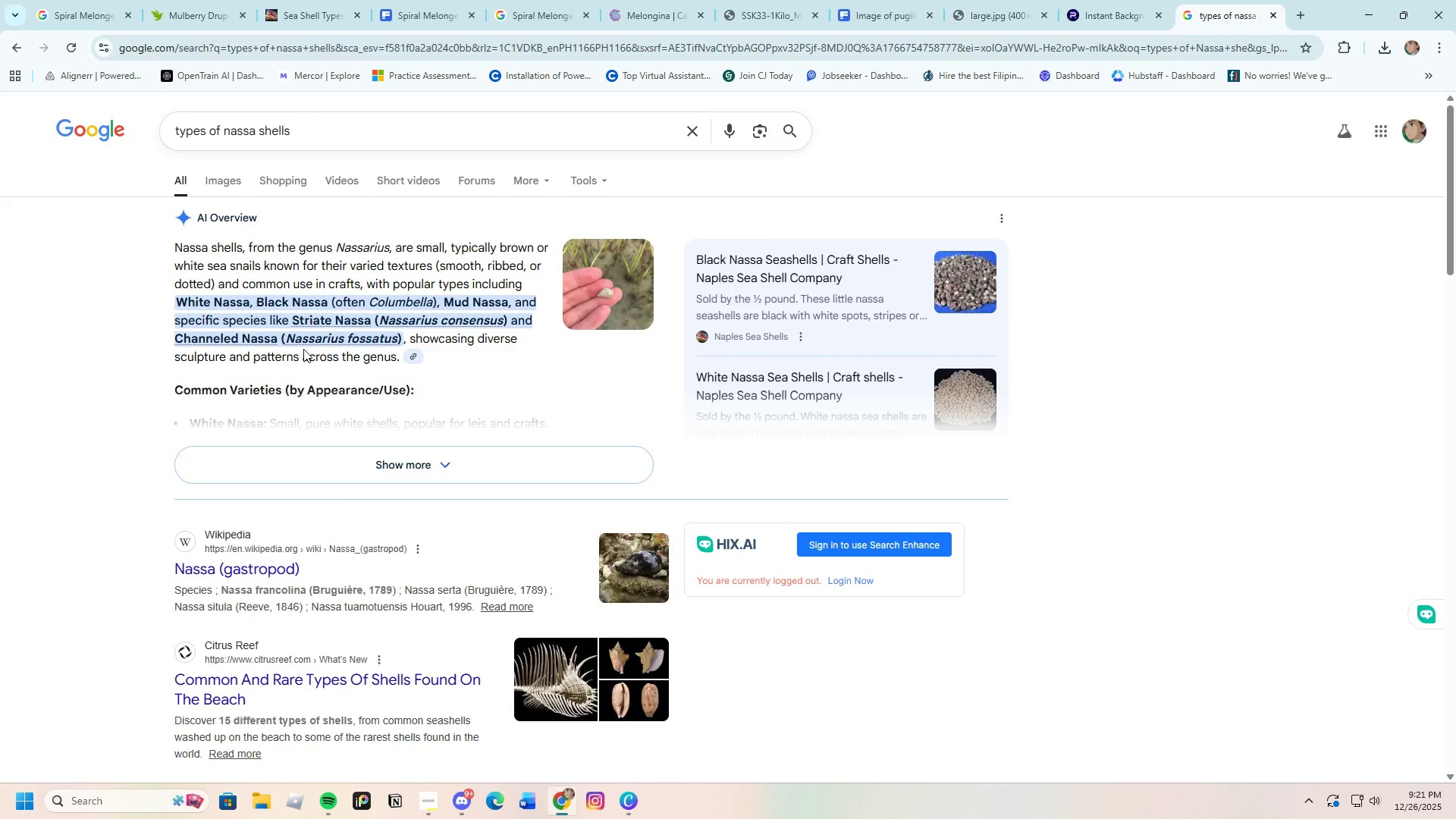 
left_click_drag(start_coordinate=[270, 128], to_coordinate=[149, 143])
 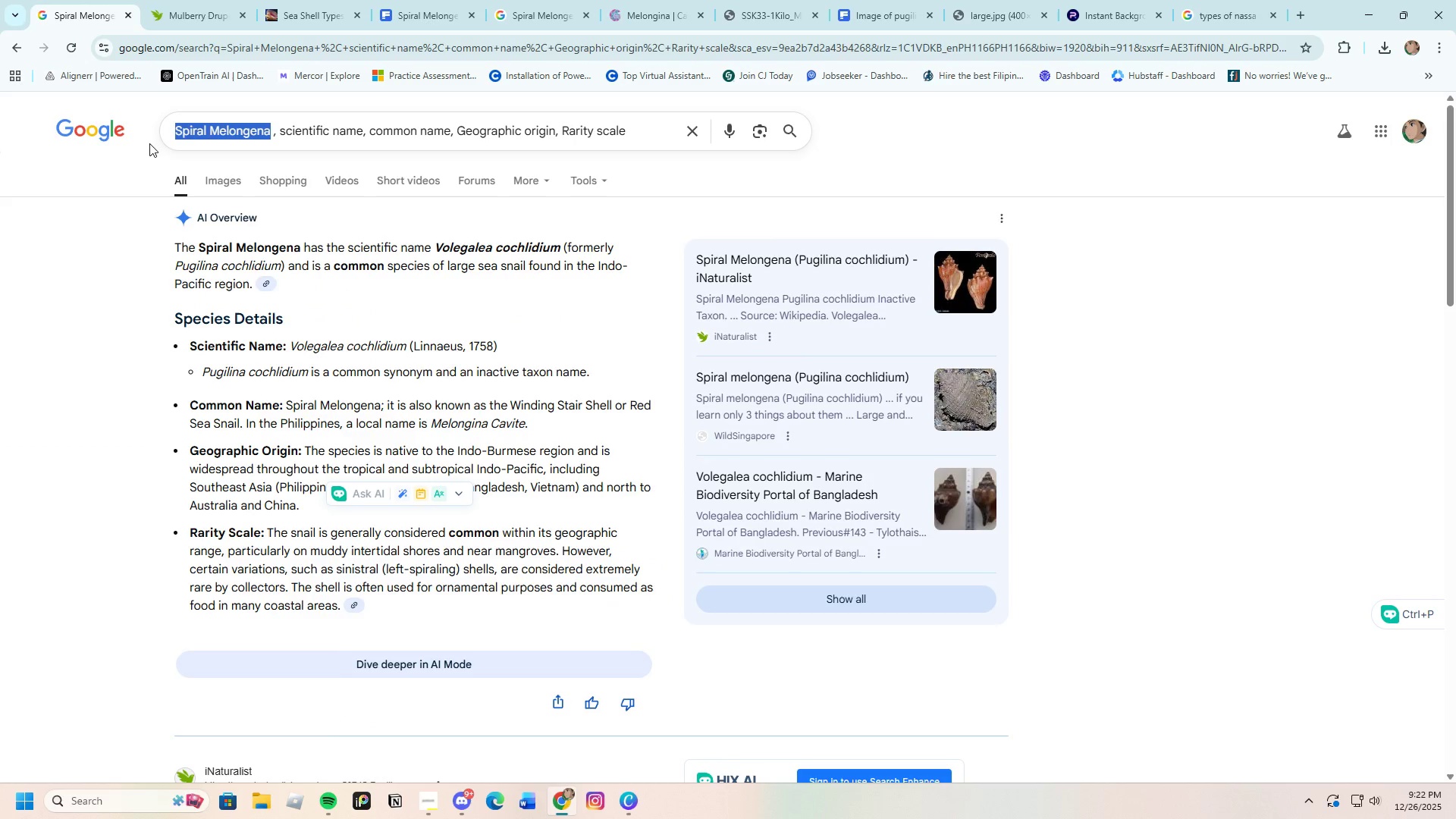 
key(Backspace)
type(White Nassa )
 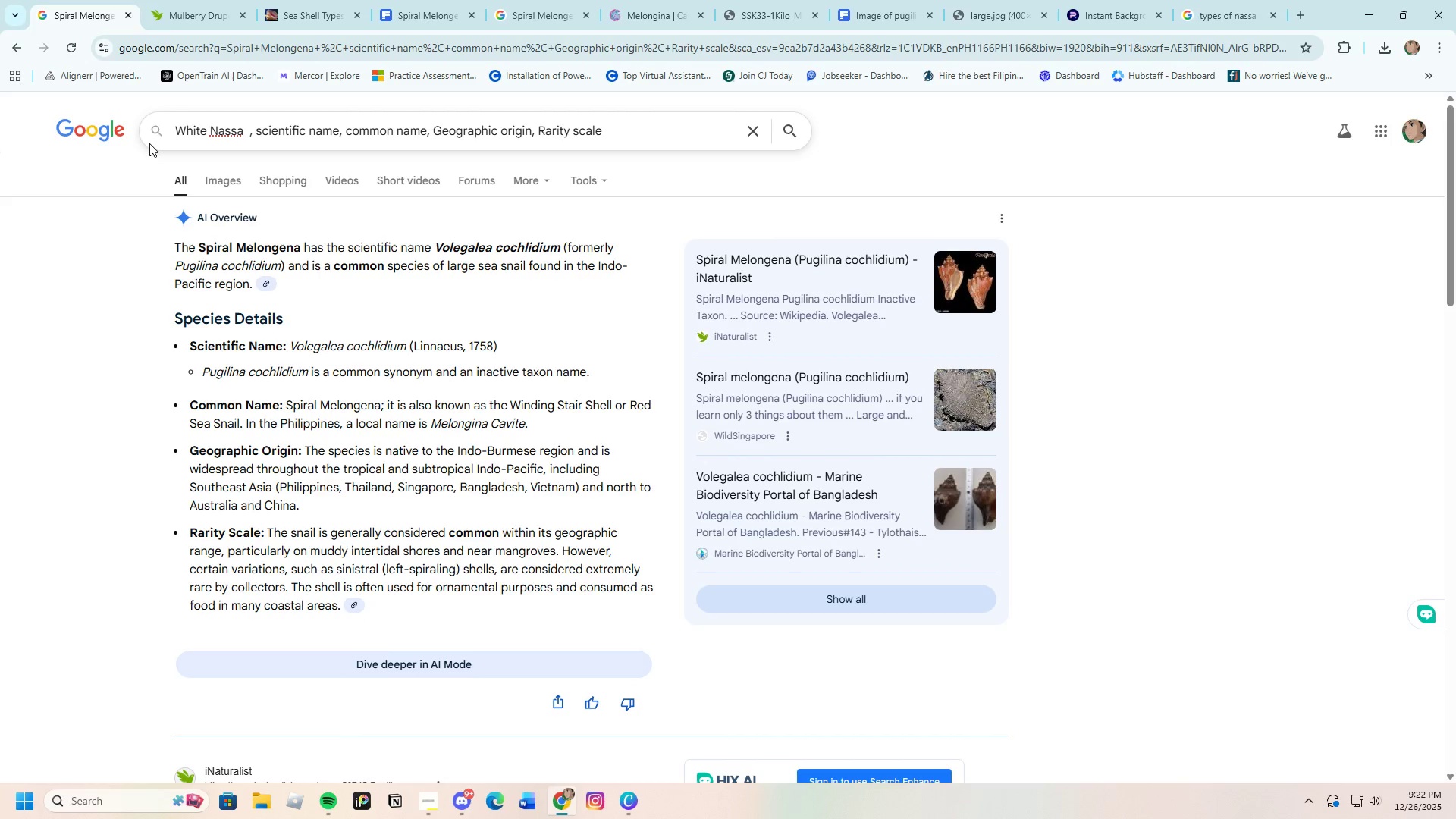 
key(Enter)
 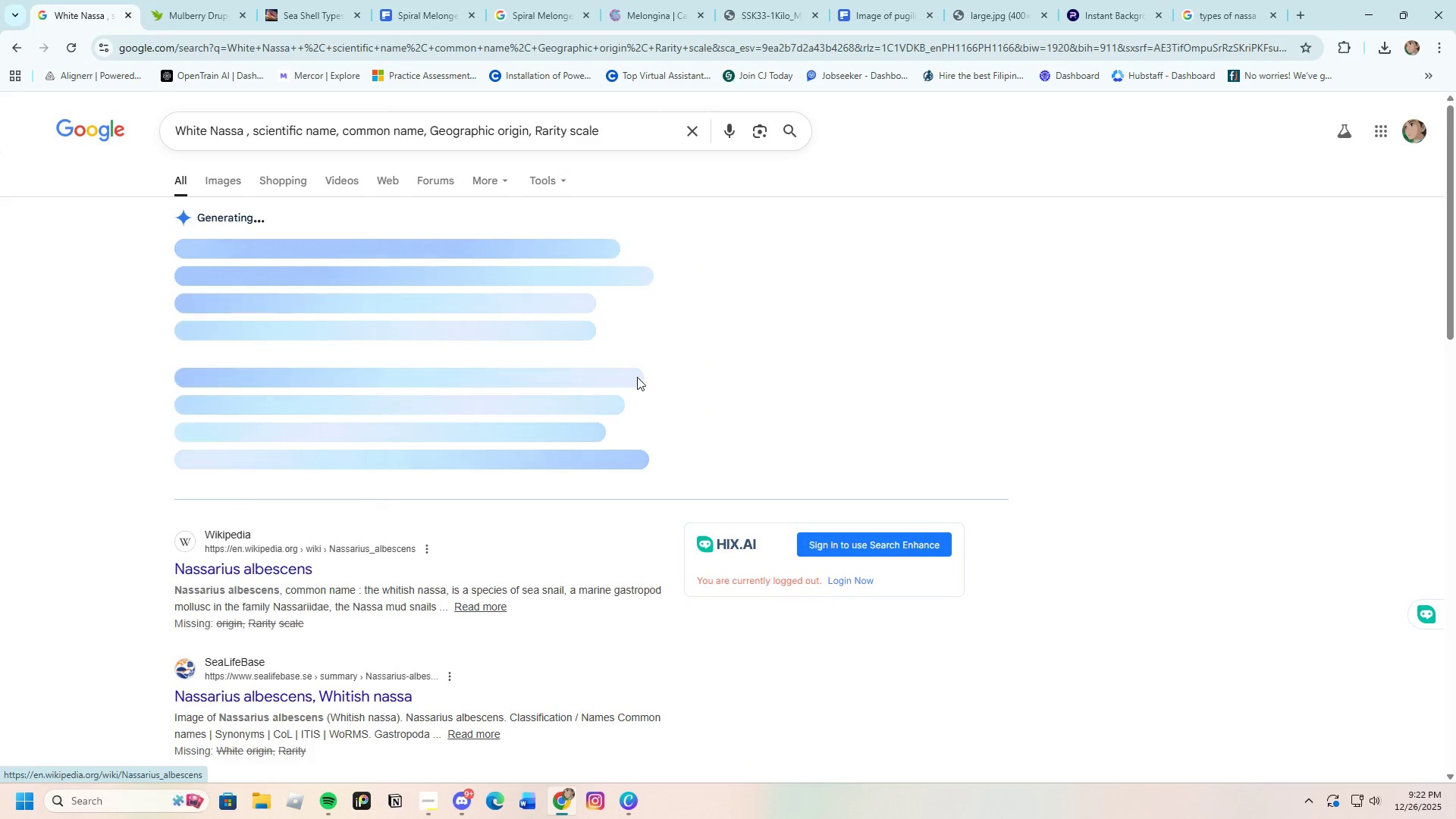 
left_click([1228, 0])
 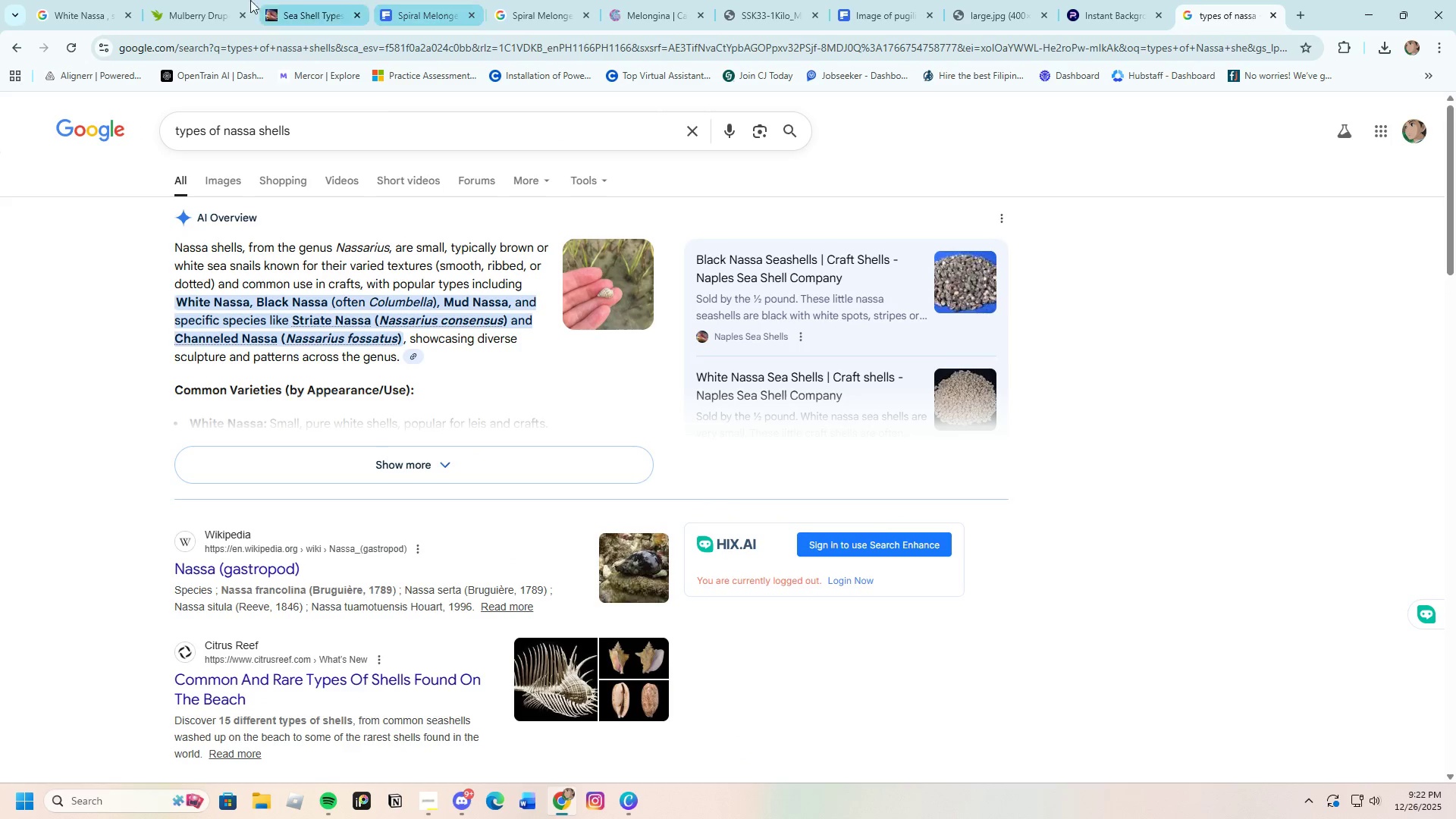 
left_click([46, 0])
 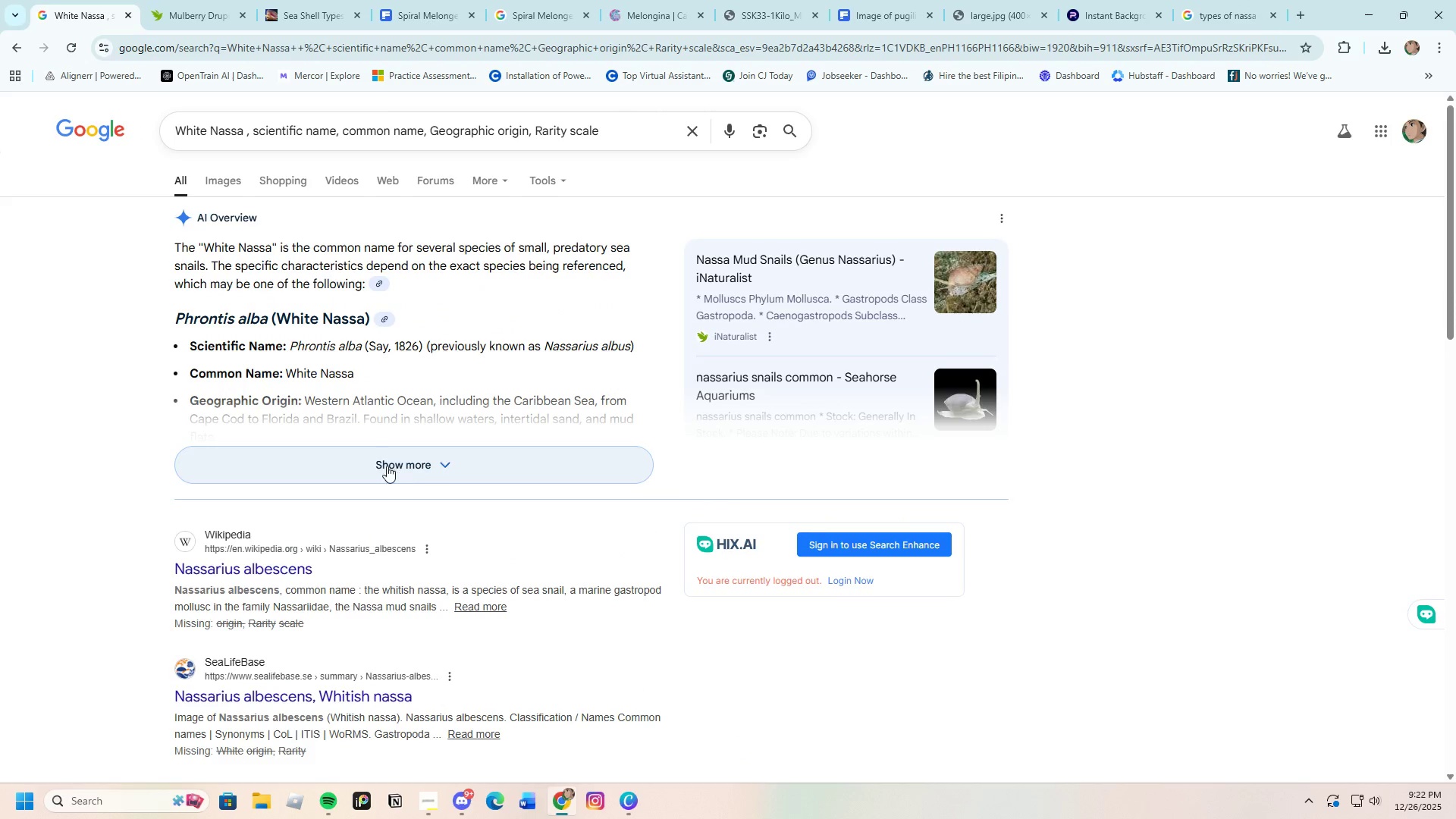 
left_click([387, 466])
 